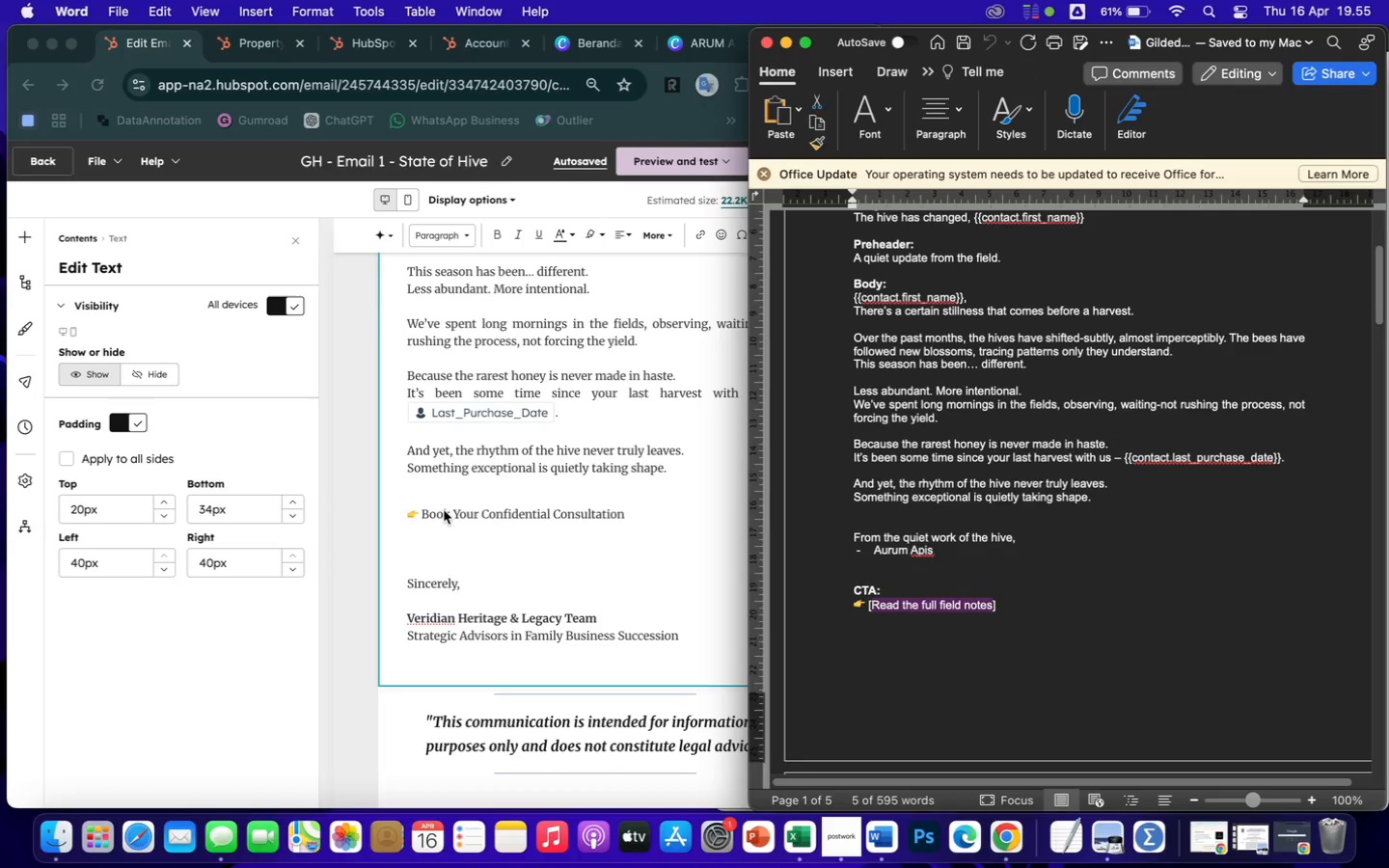 
left_click([448, 516])
 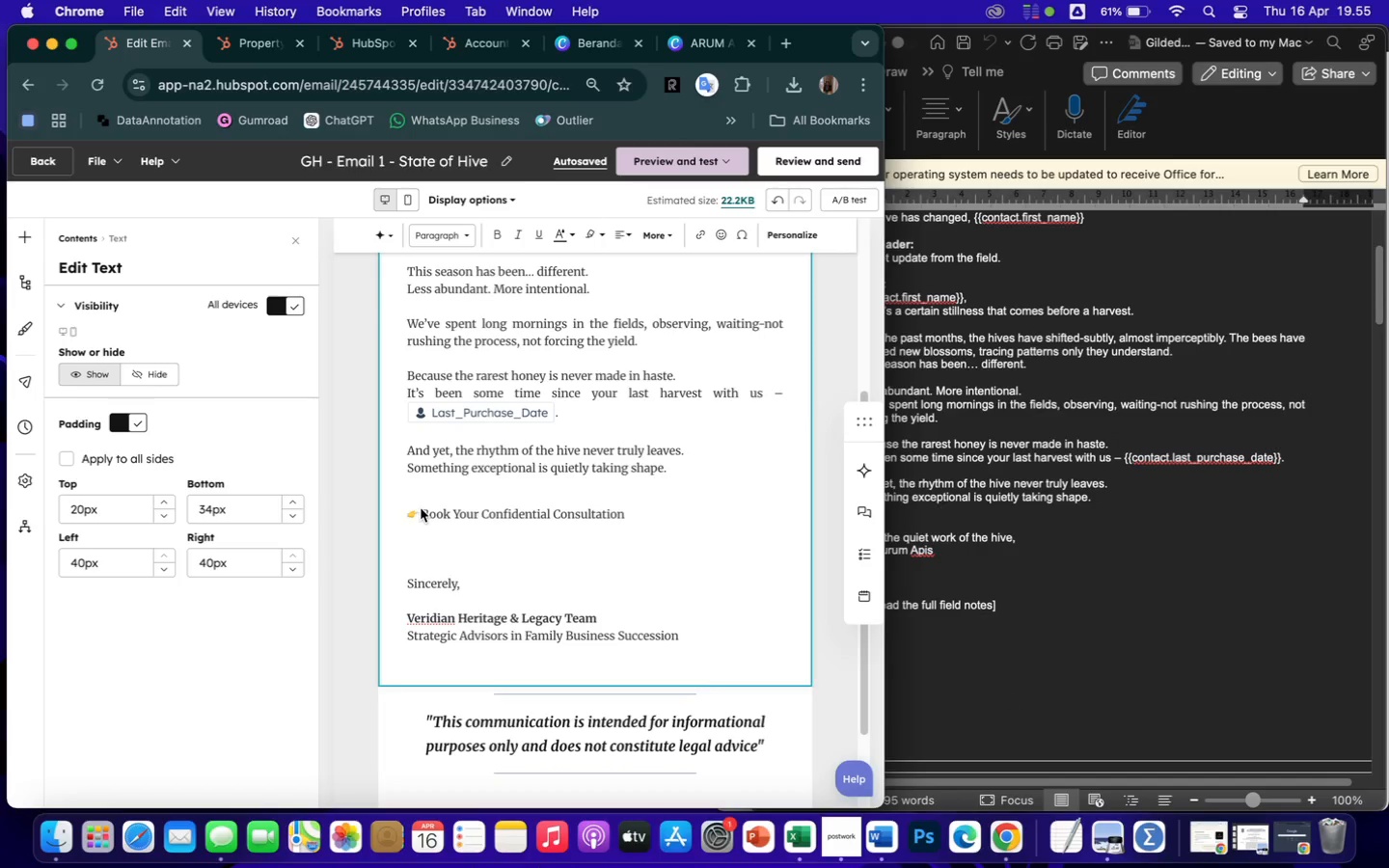 
left_click([421, 508])
 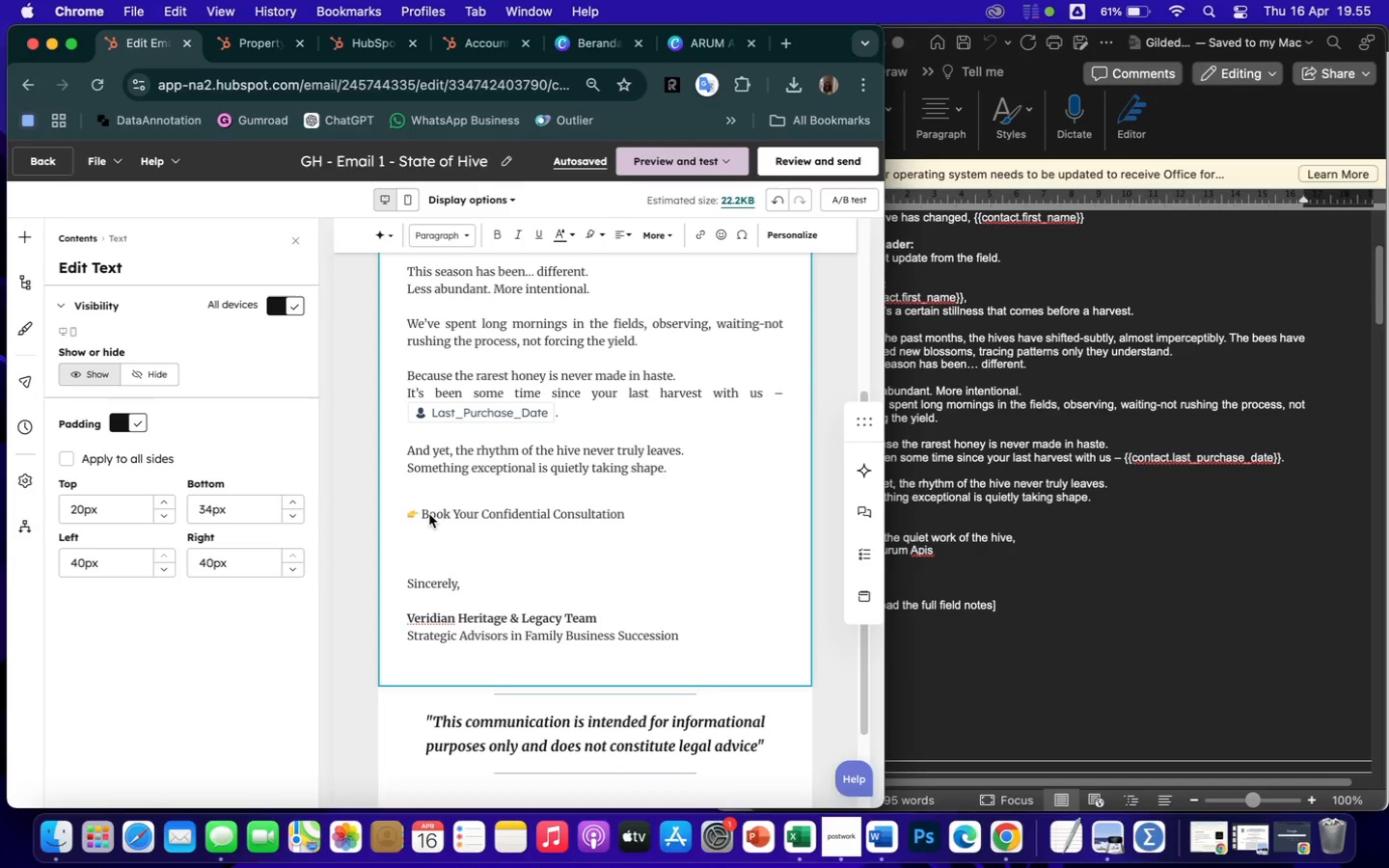 
left_click([427, 514])
 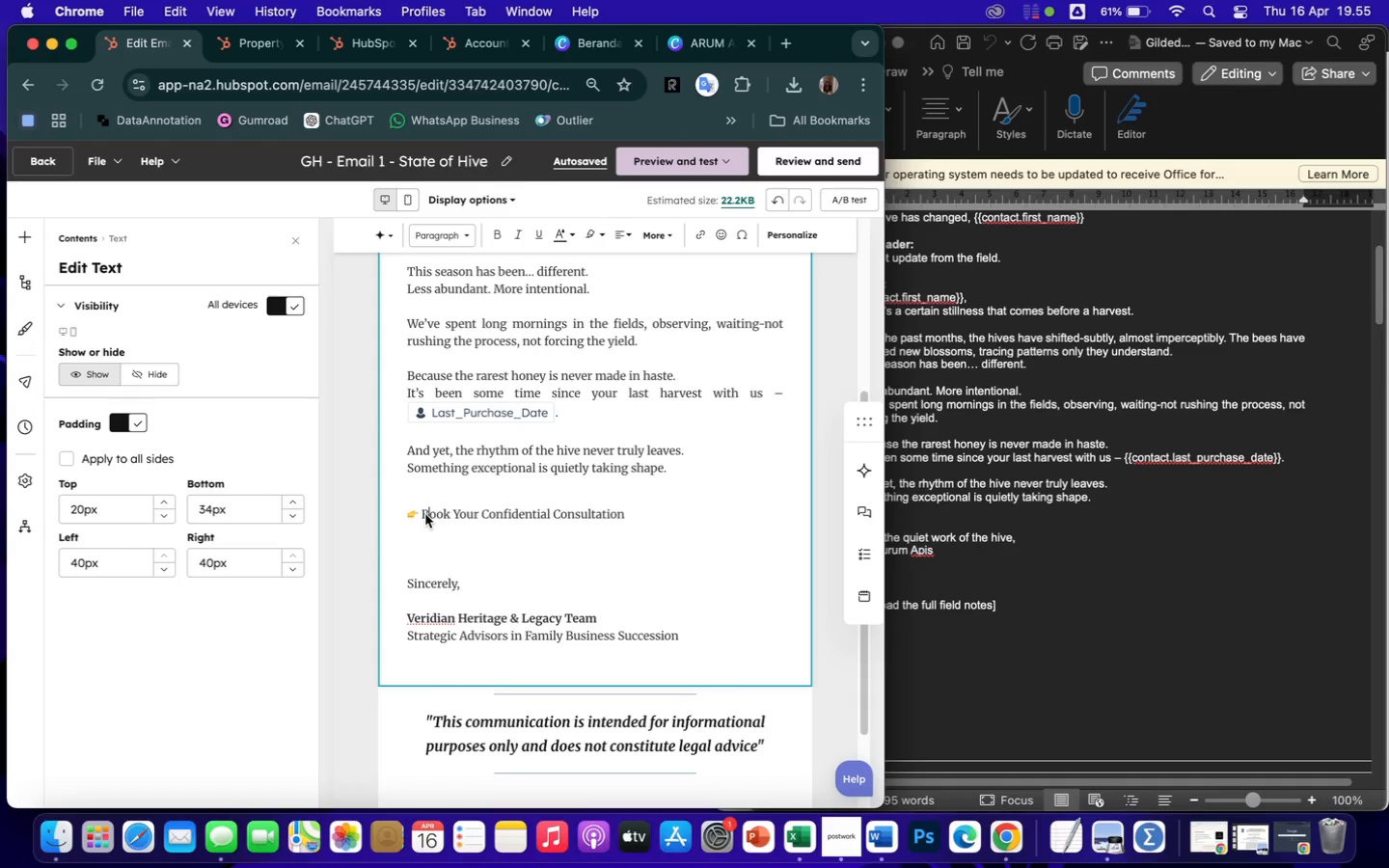 
left_click_drag(start_coordinate=[423, 513], to_coordinate=[611, 518])
 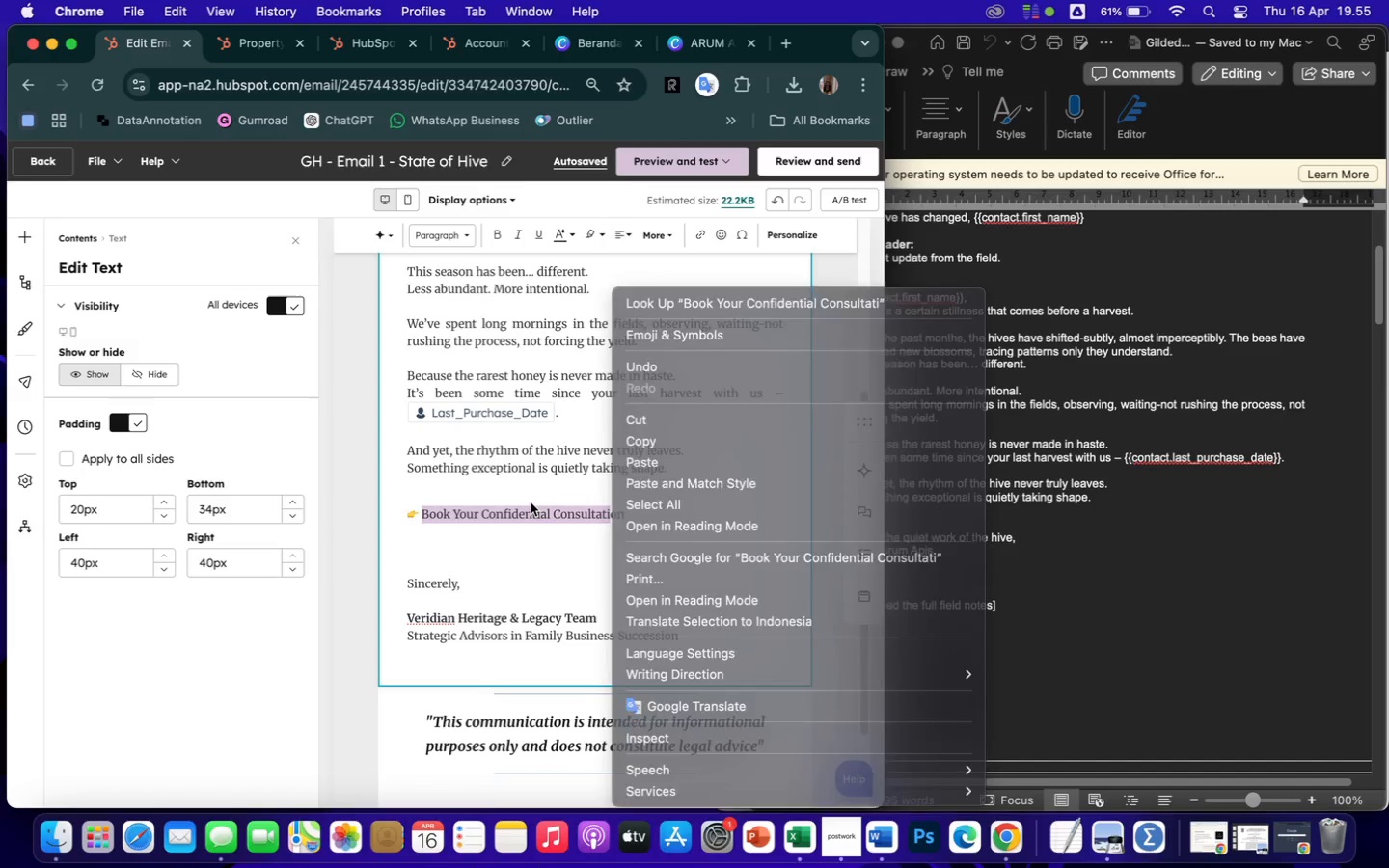 
left_click([475, 503])
 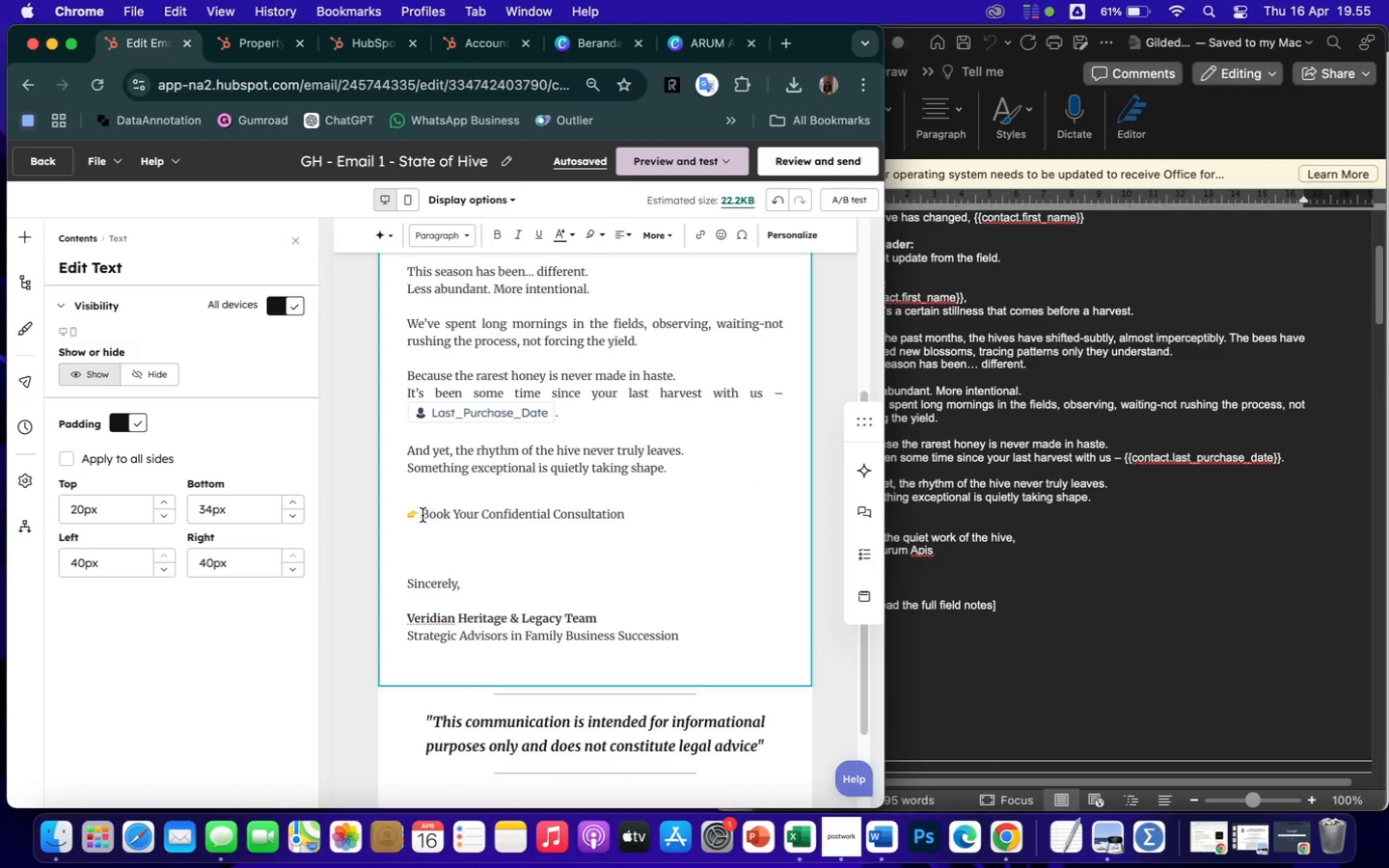 
left_click_drag(start_coordinate=[422, 515], to_coordinate=[639, 511])
 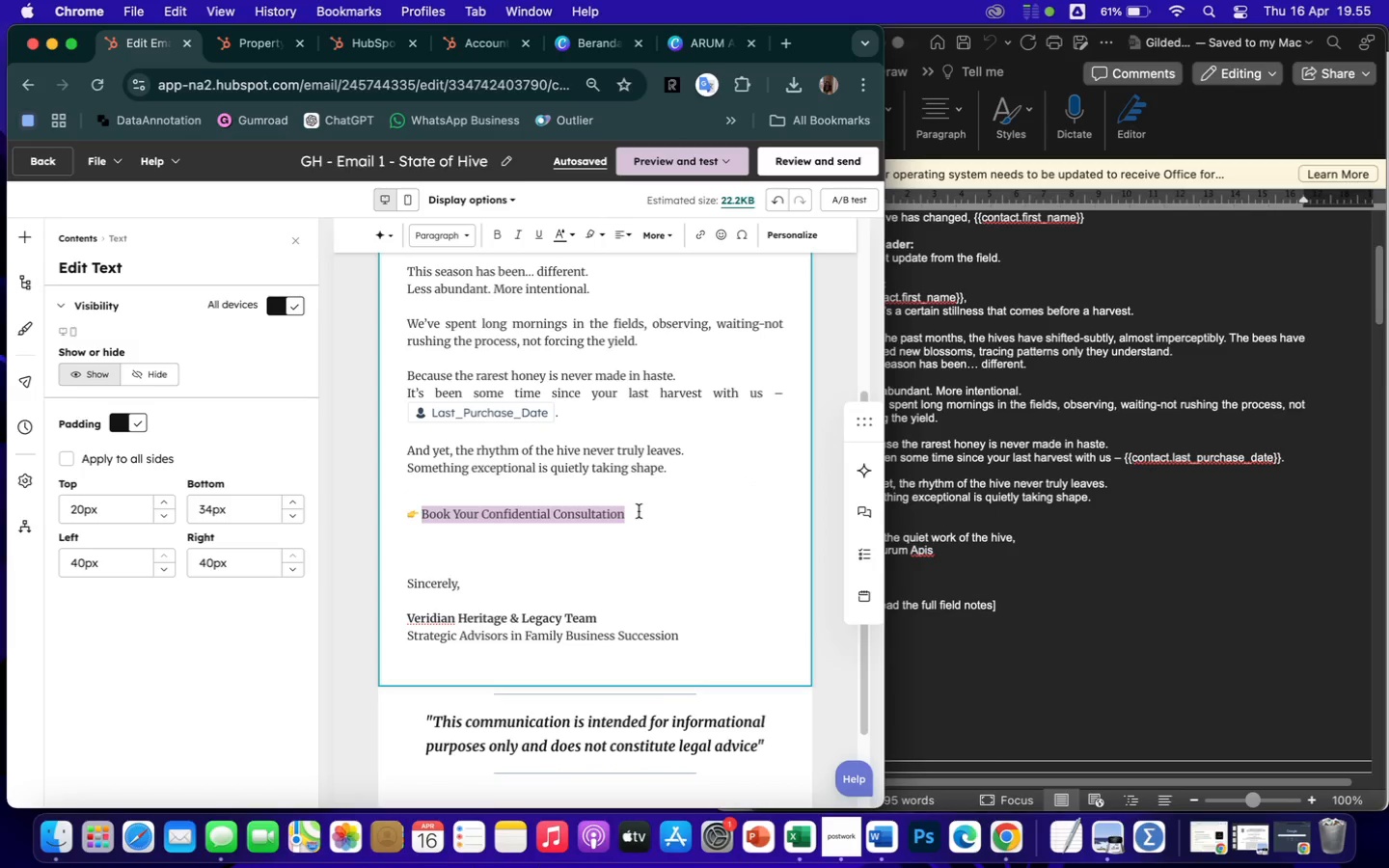 
key(Meta+V)
 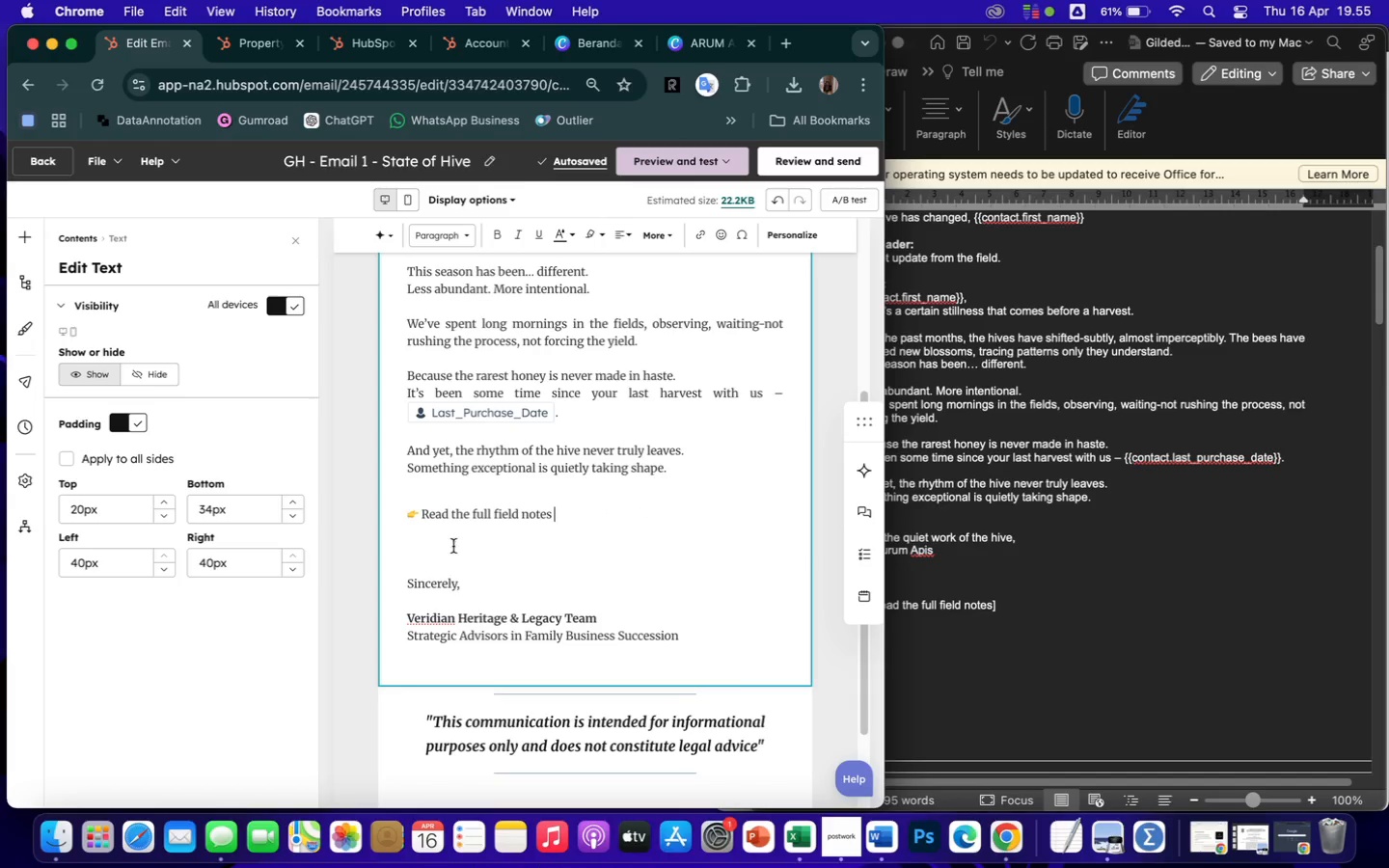 
wait(5.9)
 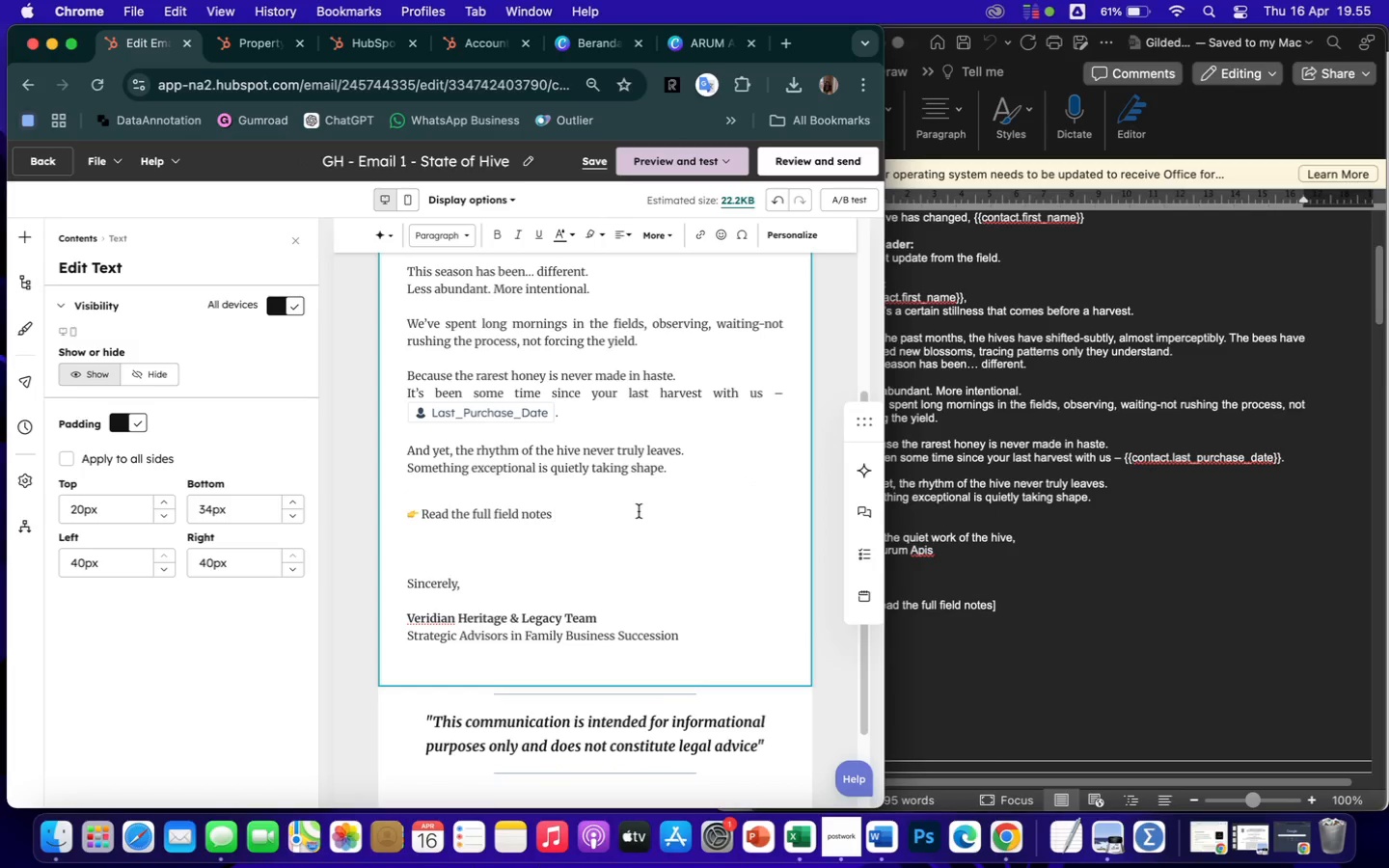 
left_click([1085, 555])
 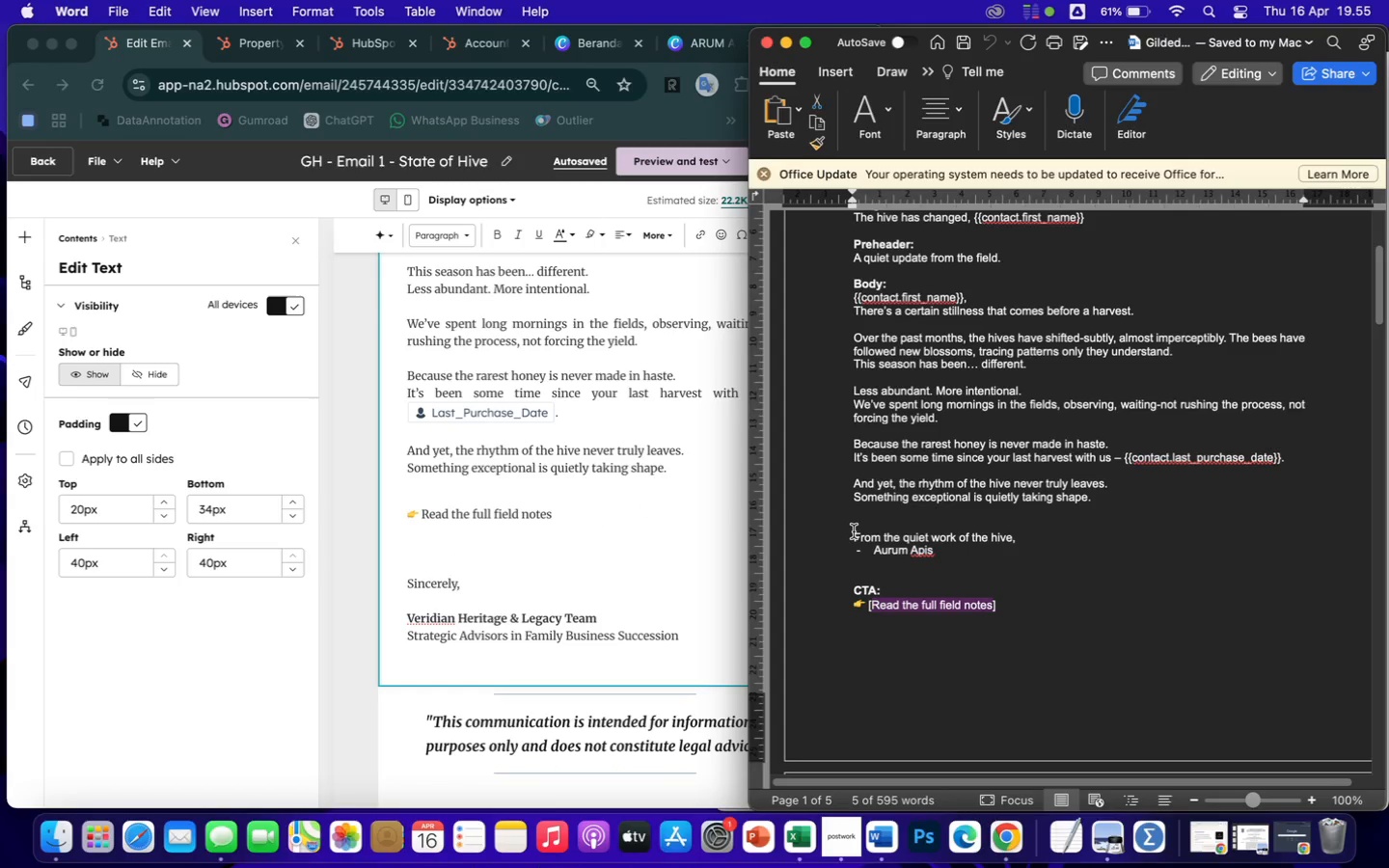 
wait(8.95)
 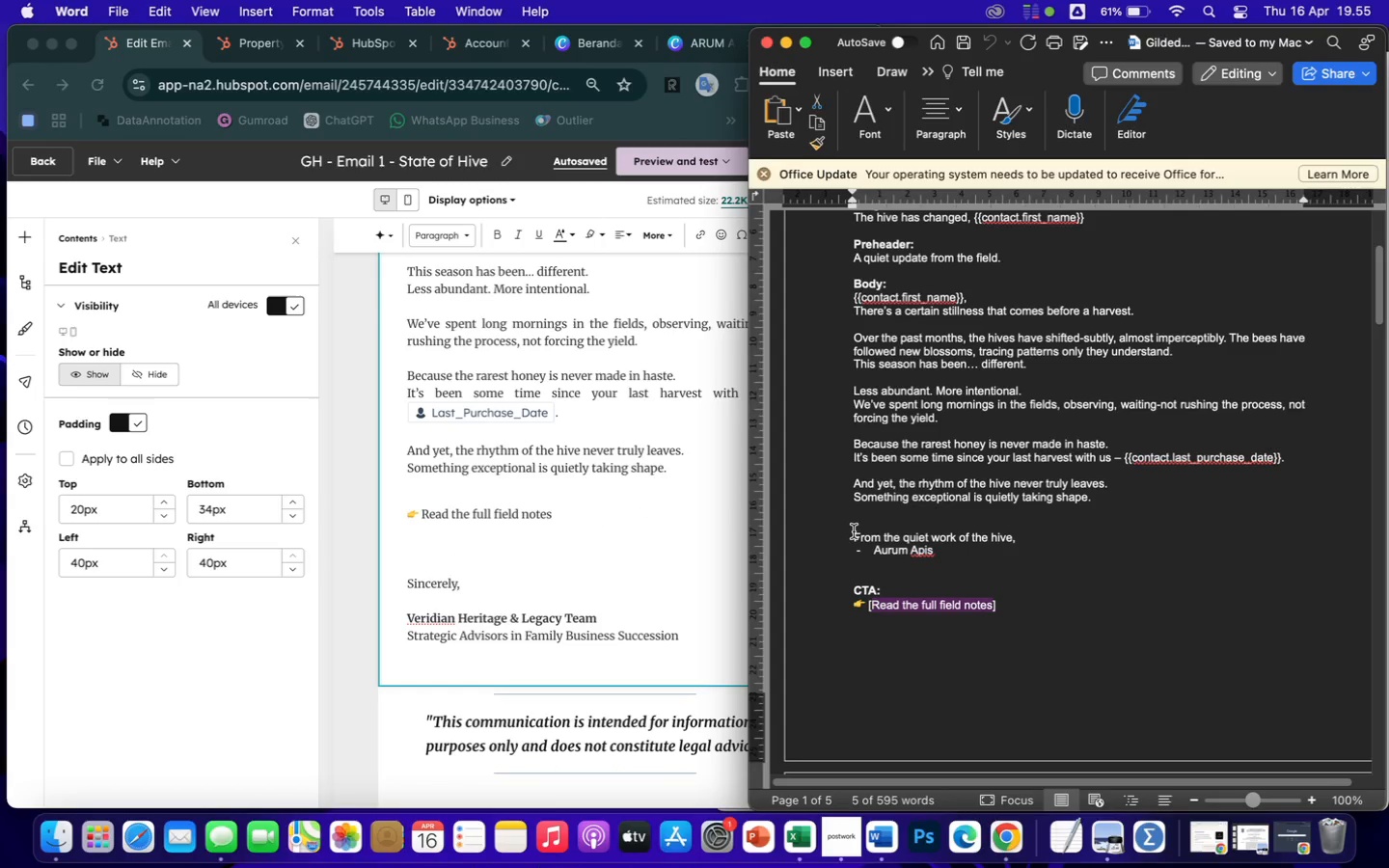 
left_click_drag(start_coordinate=[852, 534], to_coordinate=[1040, 540])
 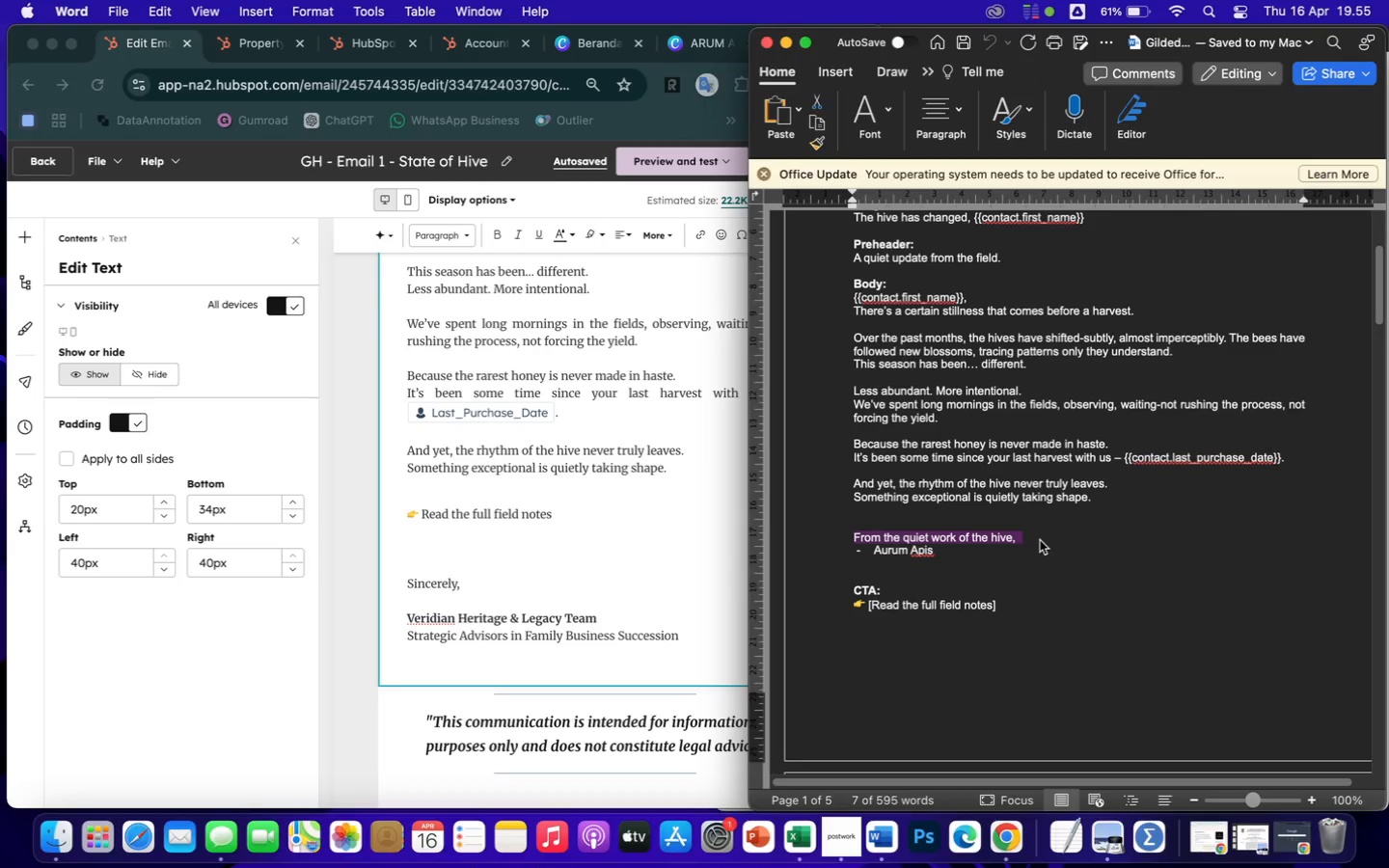 
key(Meta+CommandLeft)
 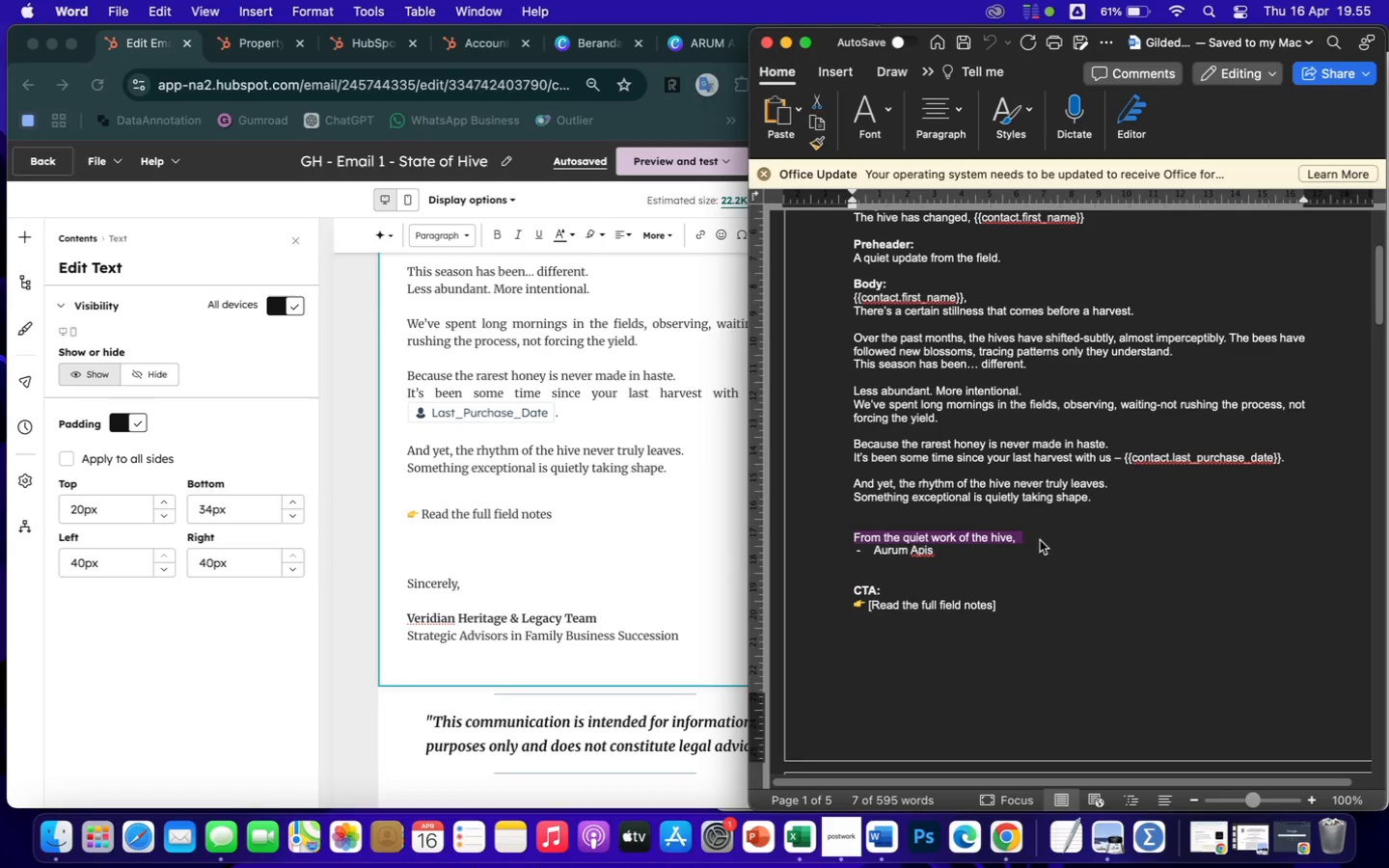 
key(Meta+C)
 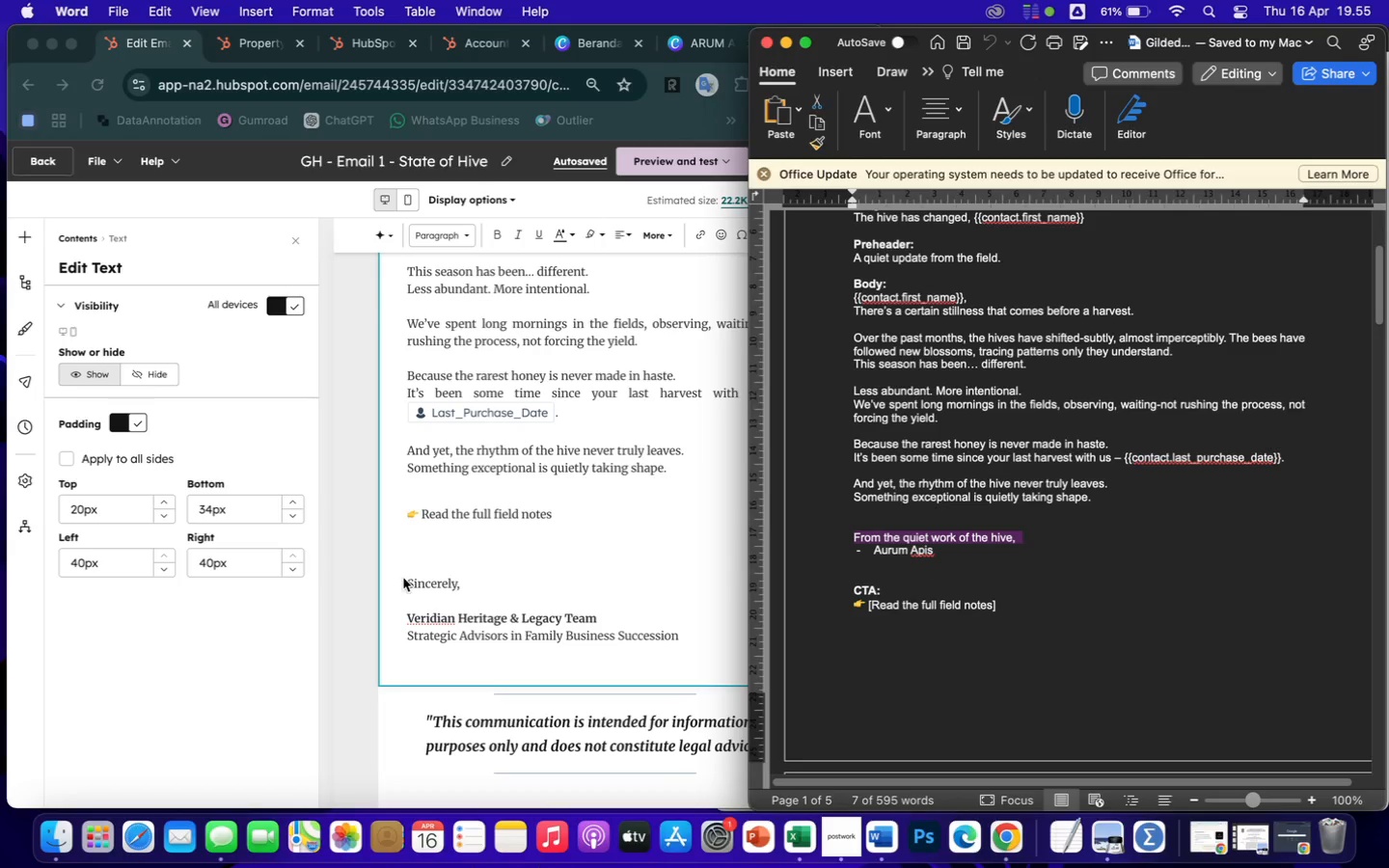 
left_click([416, 582])
 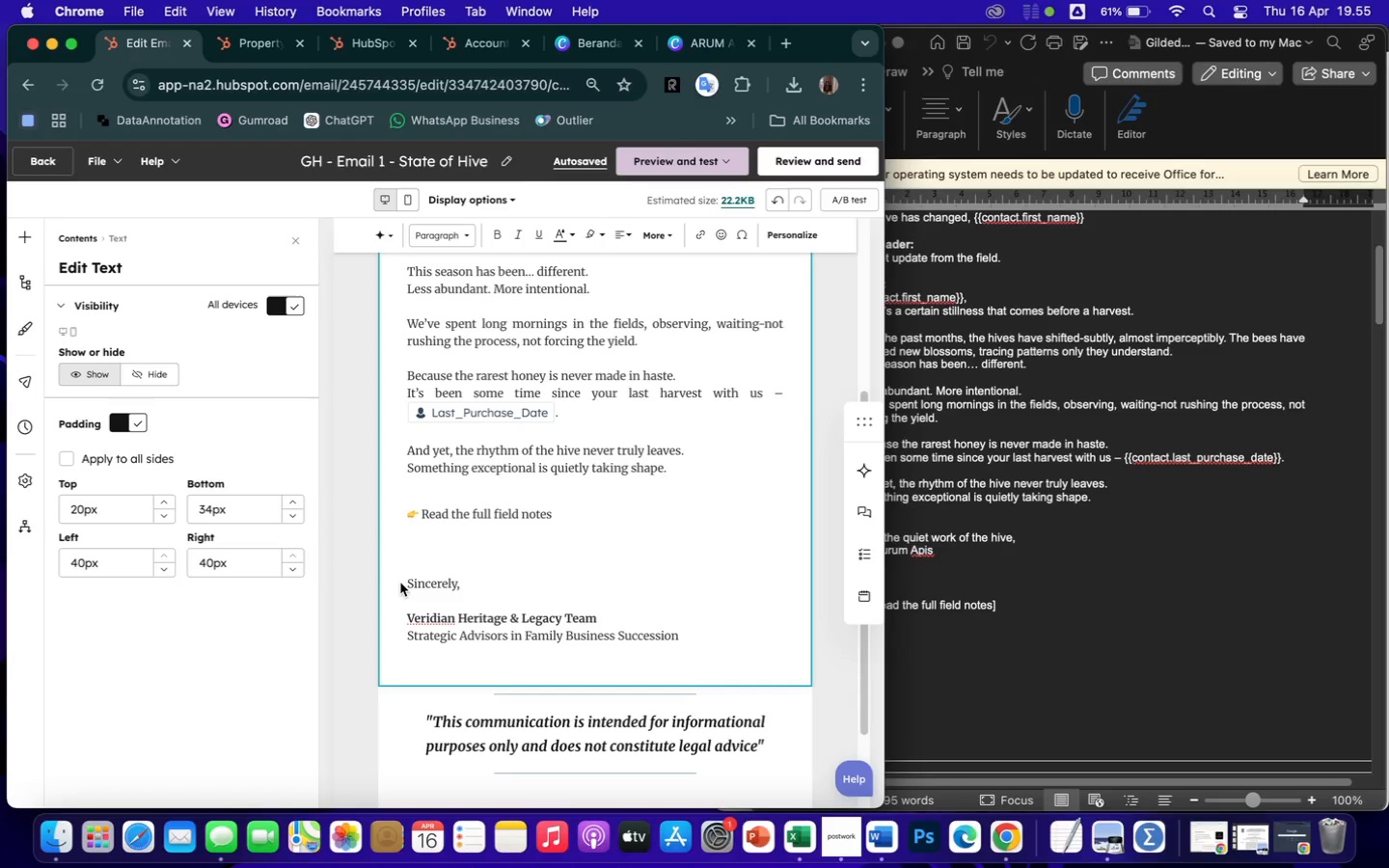 
left_click_drag(start_coordinate=[400, 583], to_coordinate=[470, 586])
 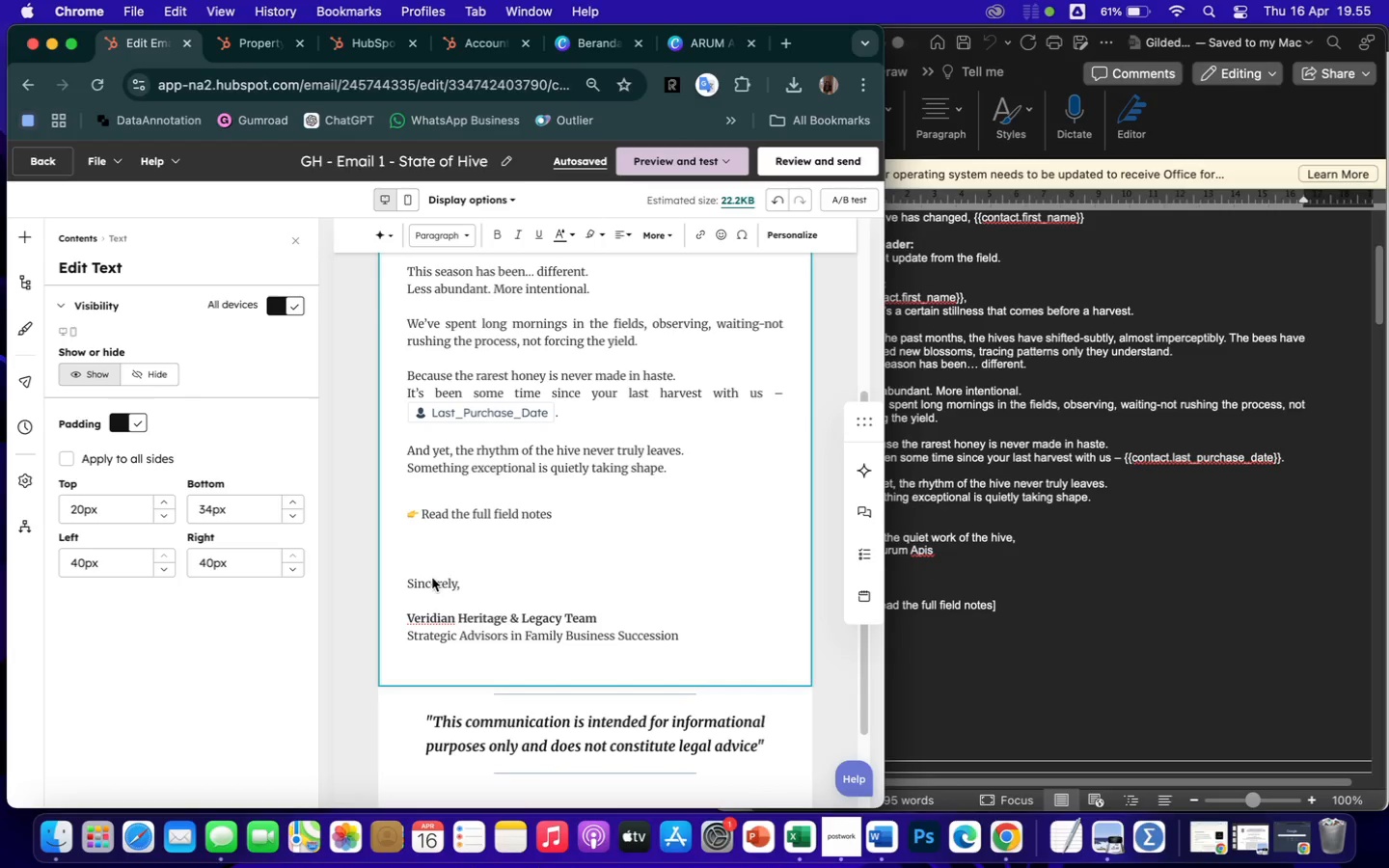 
left_click([432, 577])
 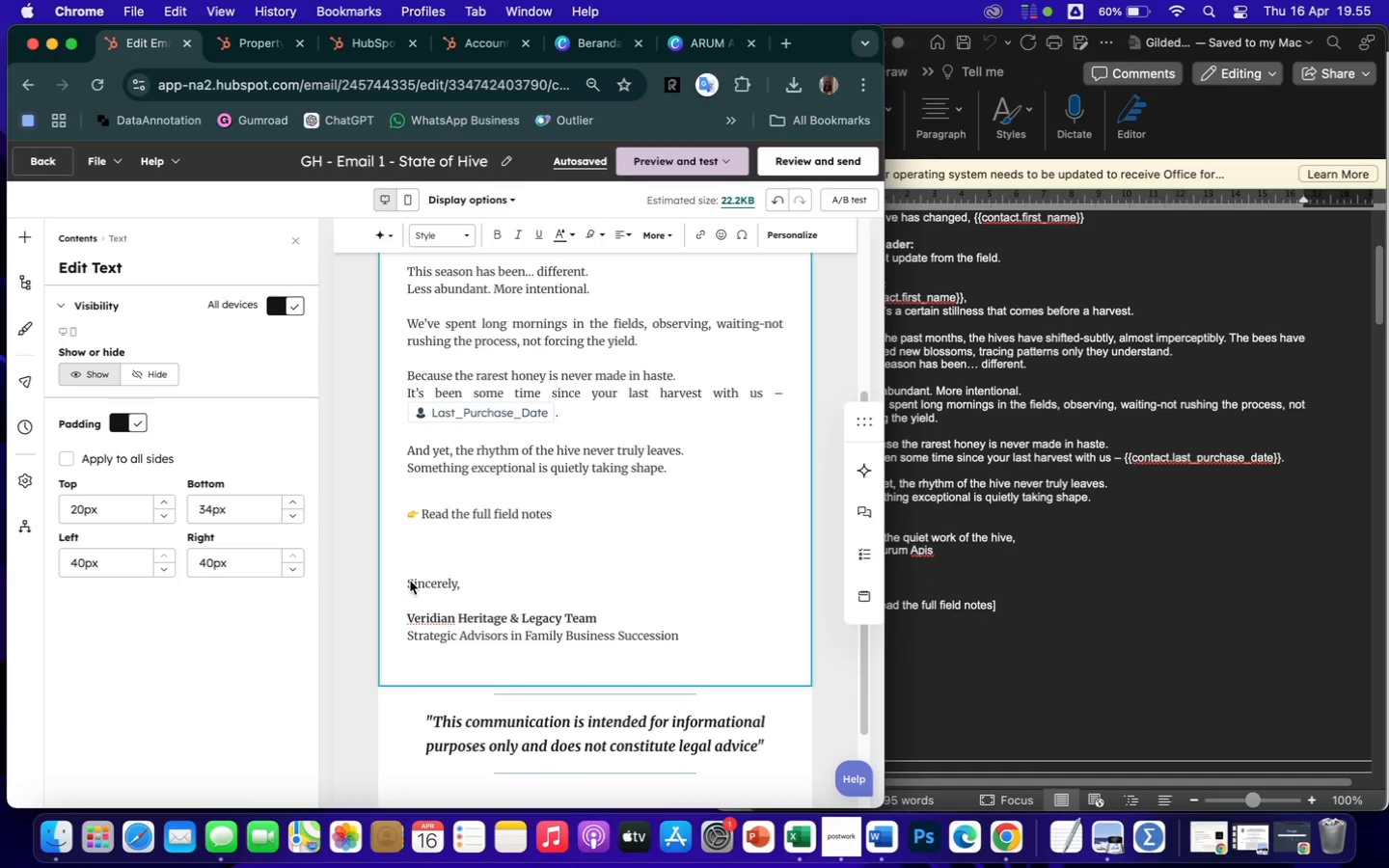 
left_click_drag(start_coordinate=[406, 581], to_coordinate=[429, 583])
 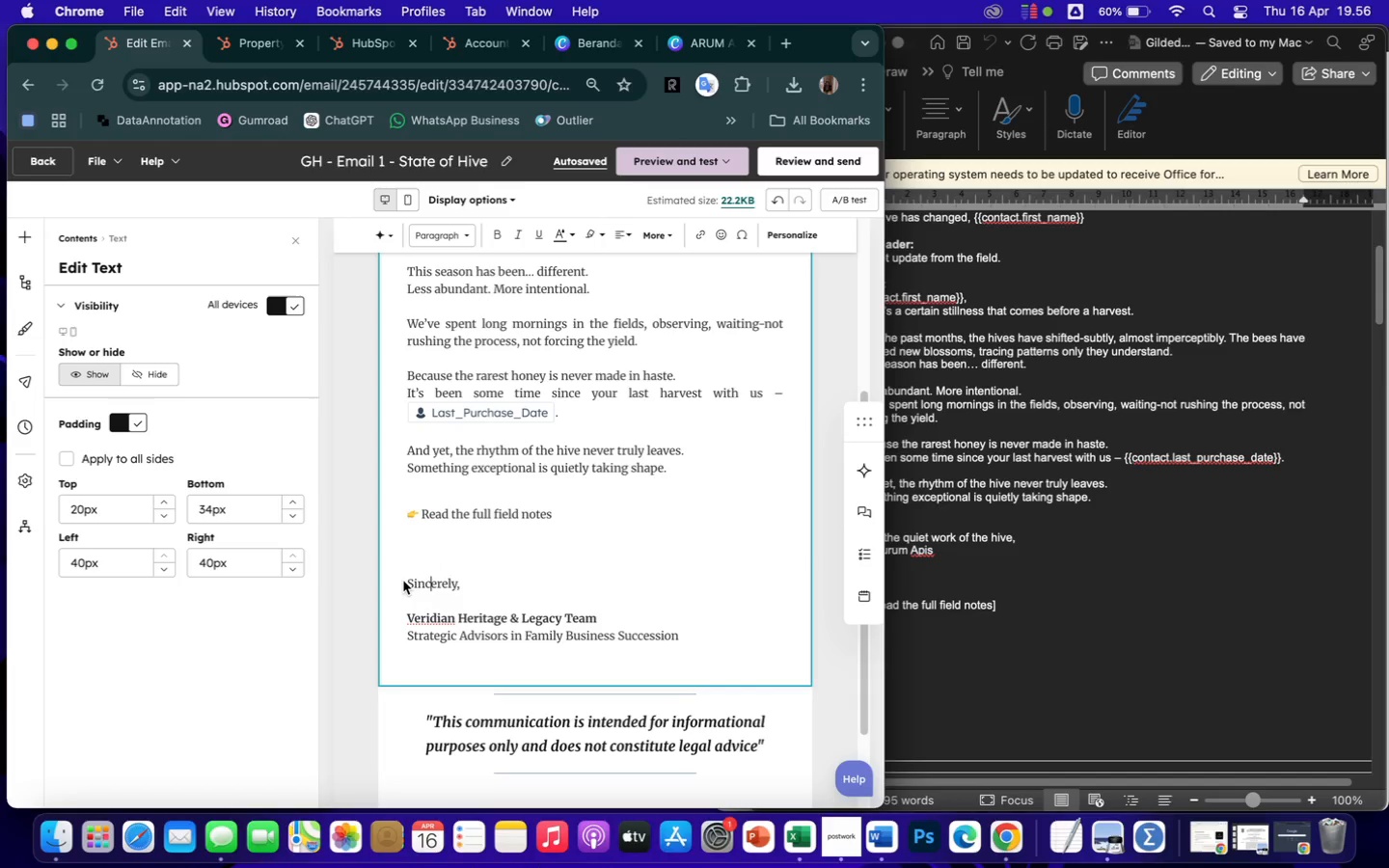 
left_click([403, 580])
 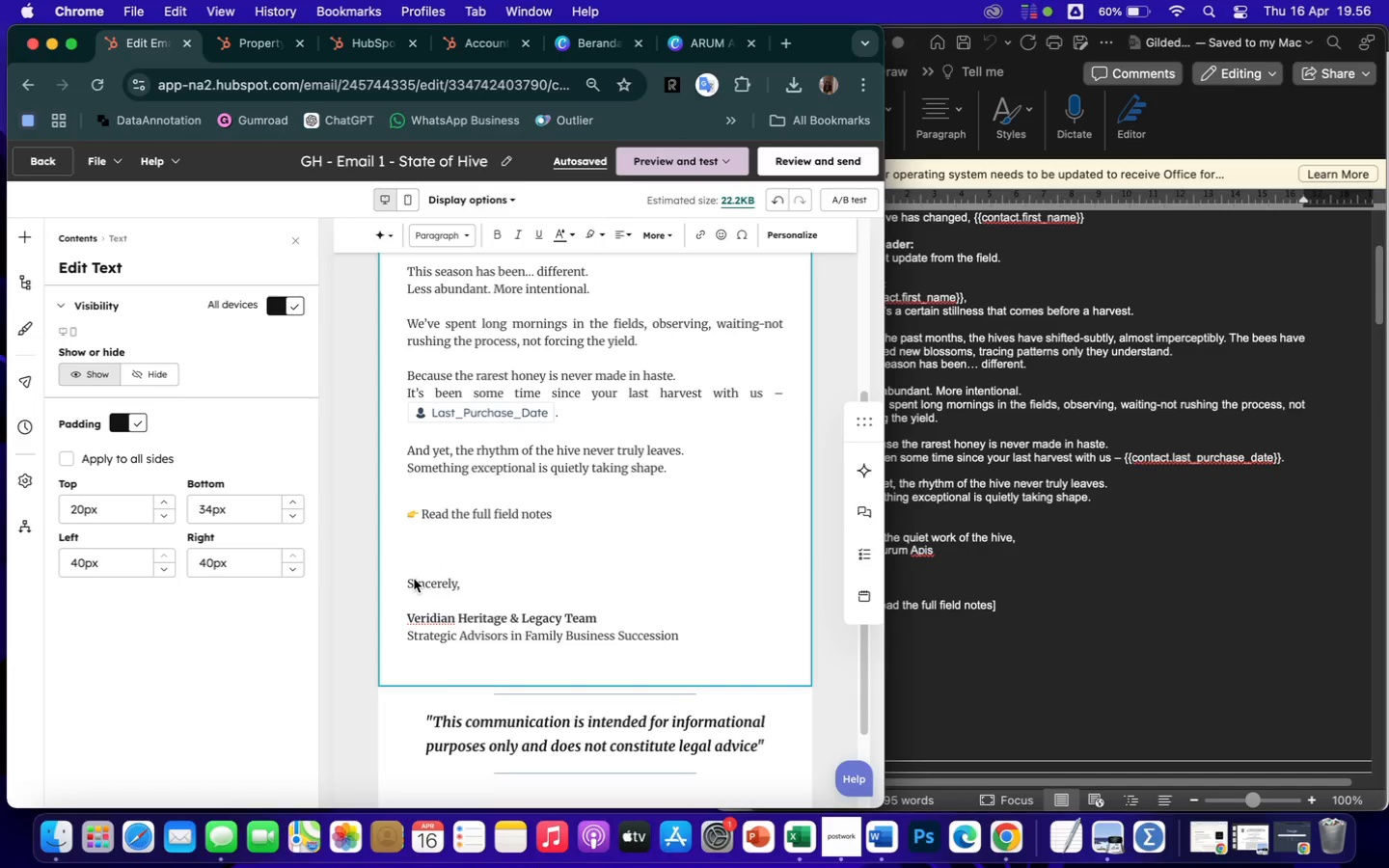 
left_click([414, 579])
 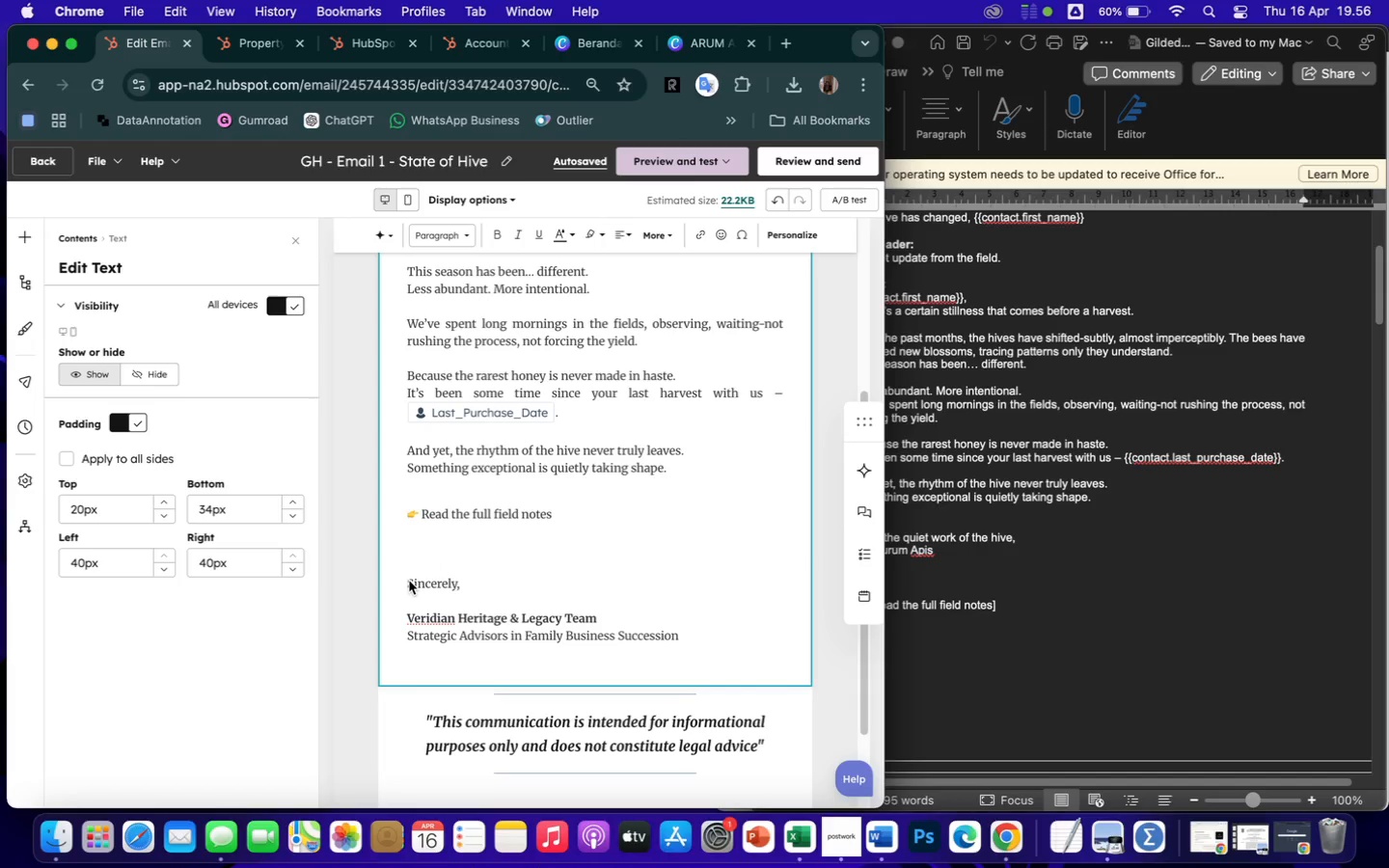 
left_click([409, 581])
 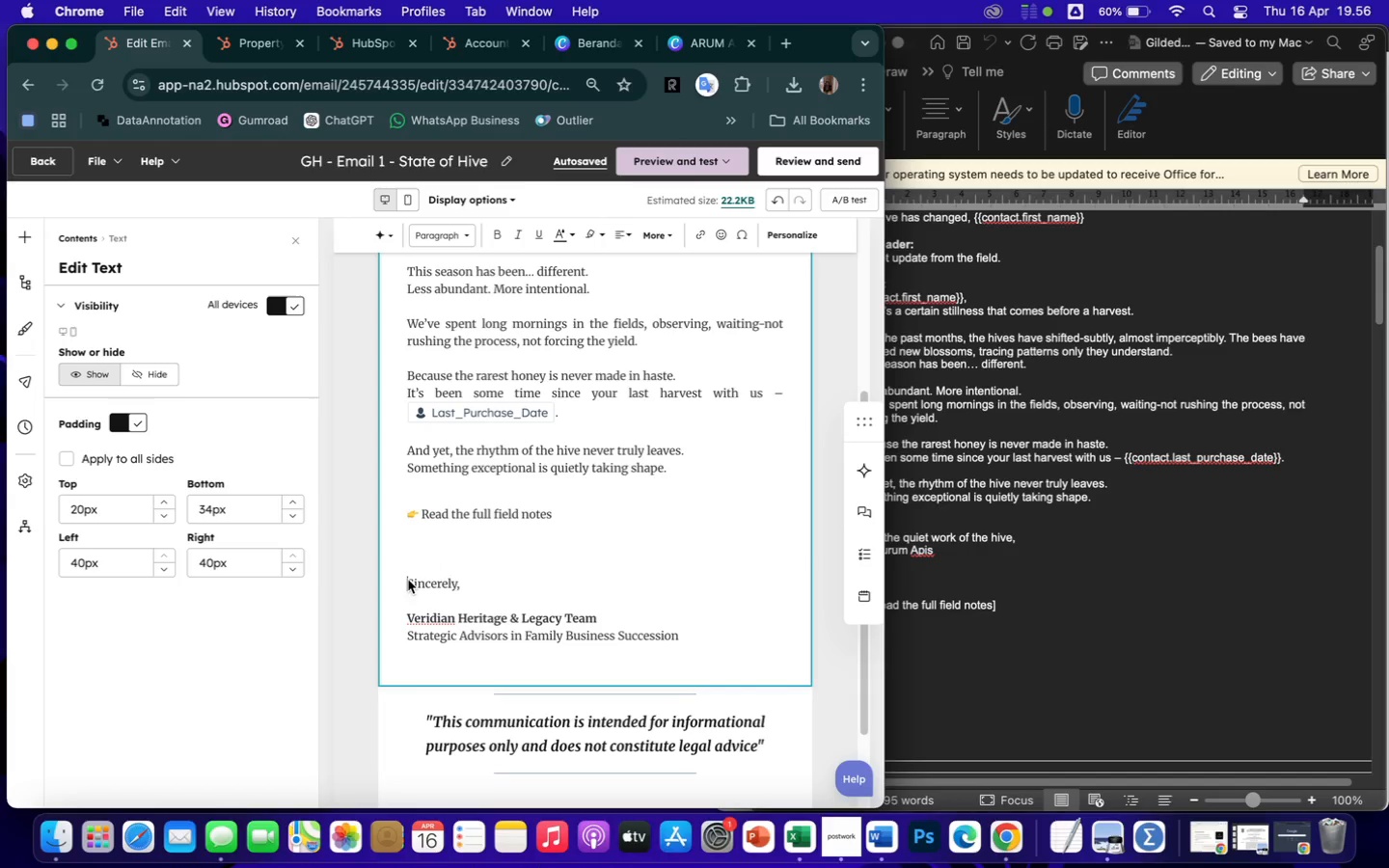 
left_click_drag(start_coordinate=[407, 580], to_coordinate=[464, 583])
 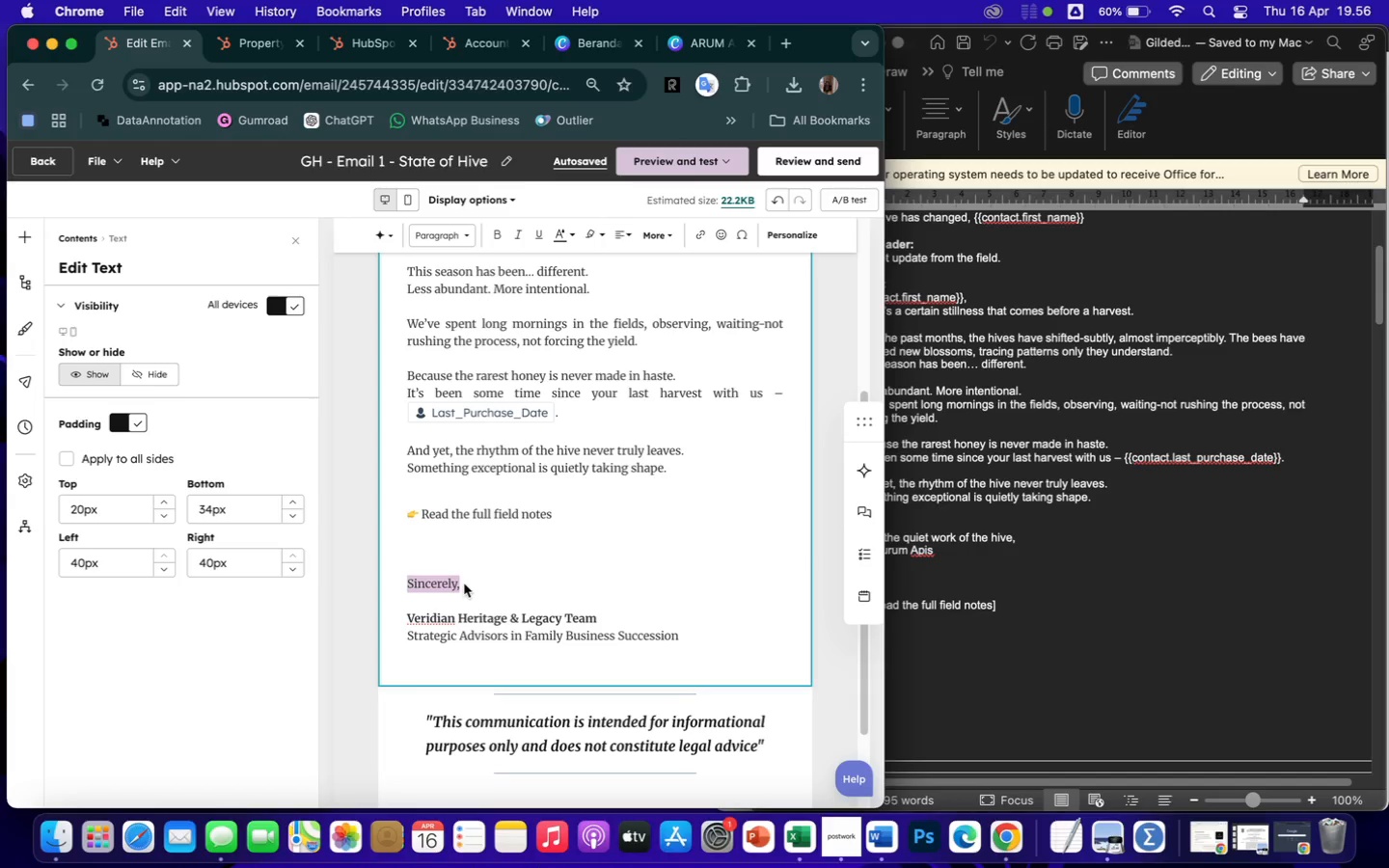 
key(Meta+V)
 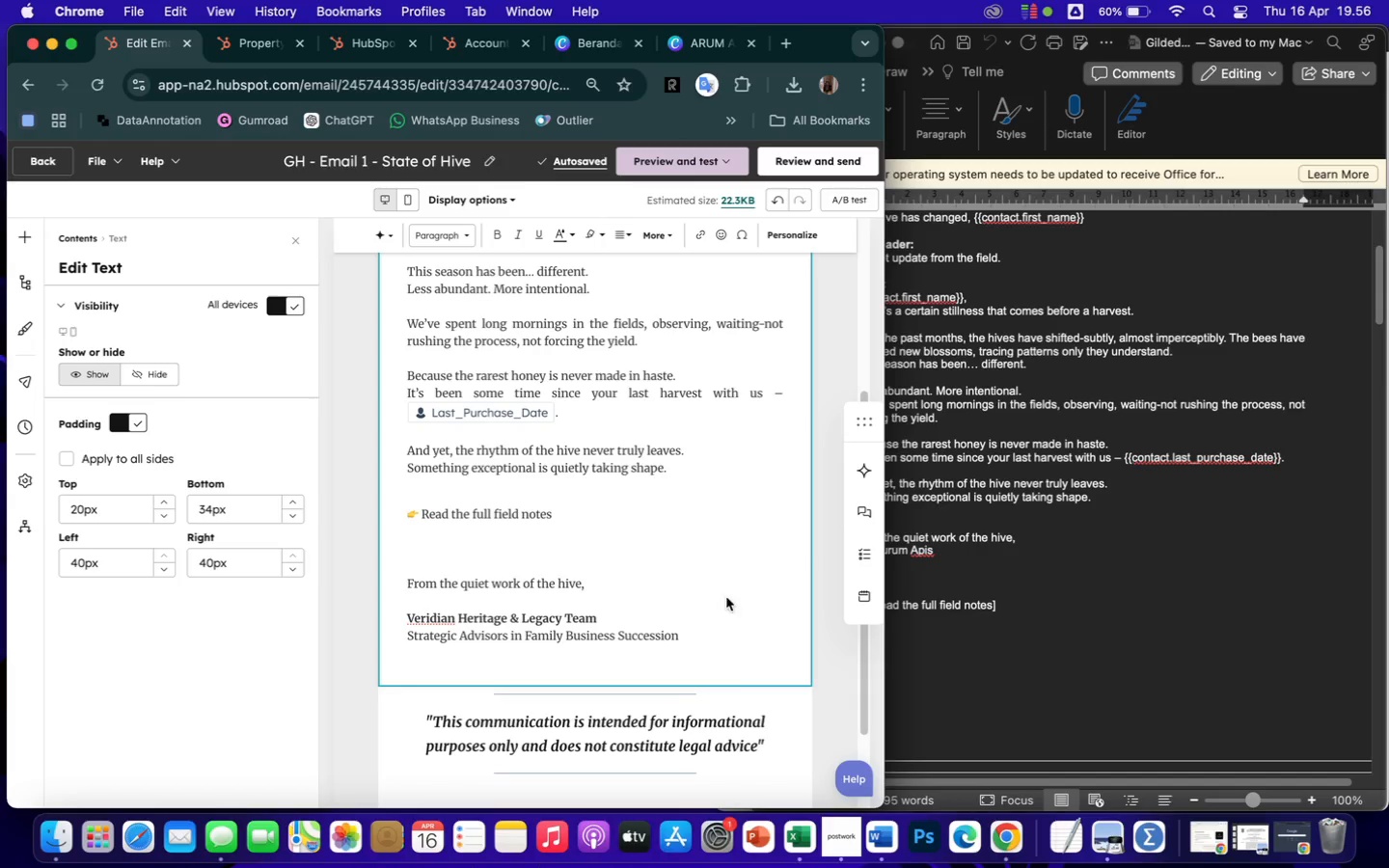 
wait(6.35)
 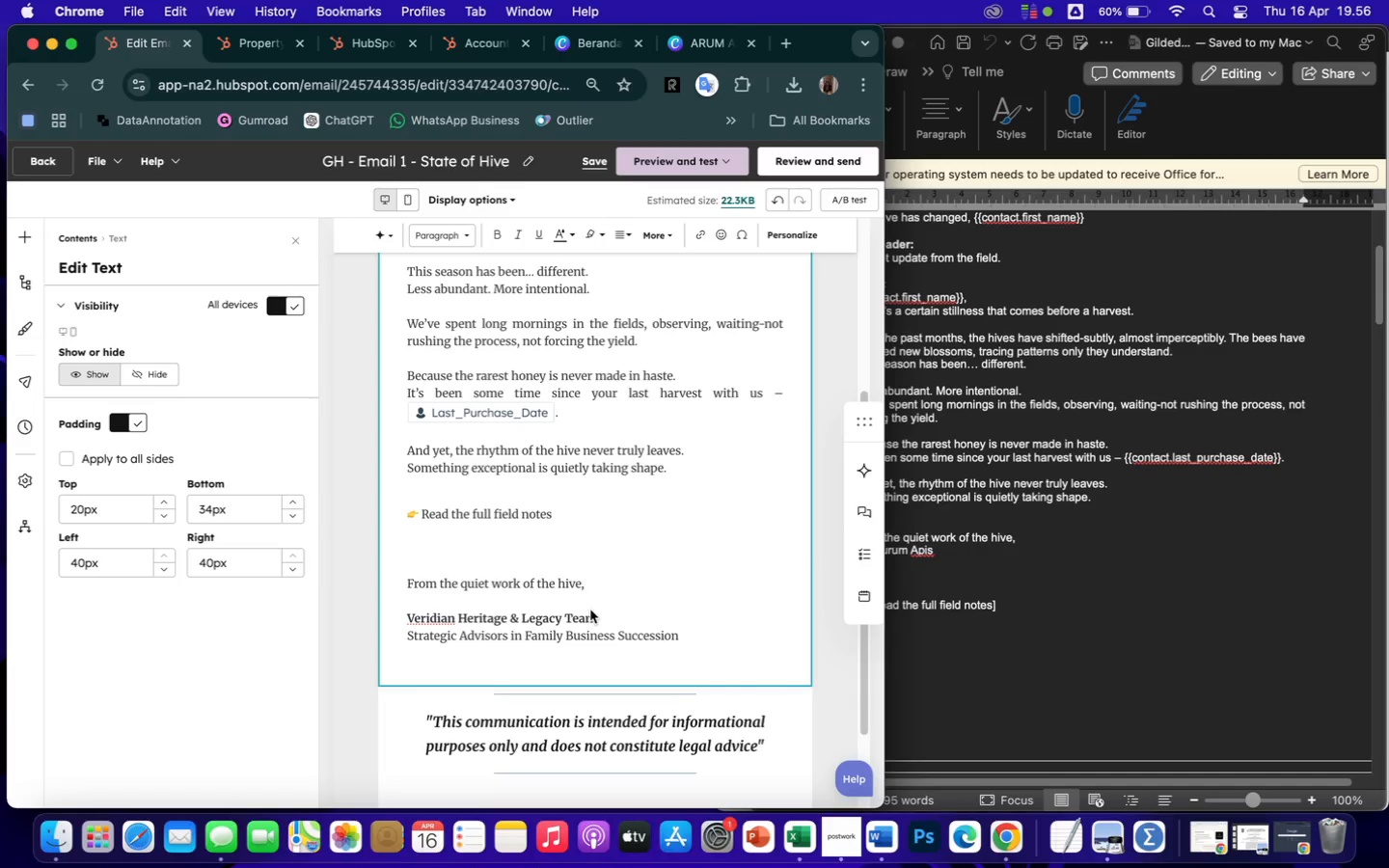 
left_click([446, 606])
 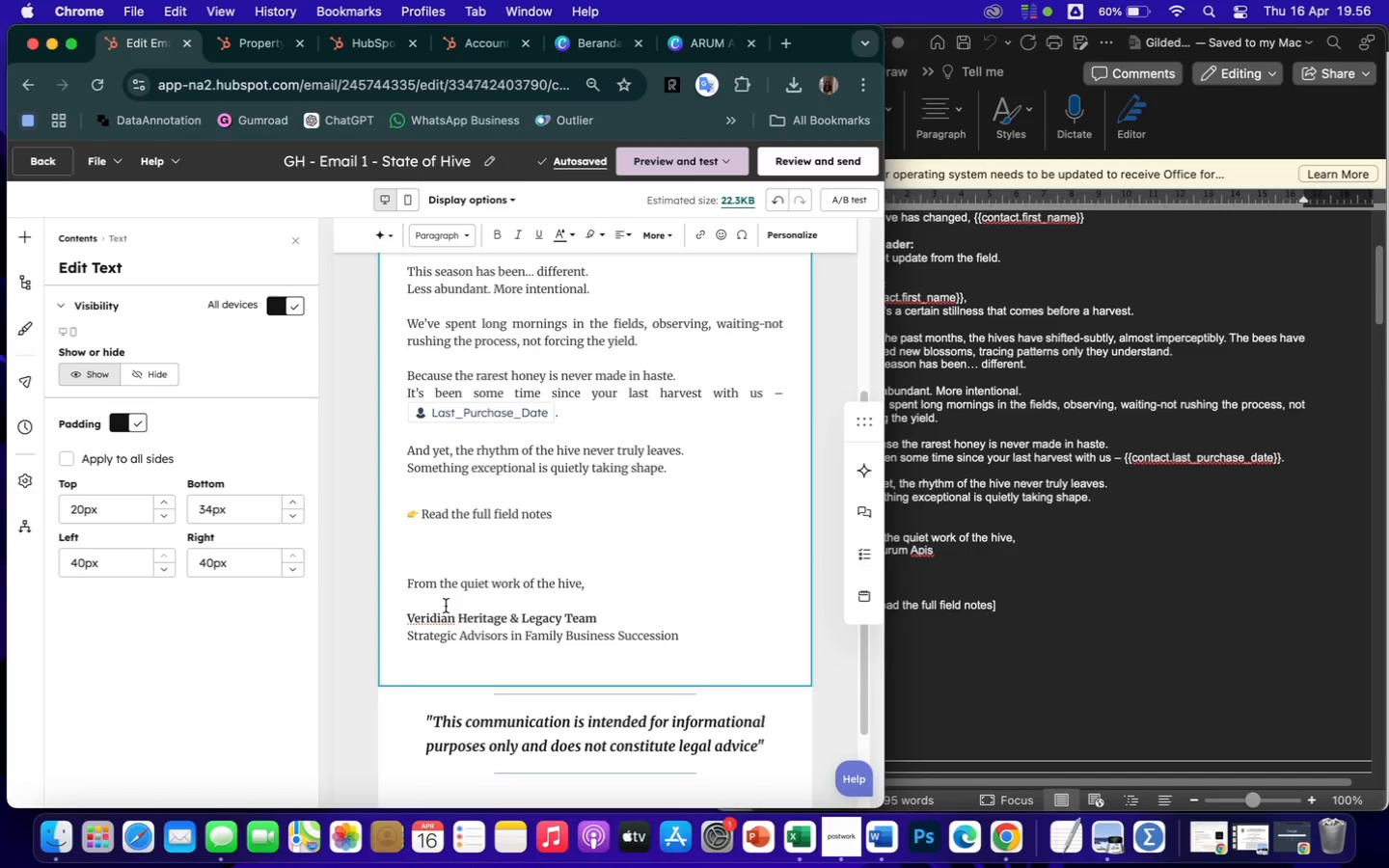 
key(Backspace)
 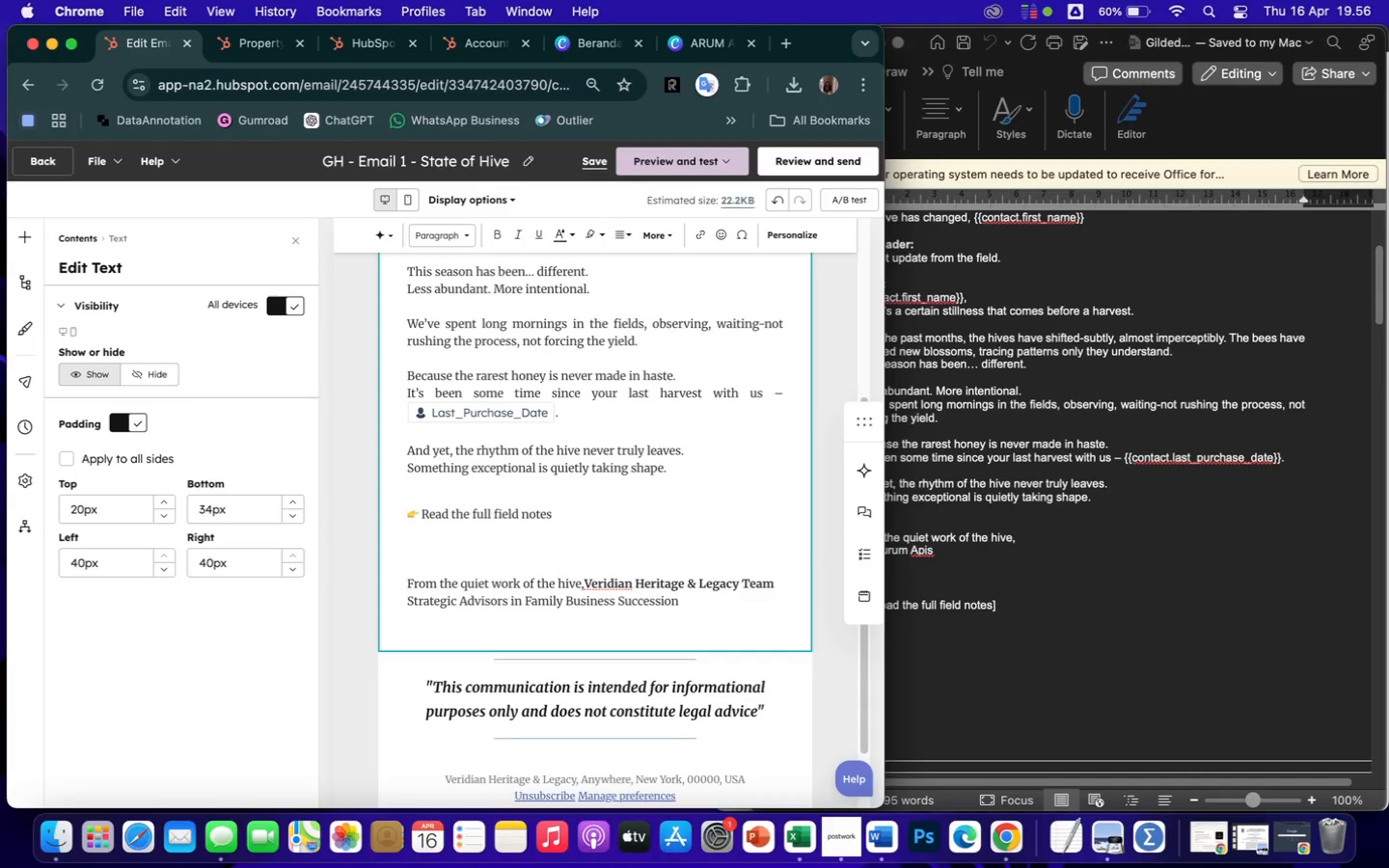 
key(Enter)
 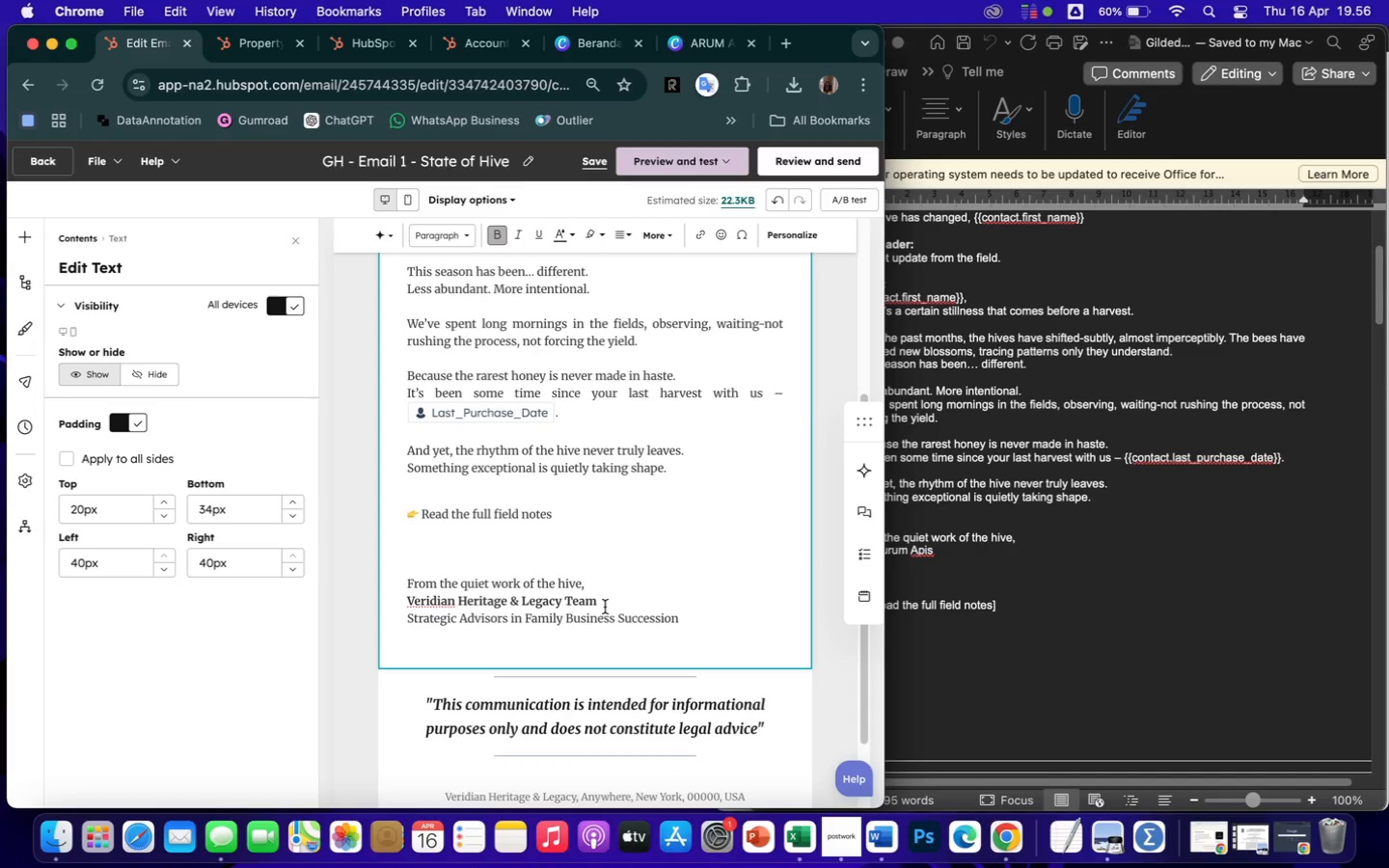 
left_click_drag(start_coordinate=[600, 600], to_coordinate=[400, 597])
 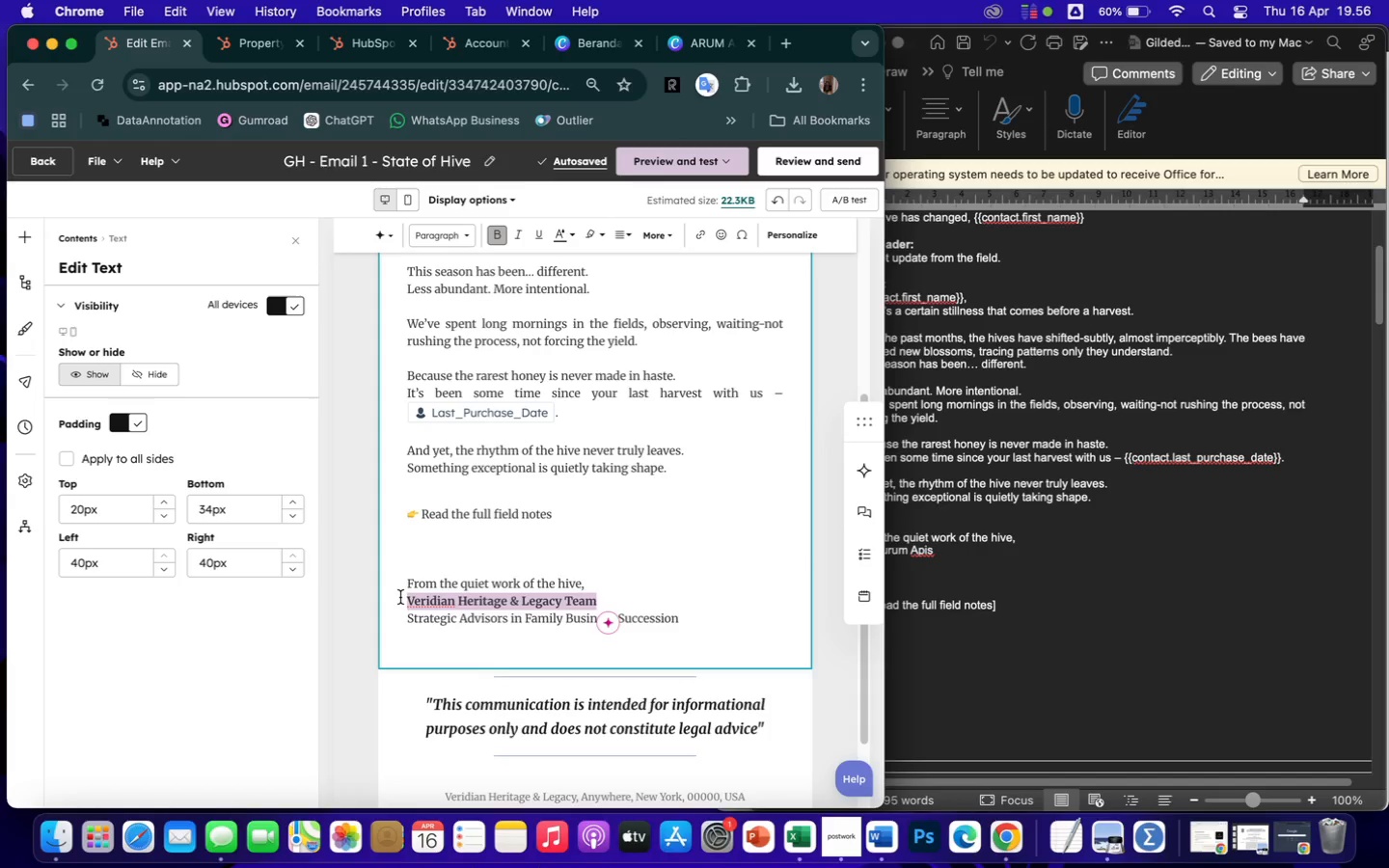 
type(ARUM APIS)
 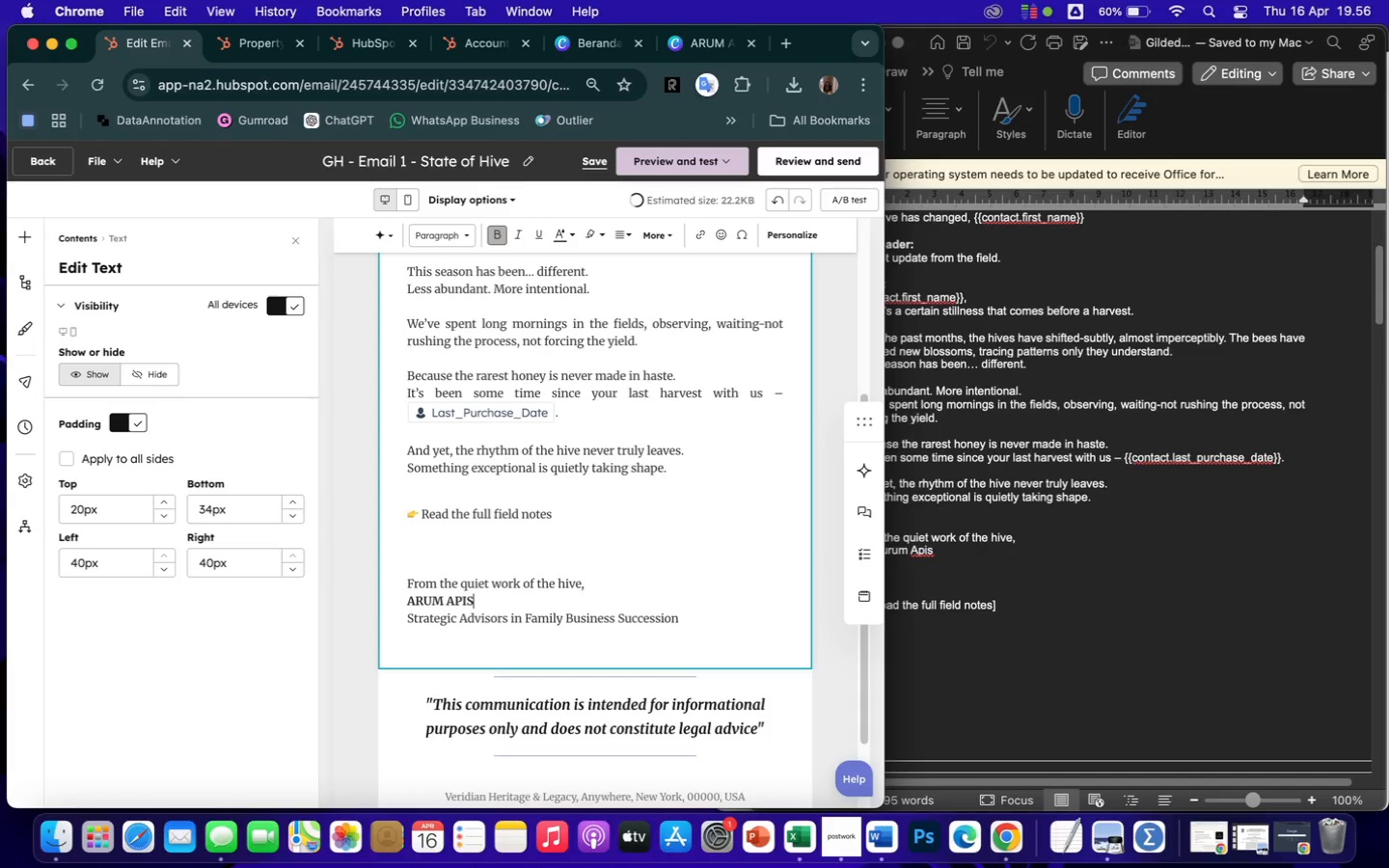 
left_click_drag(start_coordinate=[406, 617], to_coordinate=[714, 619])
 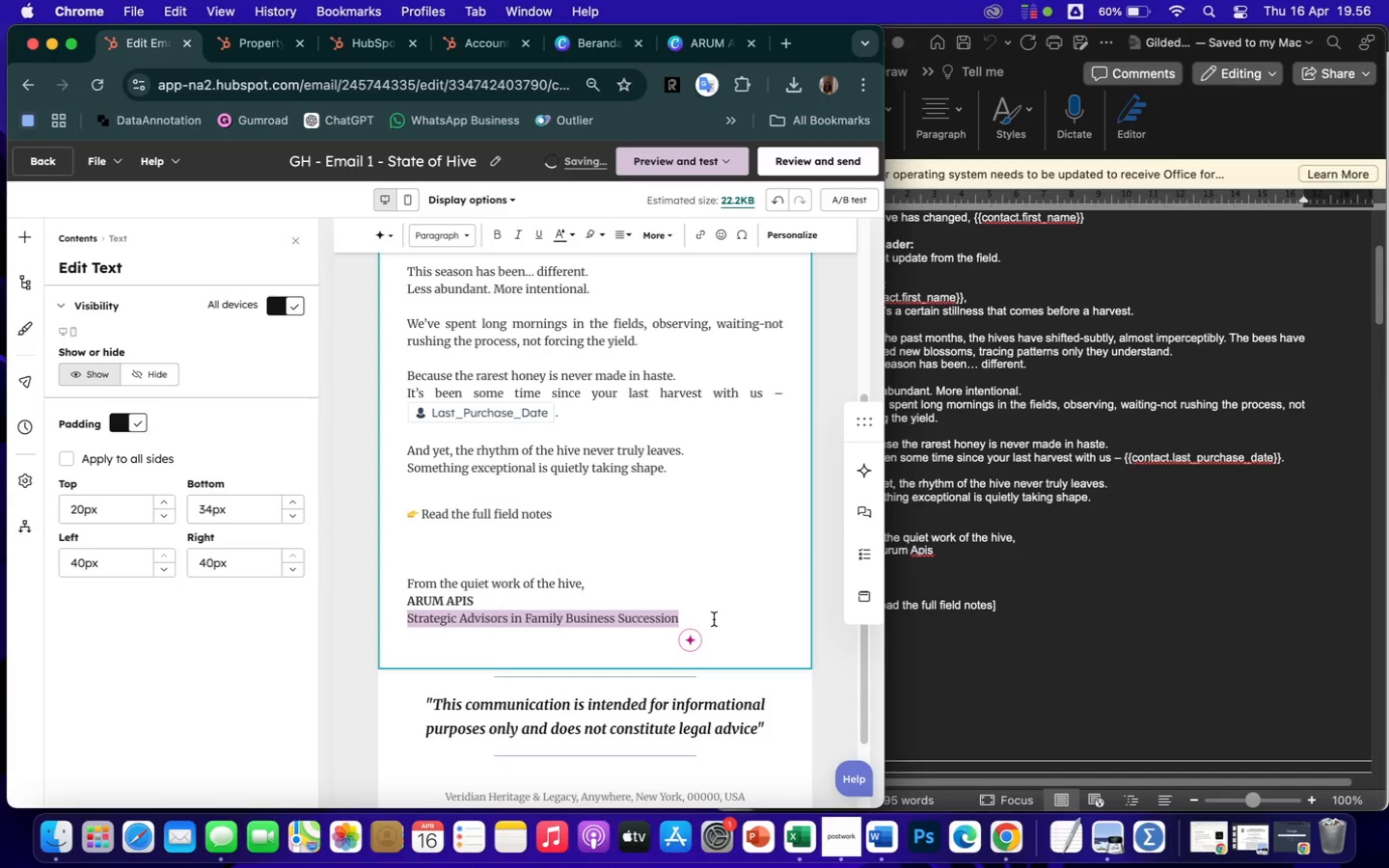 
key(Backspace)
 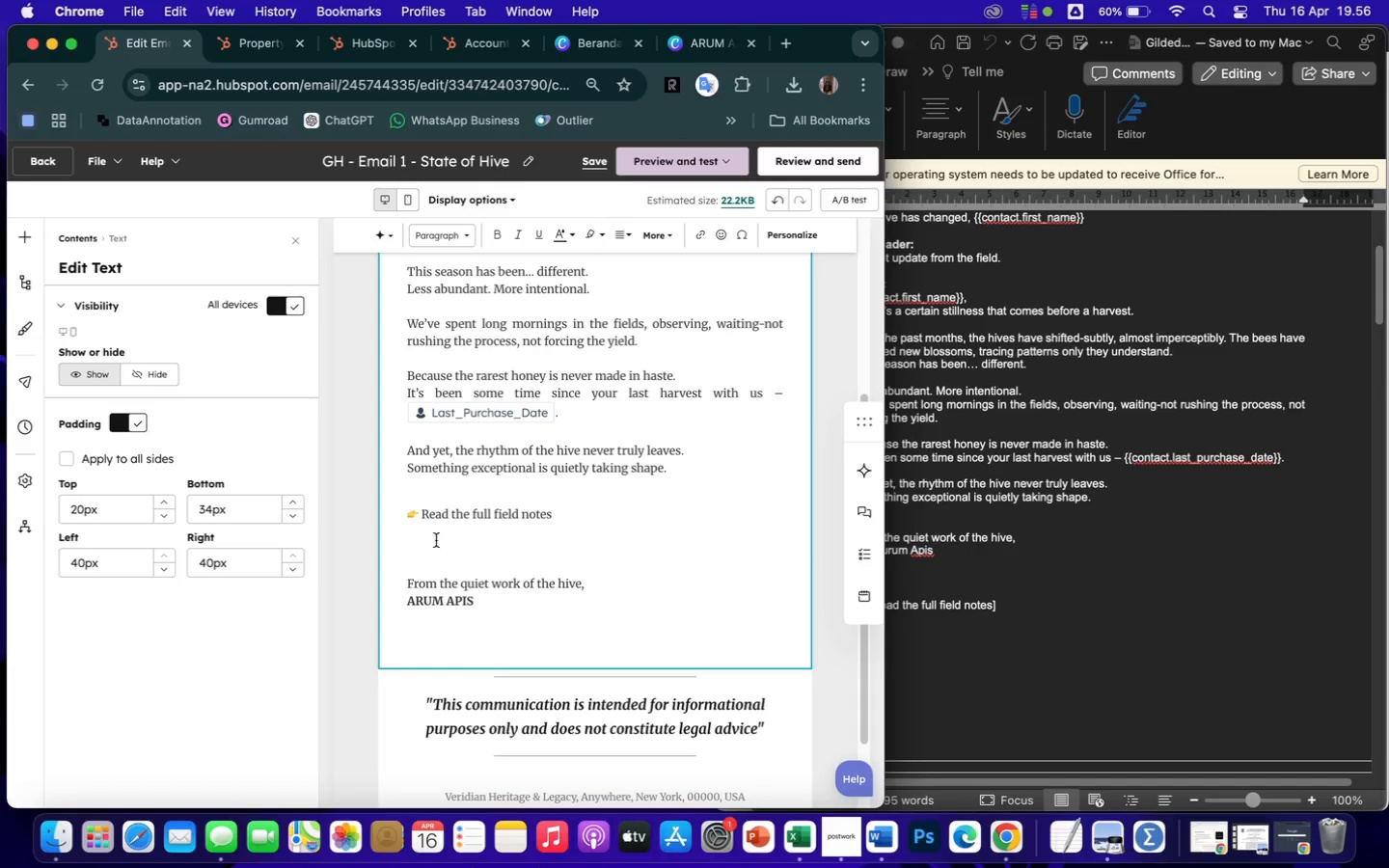 
left_click([423, 499])
 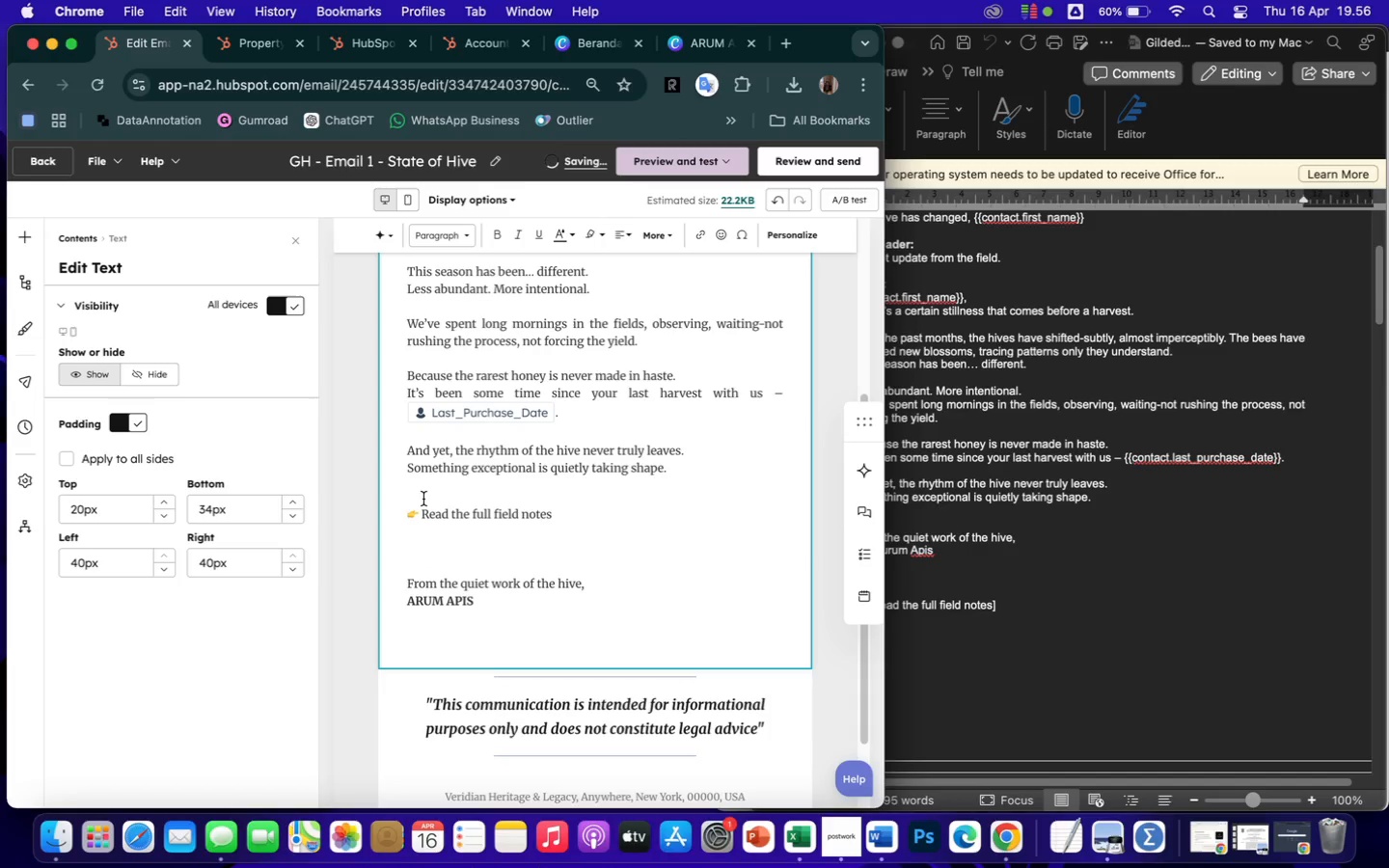 
key(Backspace)
 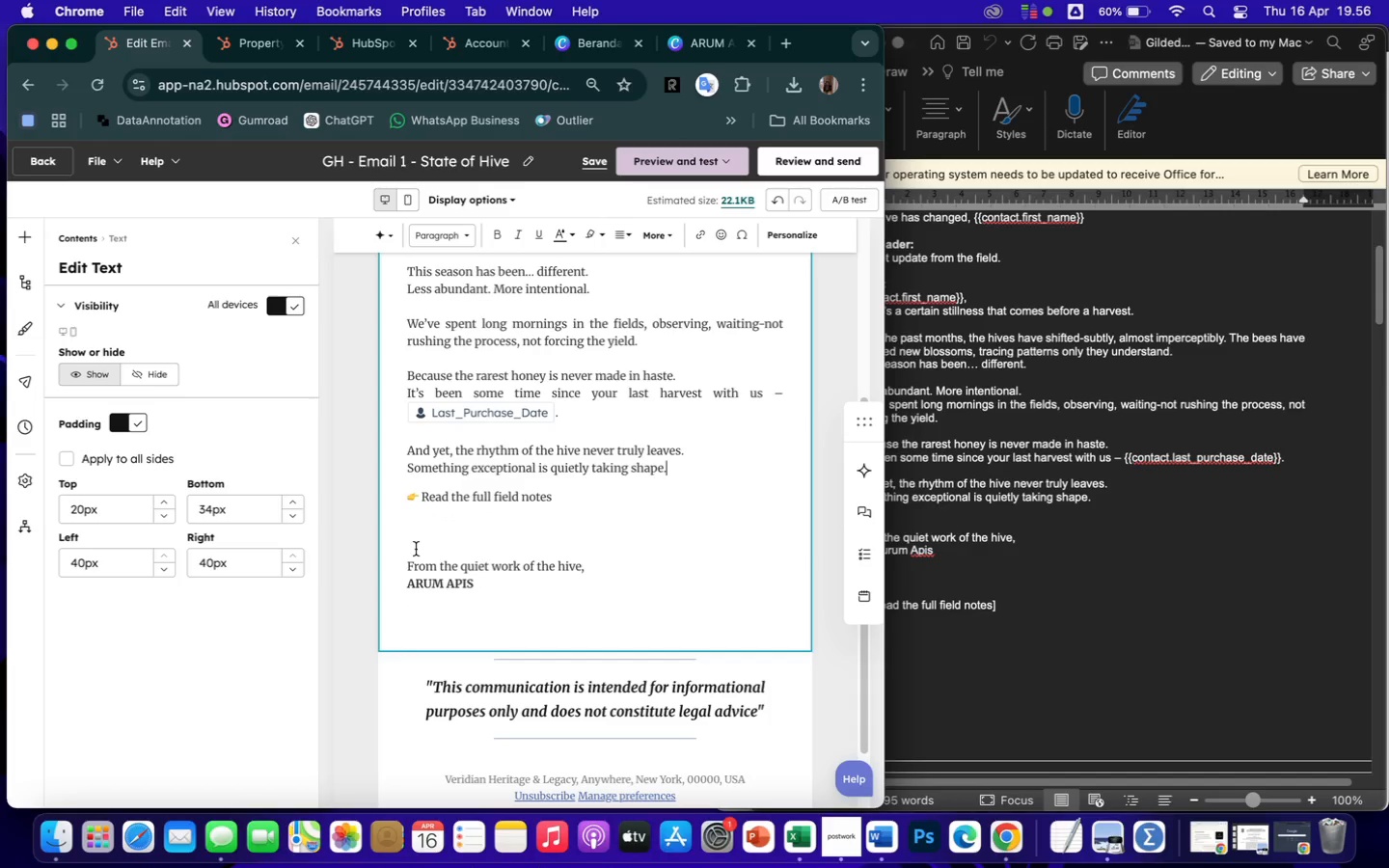 
left_click([431, 552])
 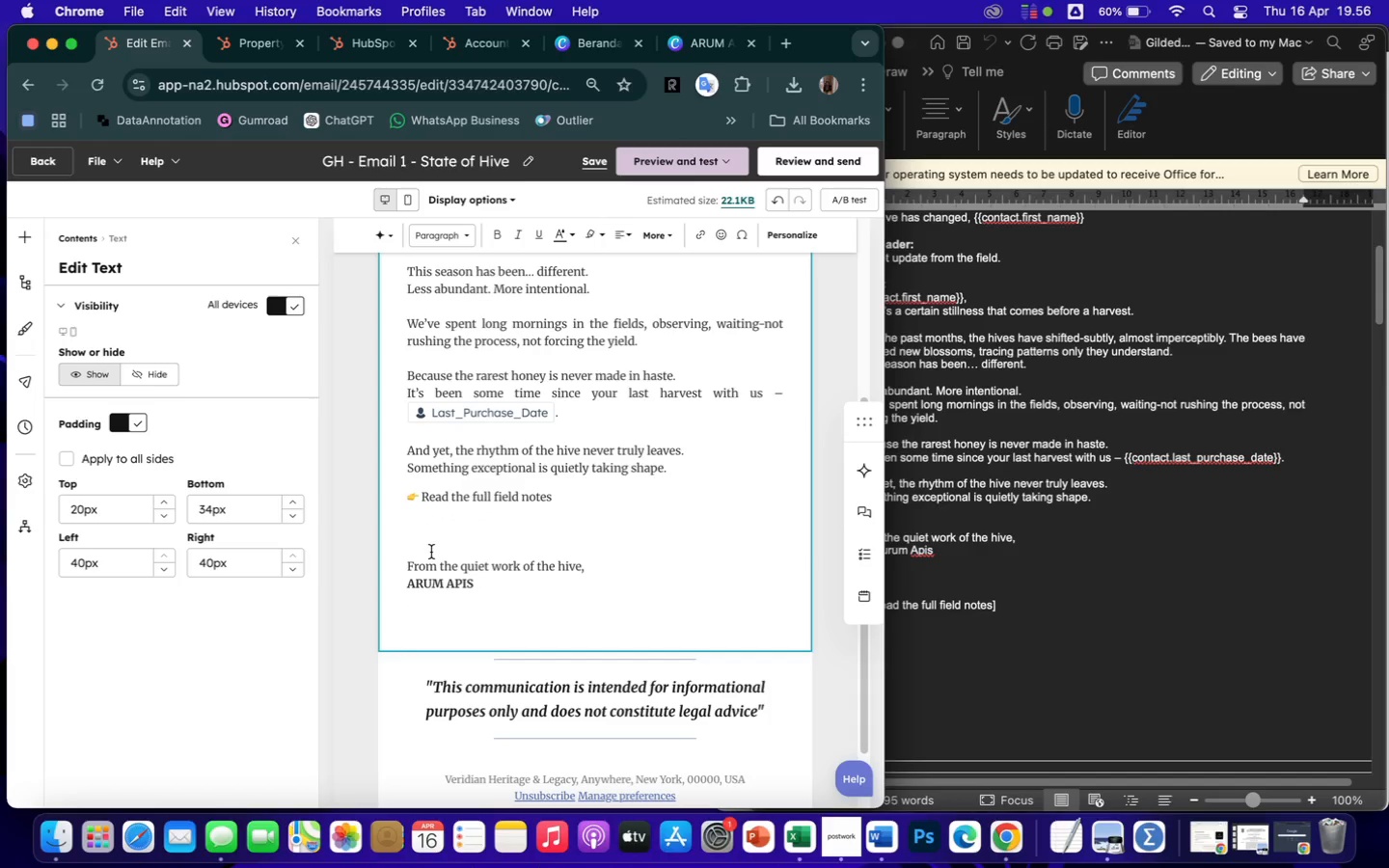 
key(Backspace)
 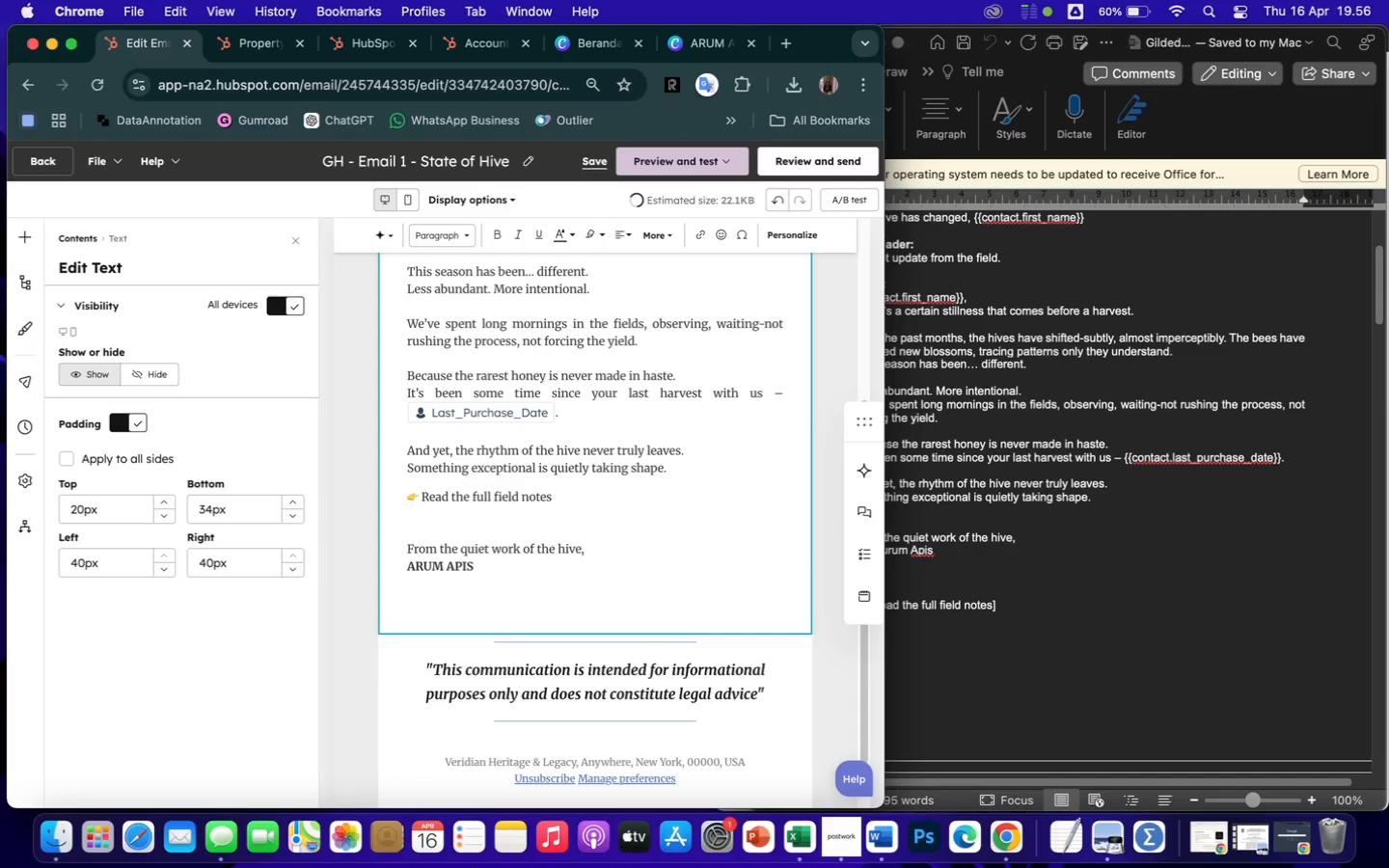 
key(ArrowUp)
 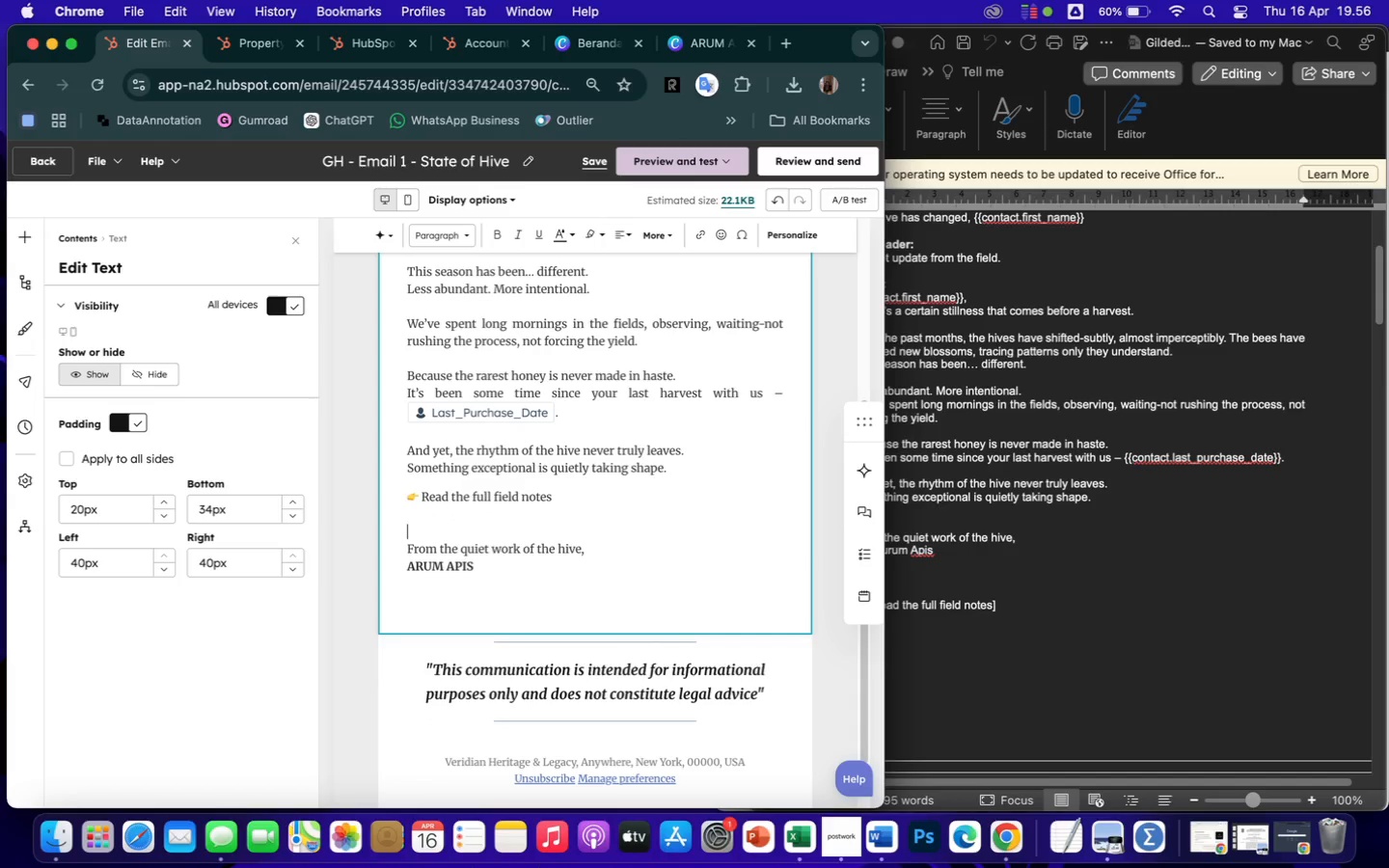 
key(ArrowDown)
 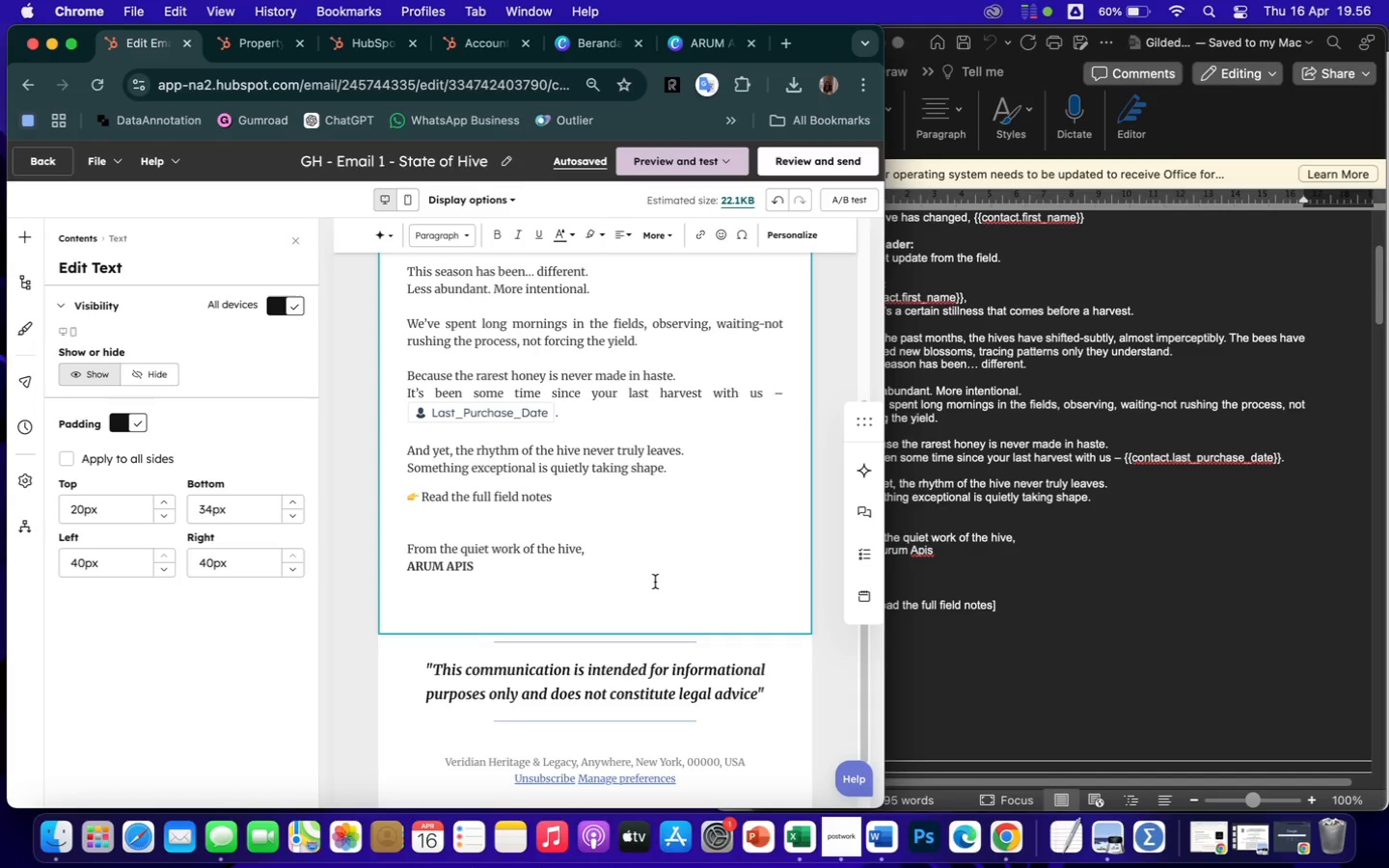 
wait(12.77)
 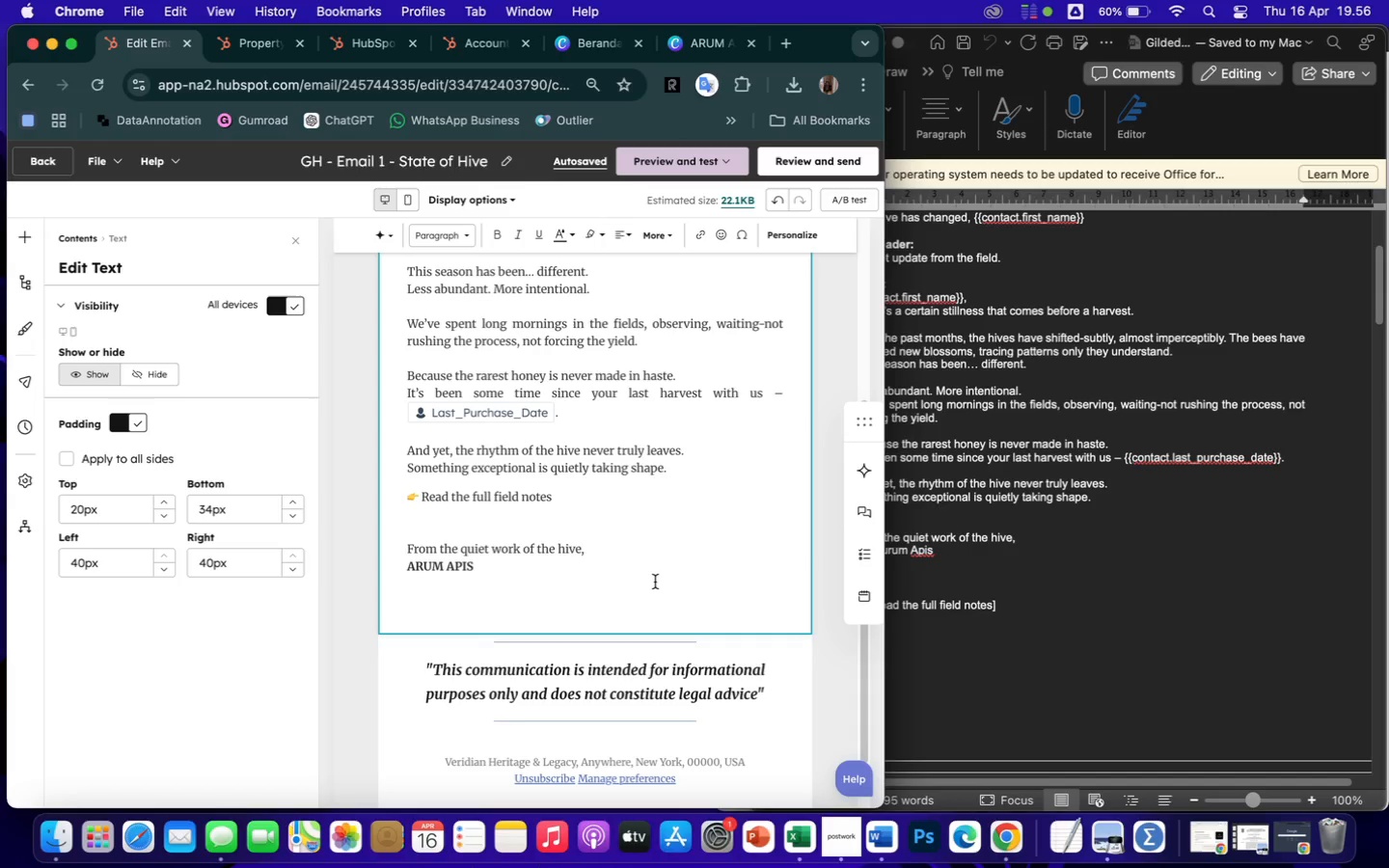 
left_click_drag(start_coordinate=[402, 388], to_coordinate=[566, 419])
 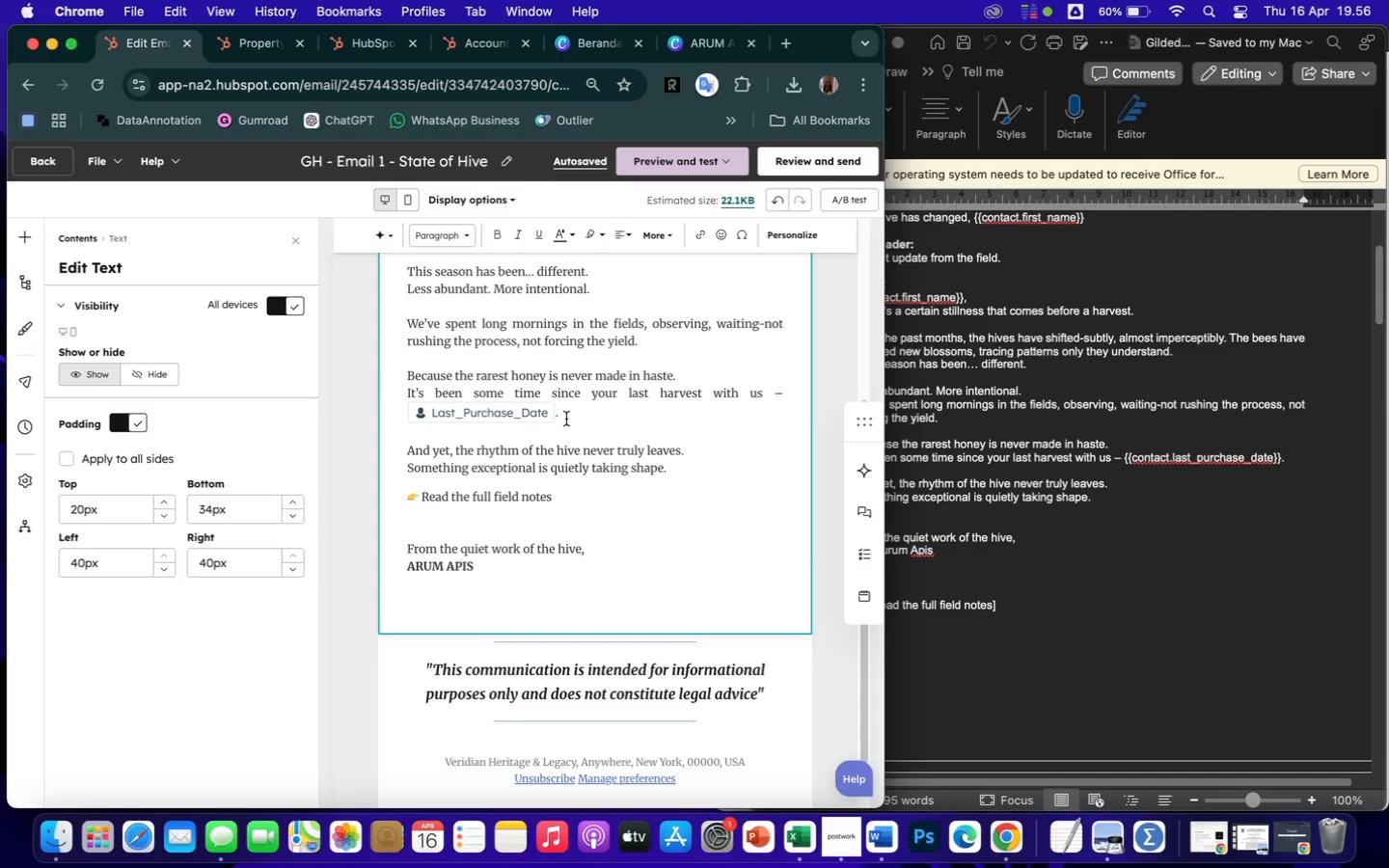 
left_click_drag(start_coordinate=[566, 419], to_coordinate=[462, 387])
 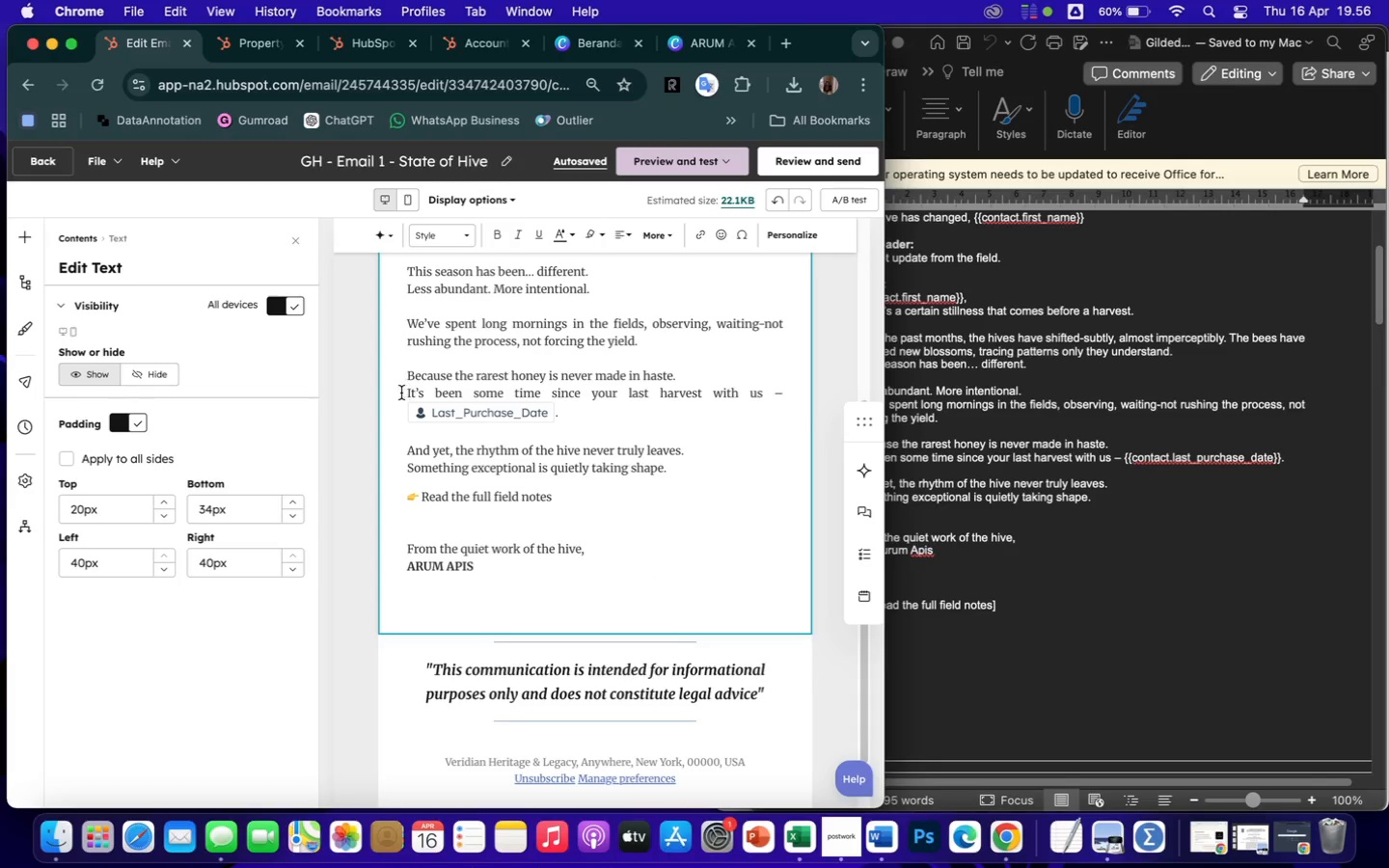 
left_click_drag(start_coordinate=[401, 393], to_coordinate=[487, 393])
 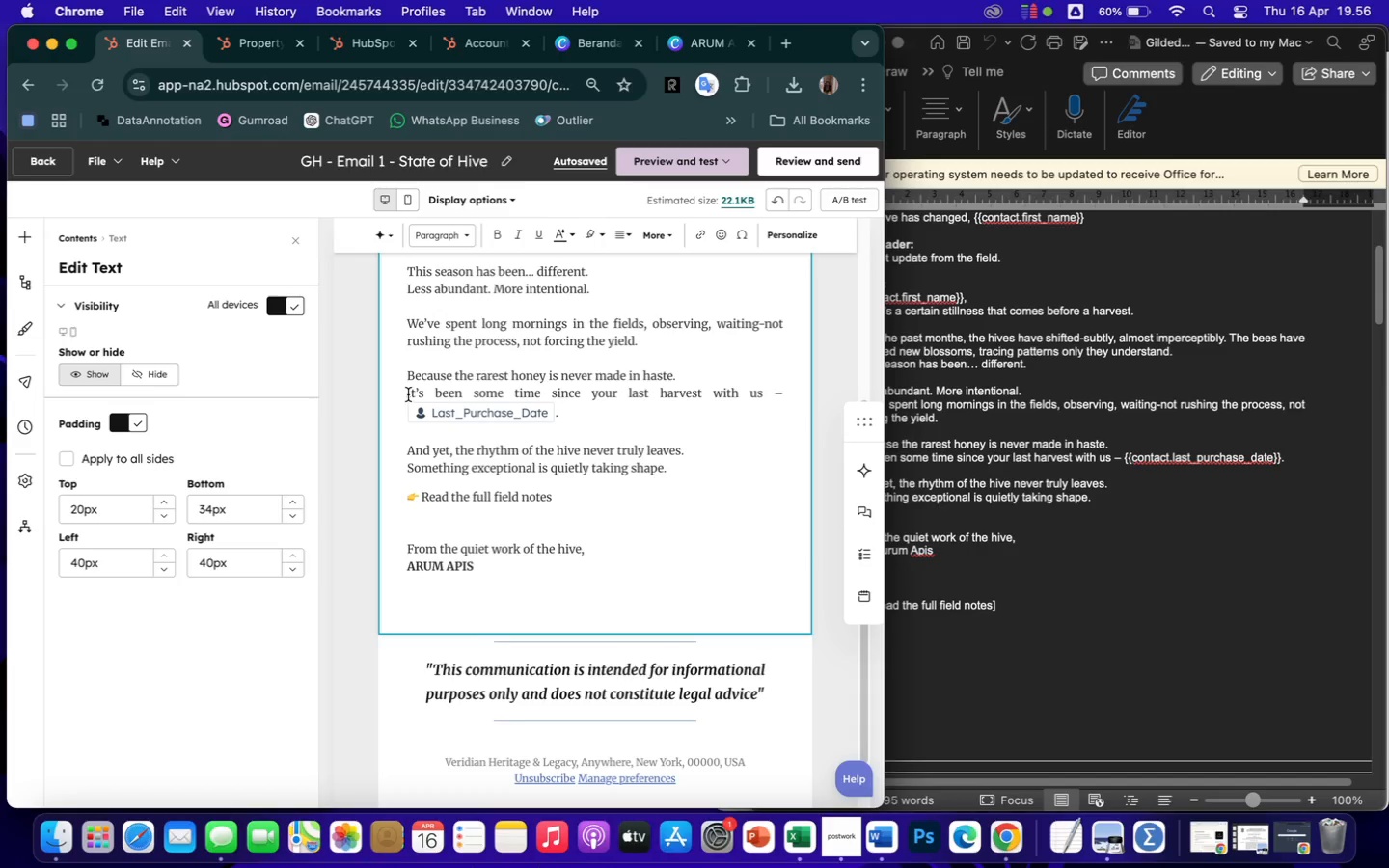 
left_click_drag(start_coordinate=[405, 393], to_coordinate=[543, 394])
 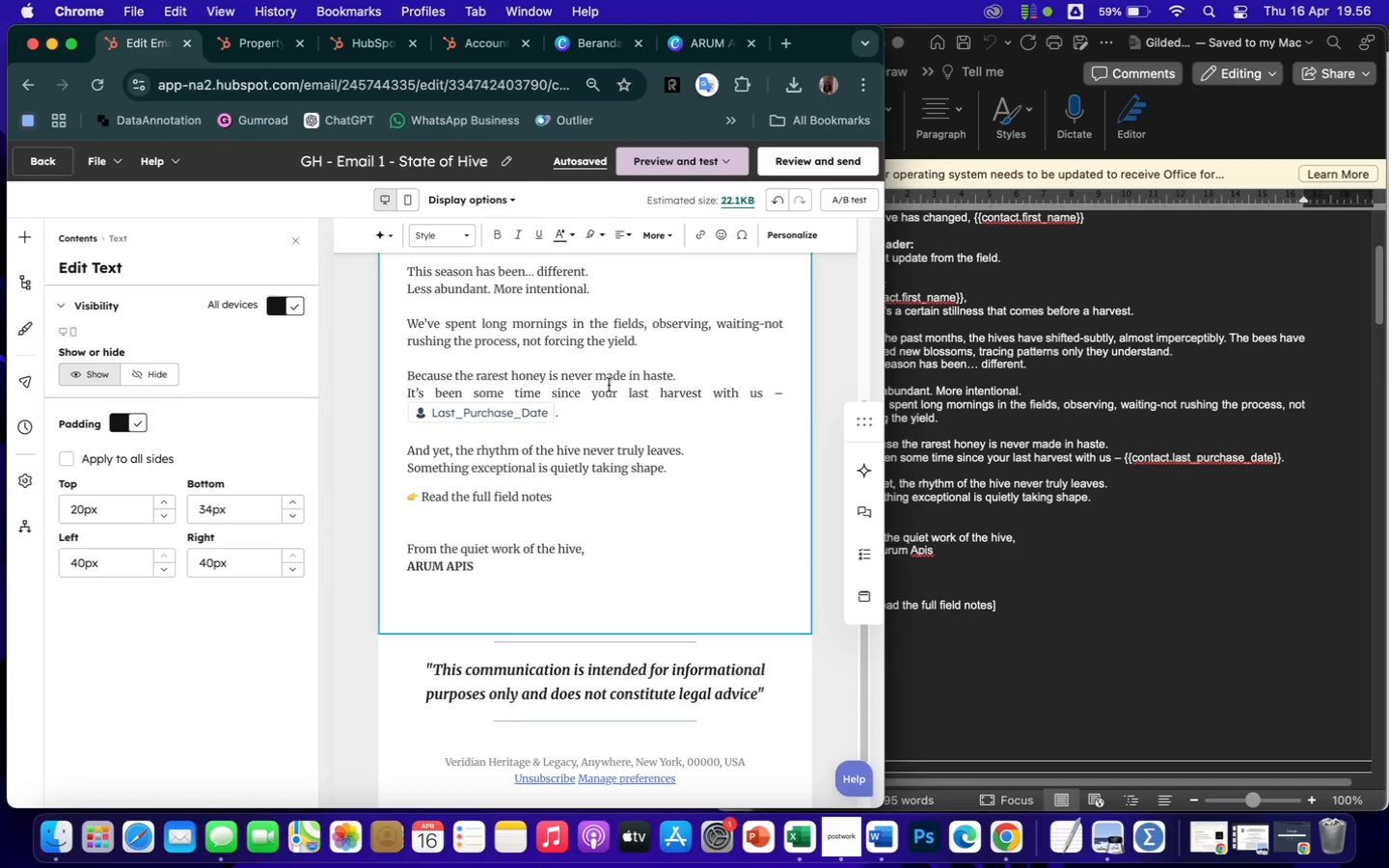 
left_click([605, 394])
 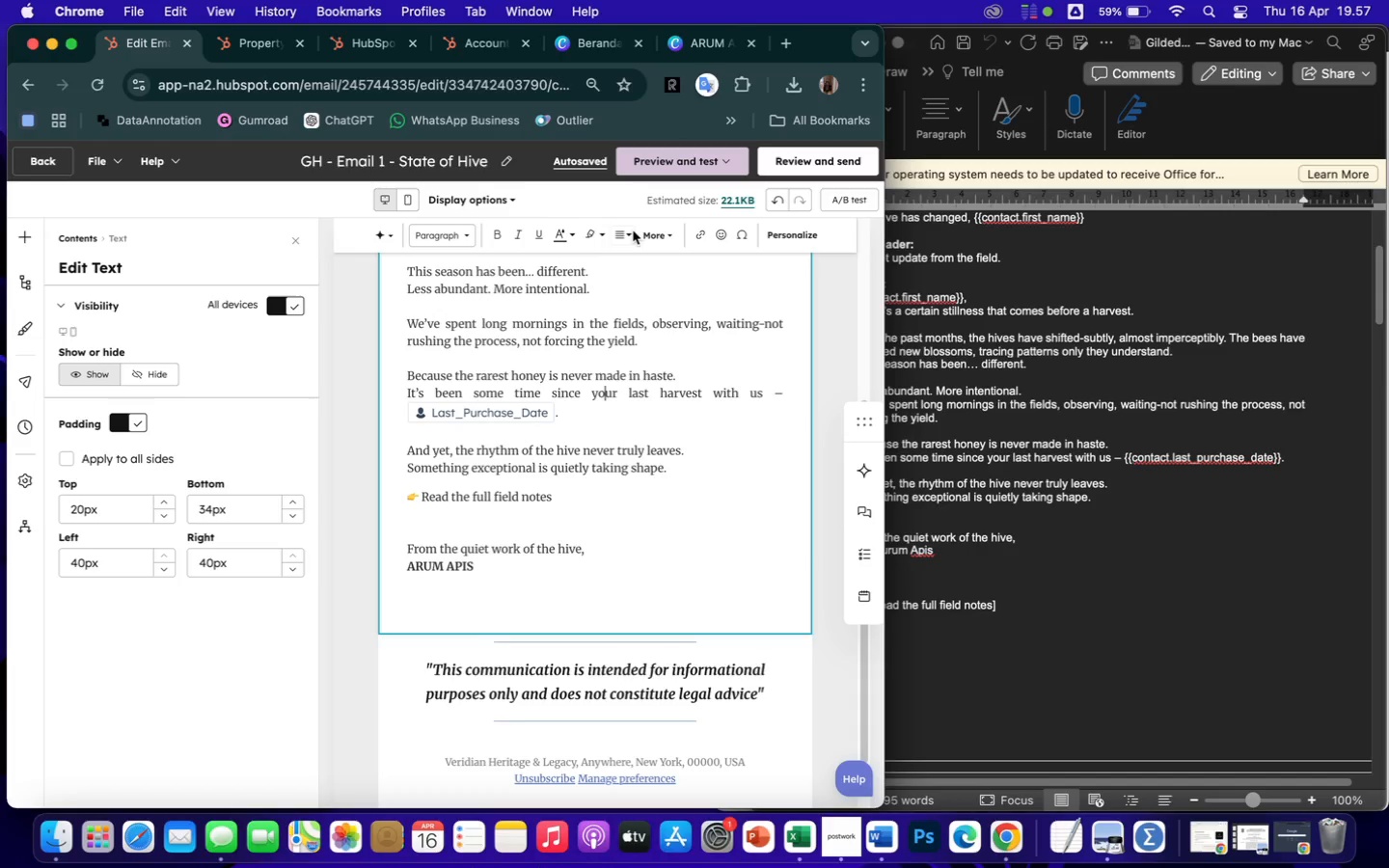 
left_click([631, 230])
 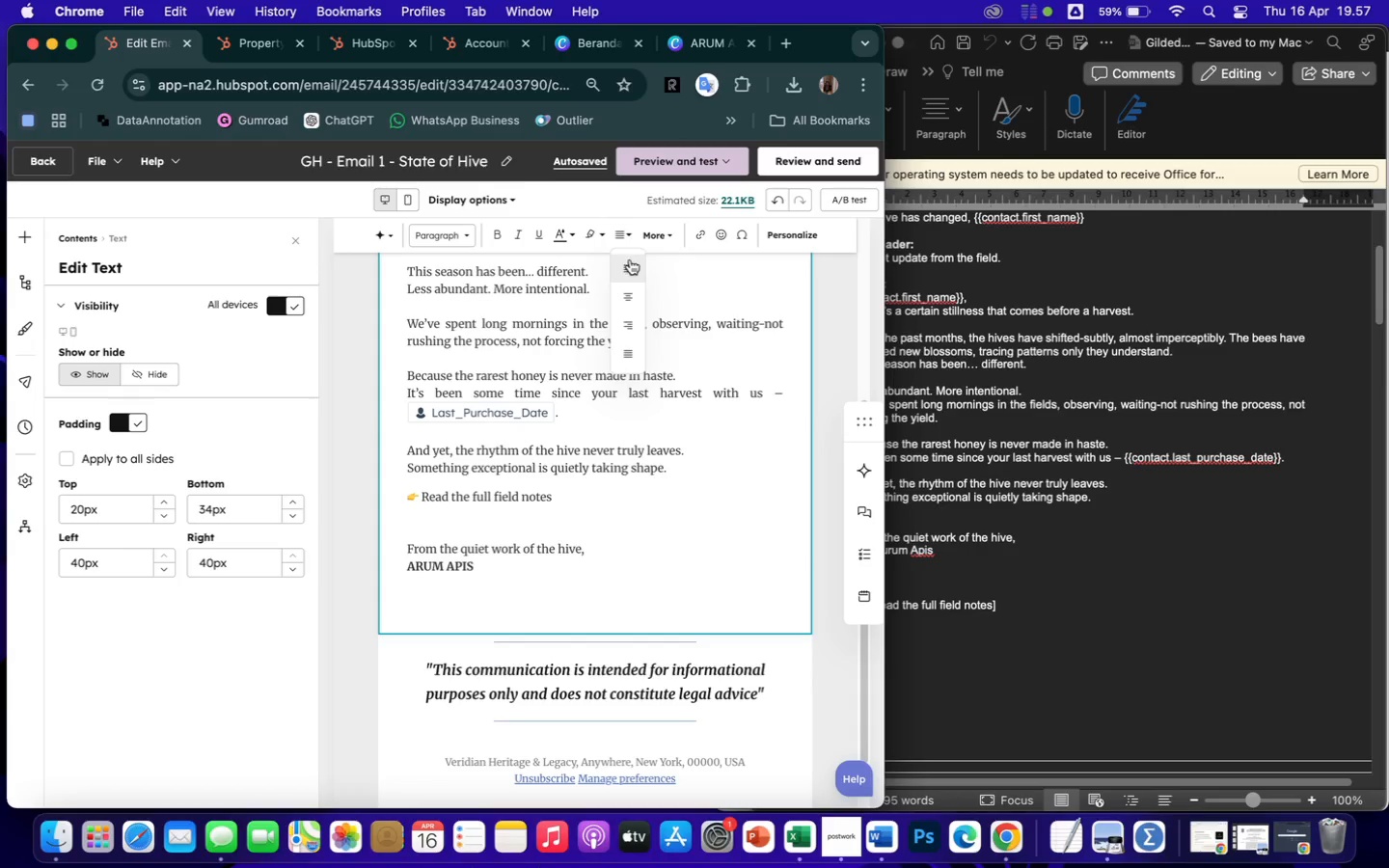 
left_click([630, 263])
 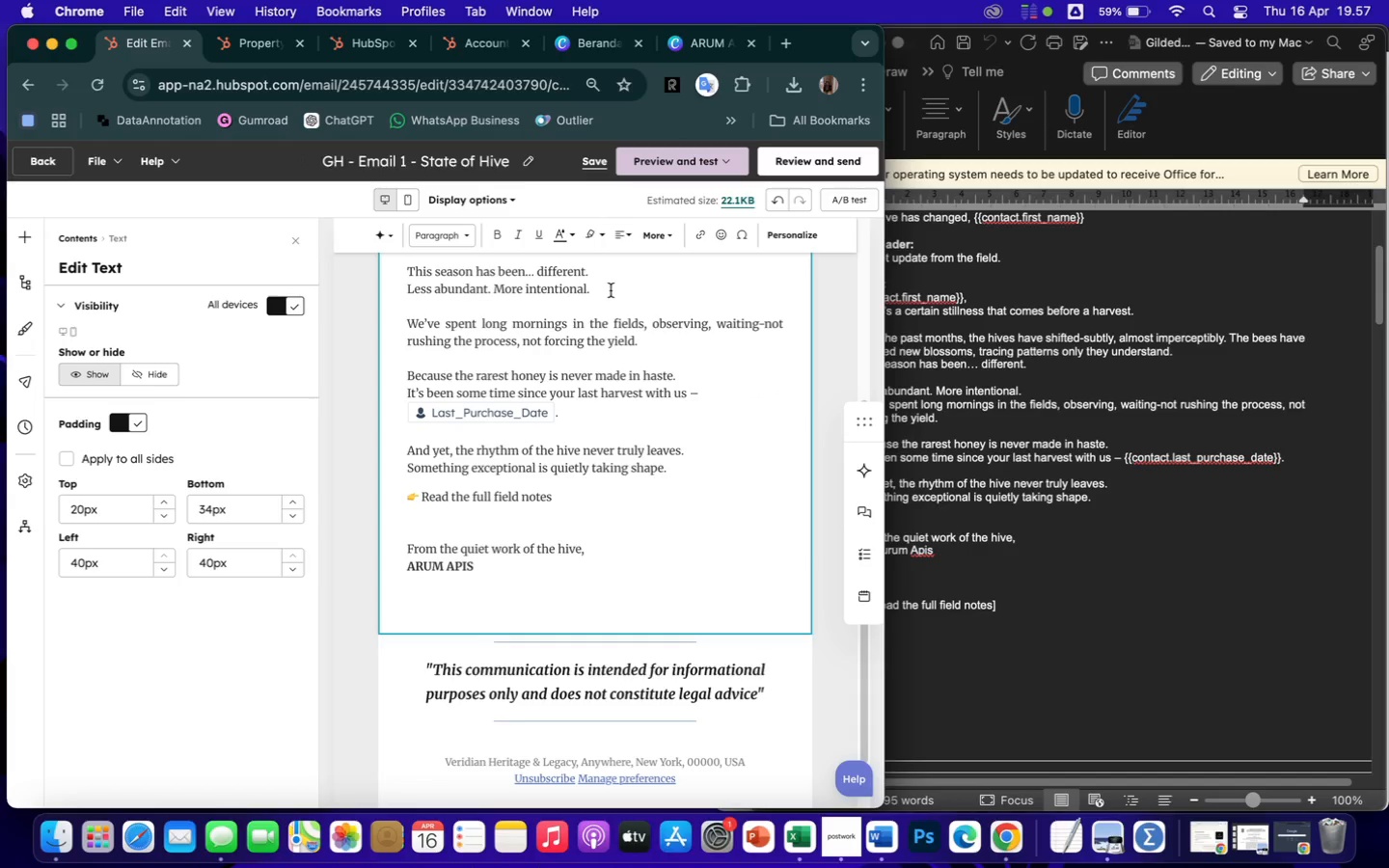 
scroll: coordinate [595, 385], scroll_direction: up, amount: 15.0
 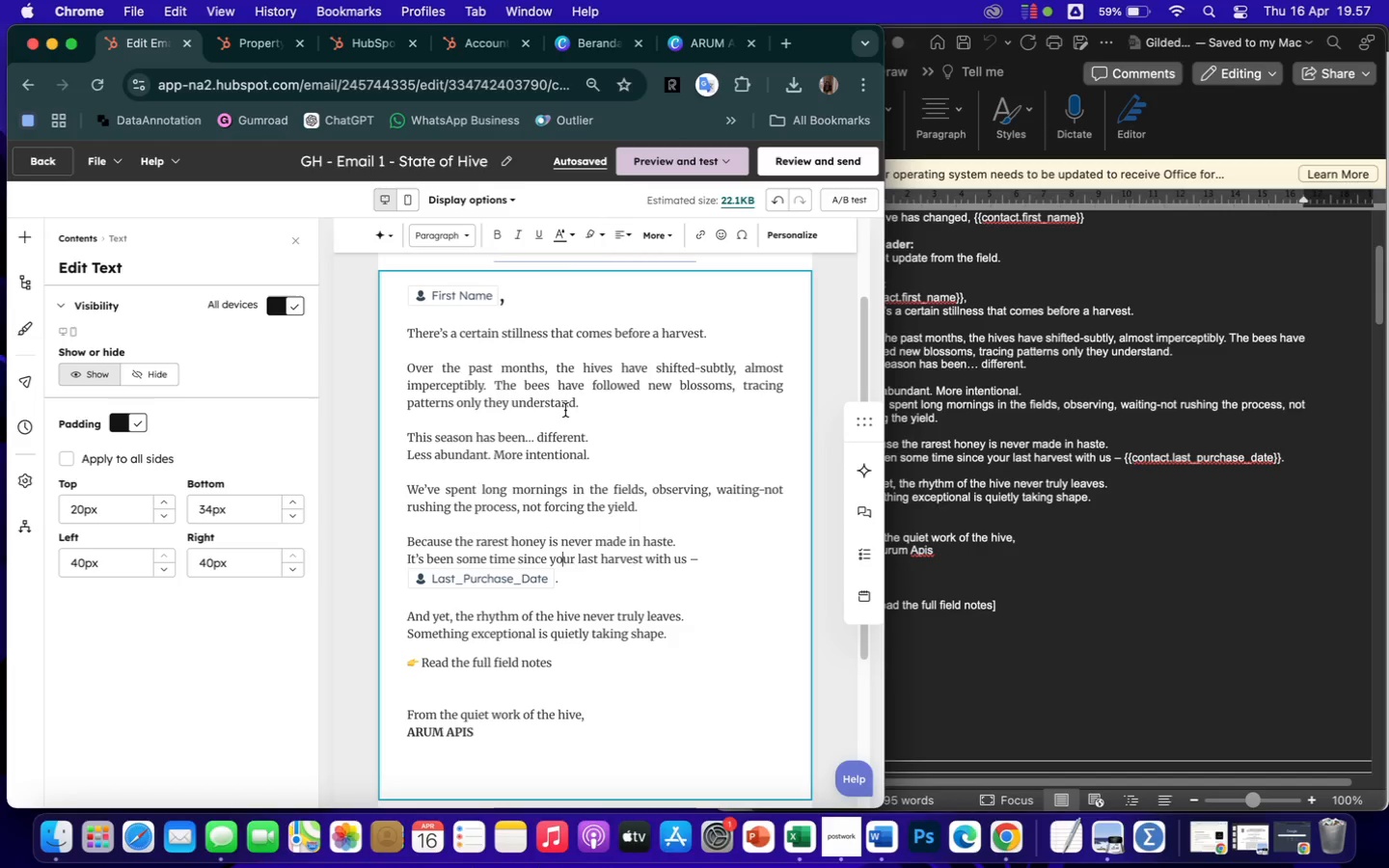 
wait(11.98)
 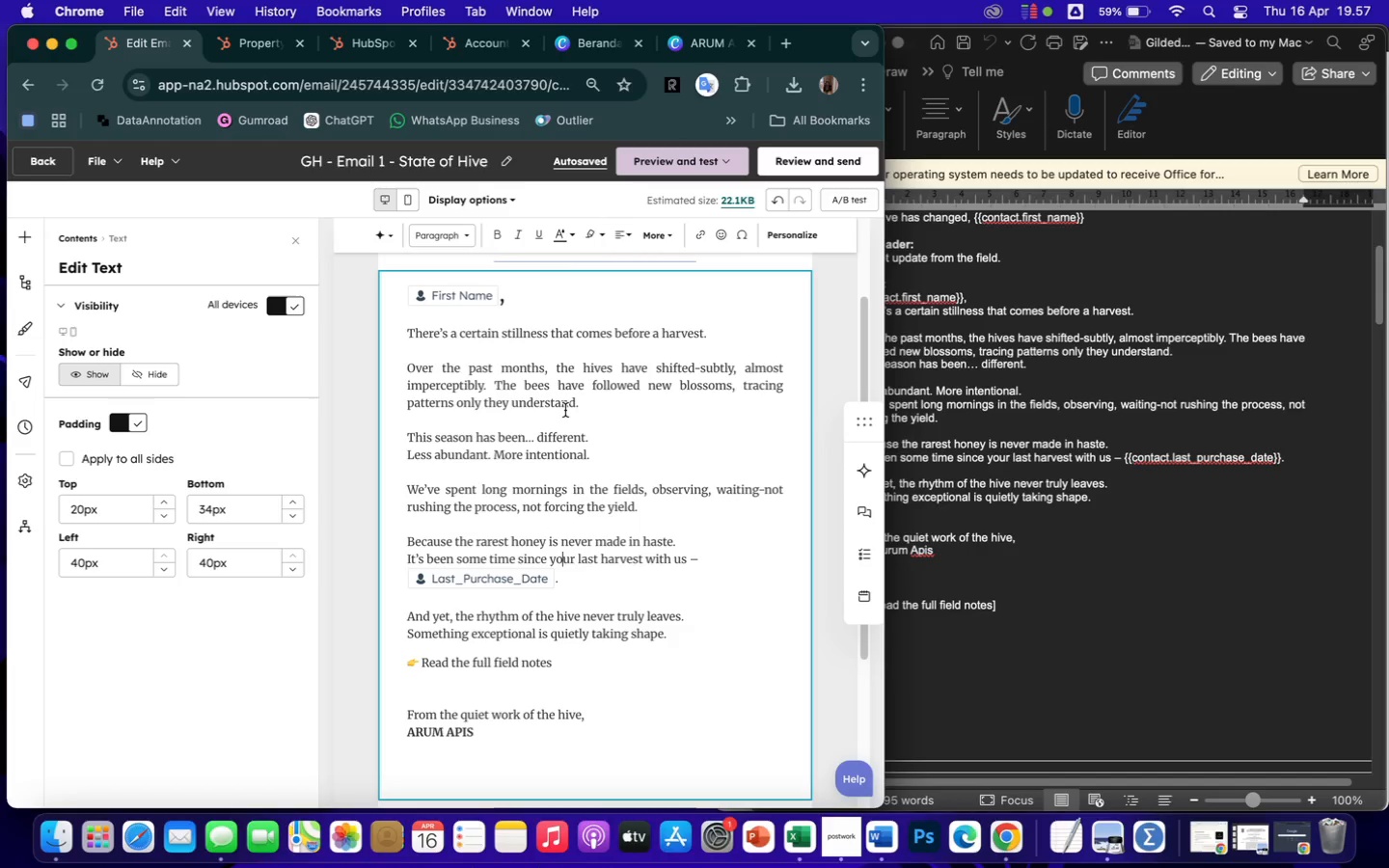 
left_click([494, 388])
 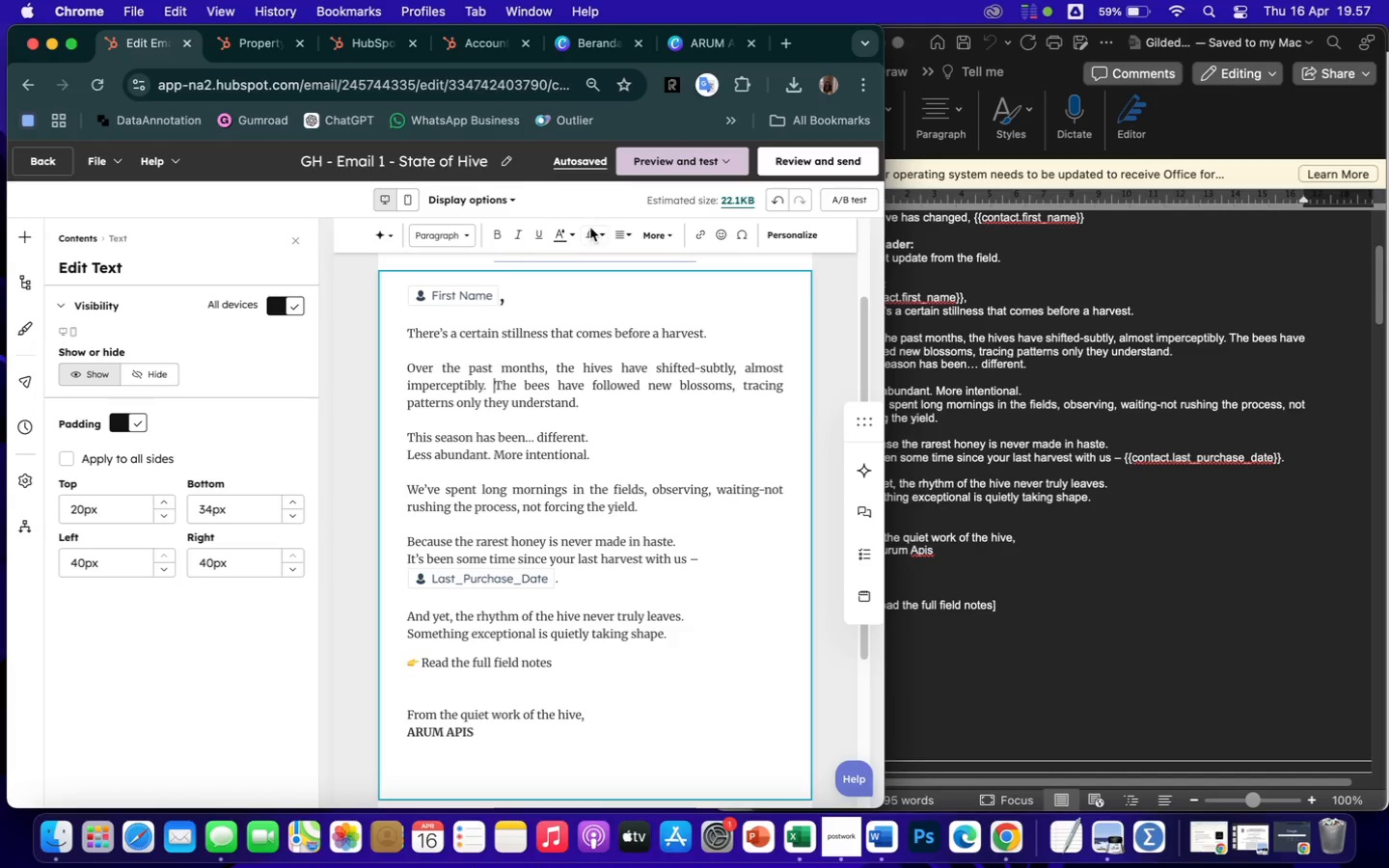 
left_click([625, 232])
 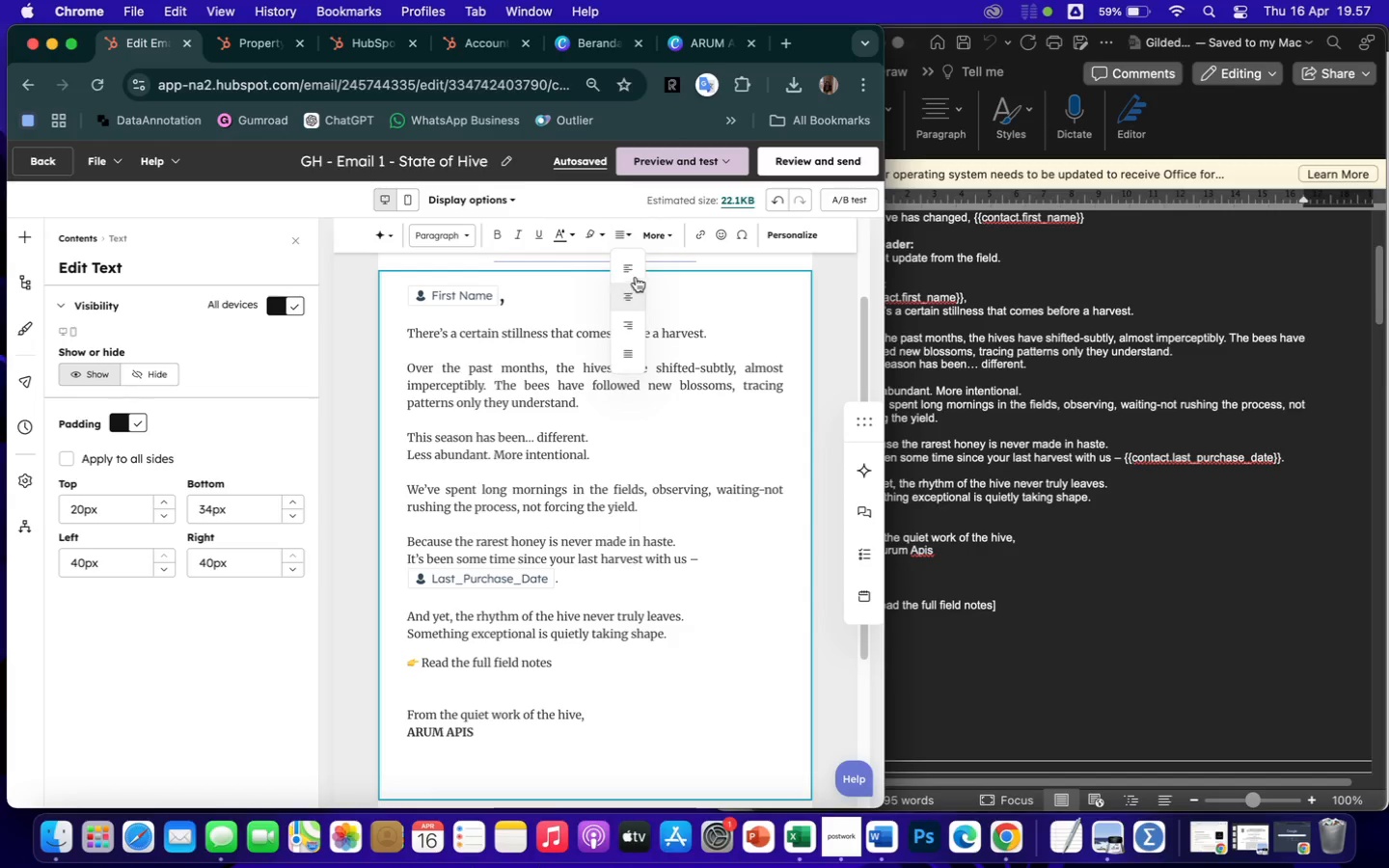 
left_click([633, 272])
 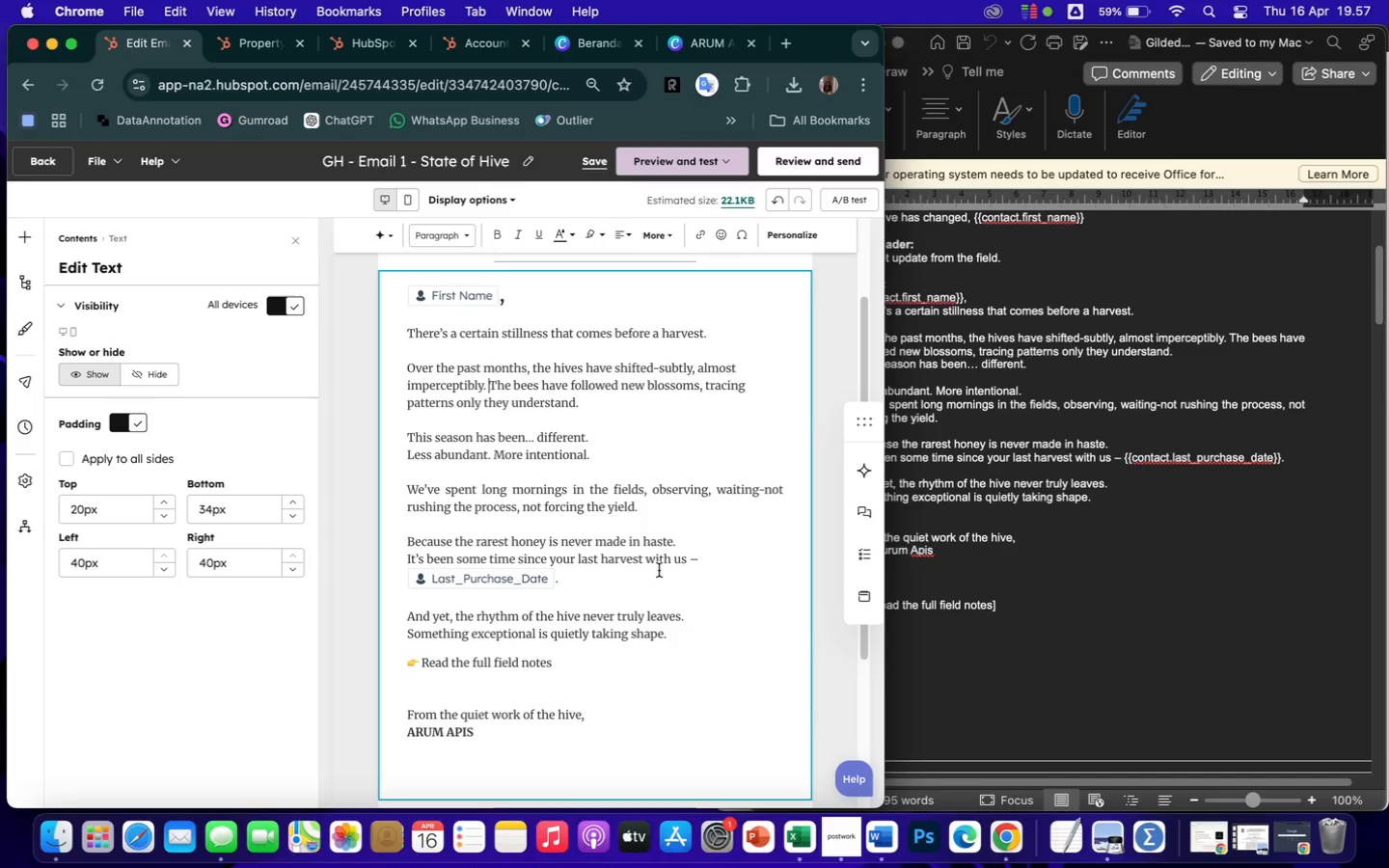 
left_click([655, 492])
 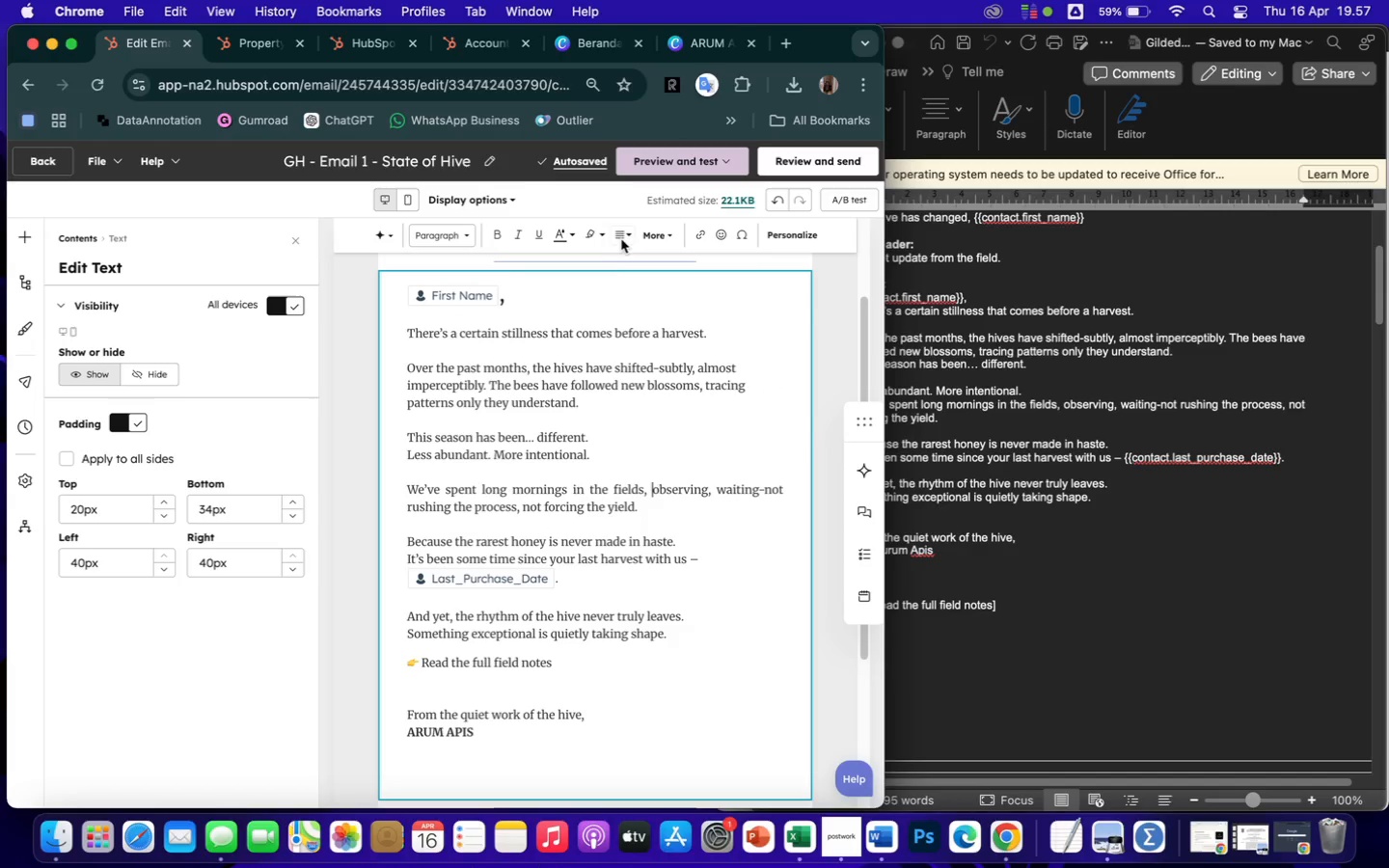 
left_click([623, 235])
 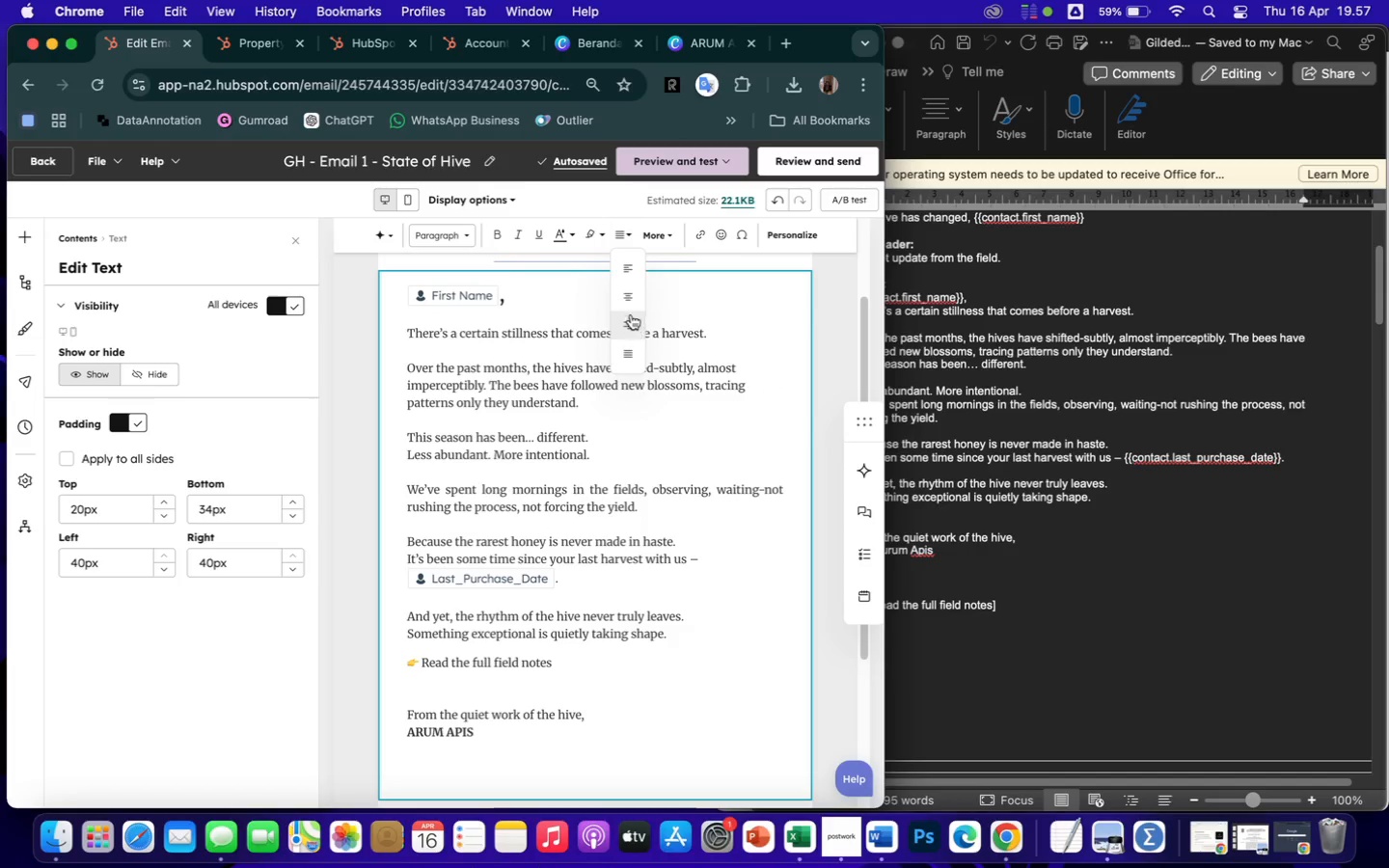 
left_click([625, 267])
 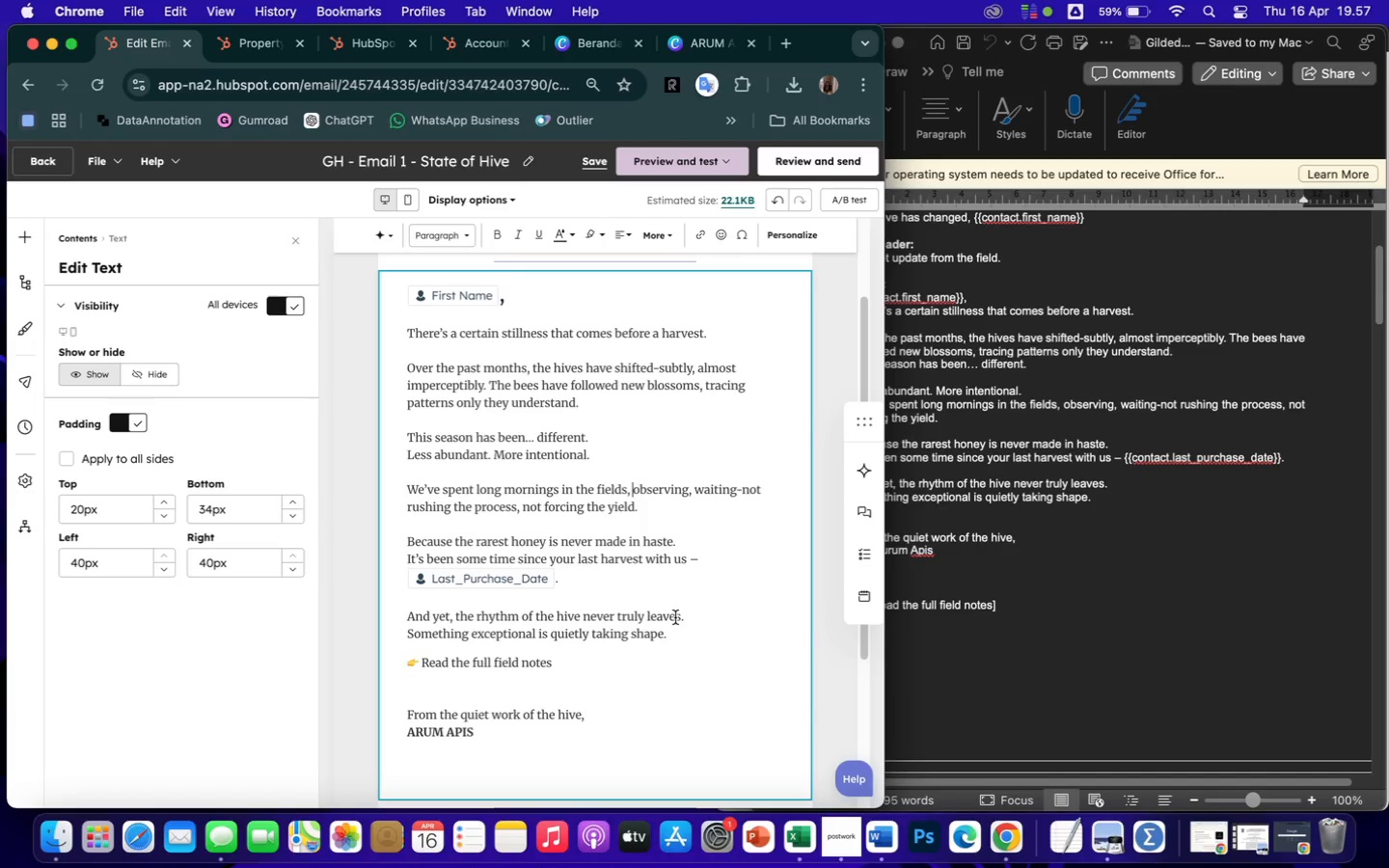 
scroll: coordinate [675, 617], scroll_direction: down, amount: 38.0
 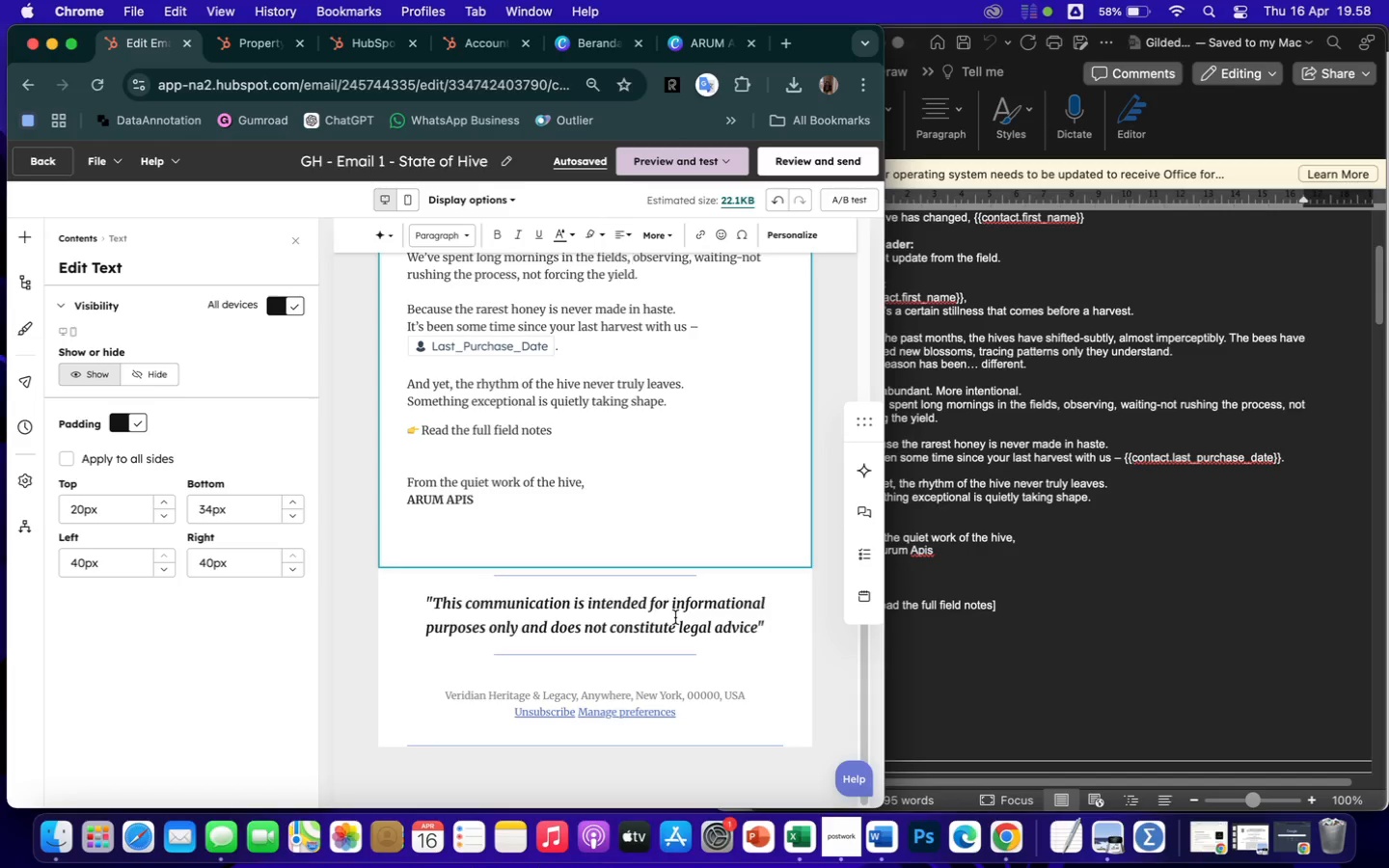 
wait(63.91)
 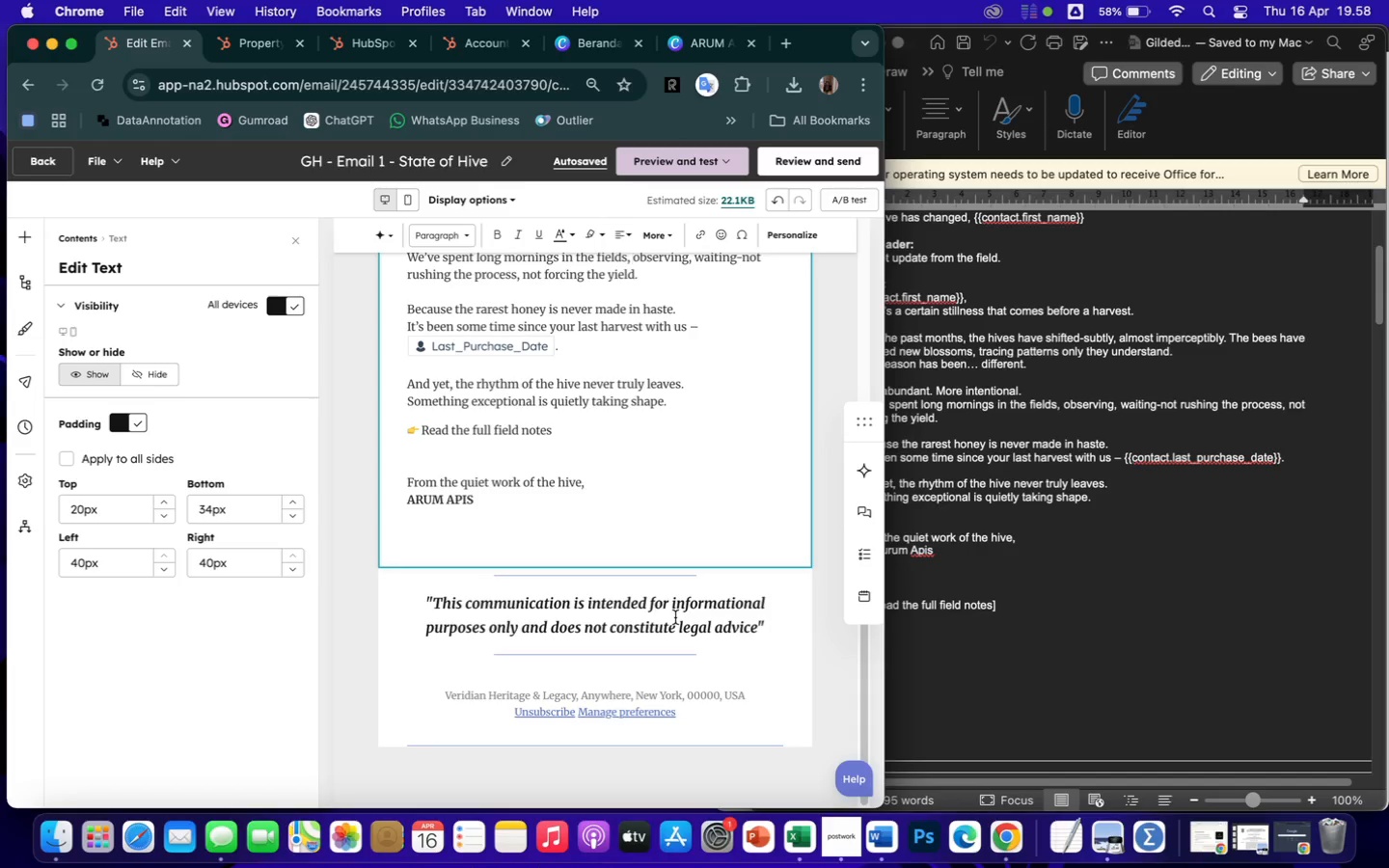 
left_click([496, 498])
 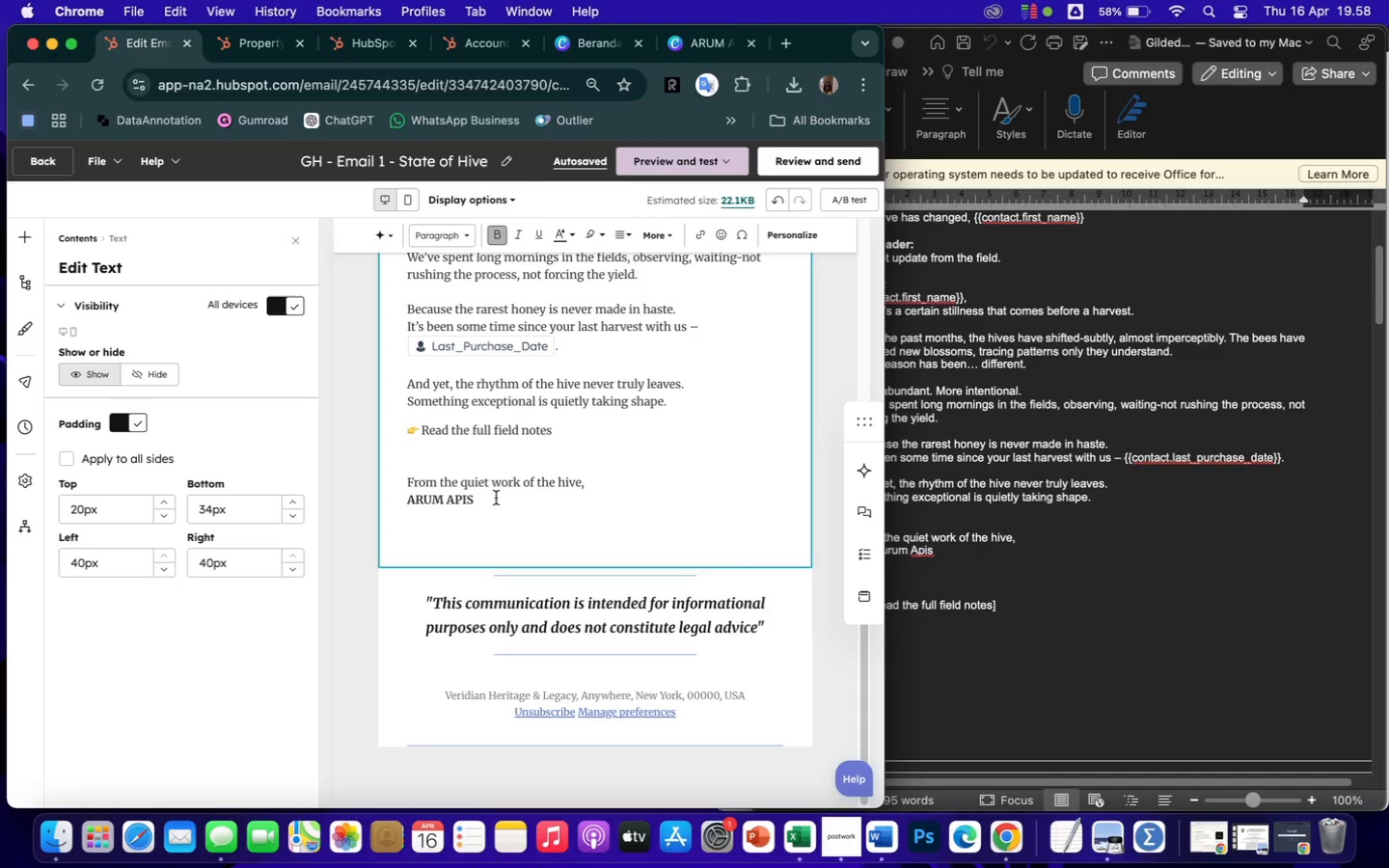 
key(Enter)
 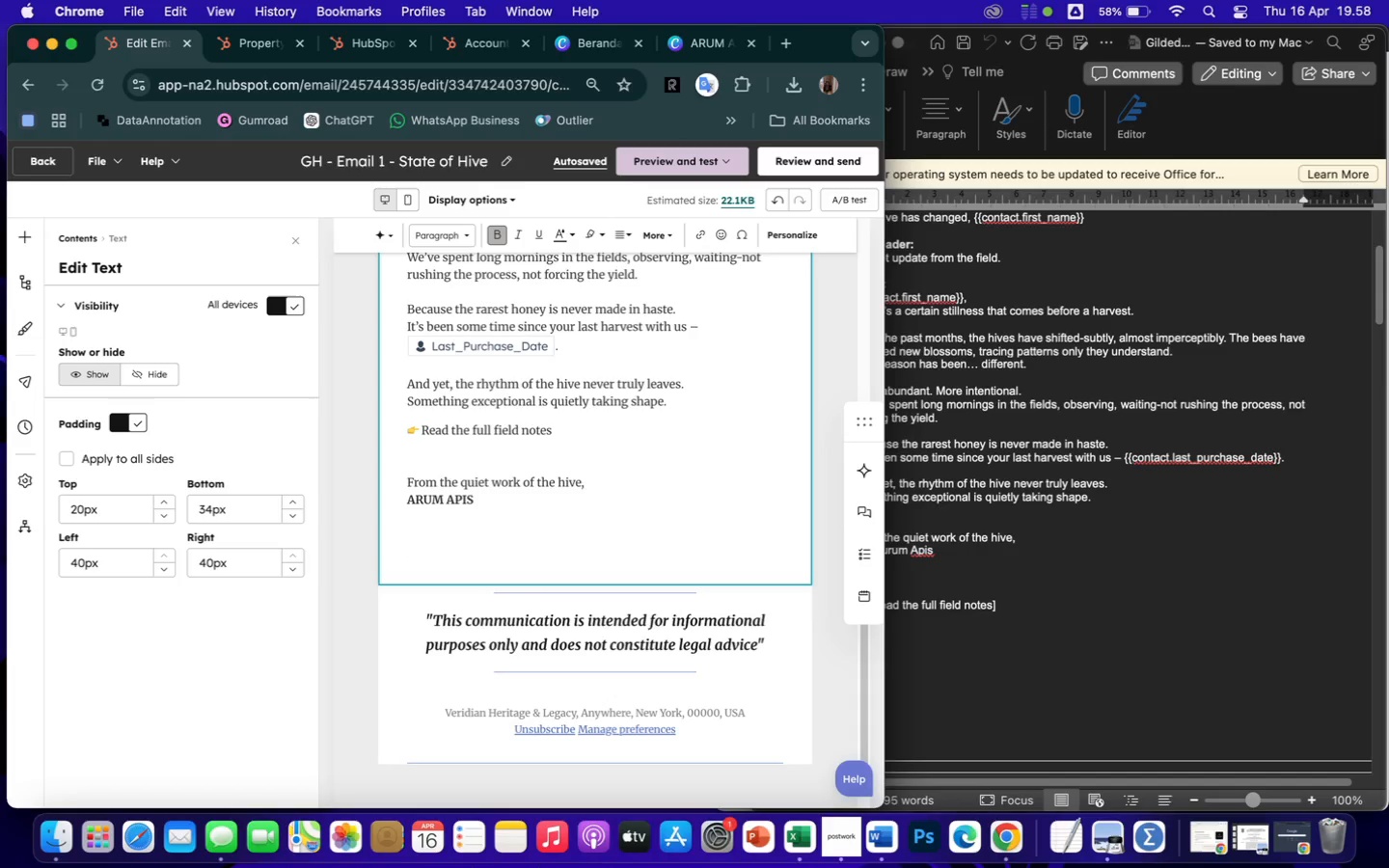 
wait(20.75)
 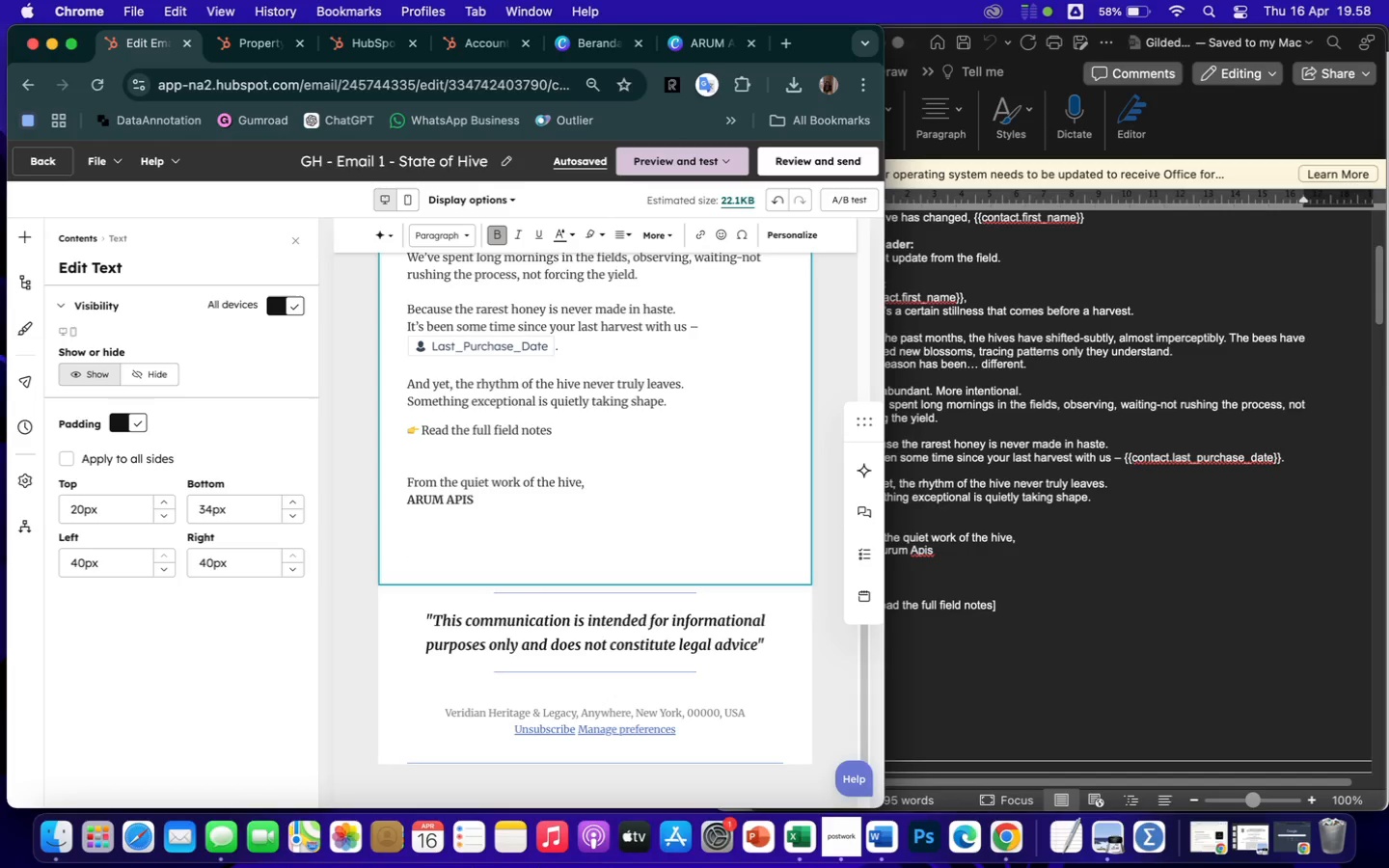 
double_click([483, 632])
 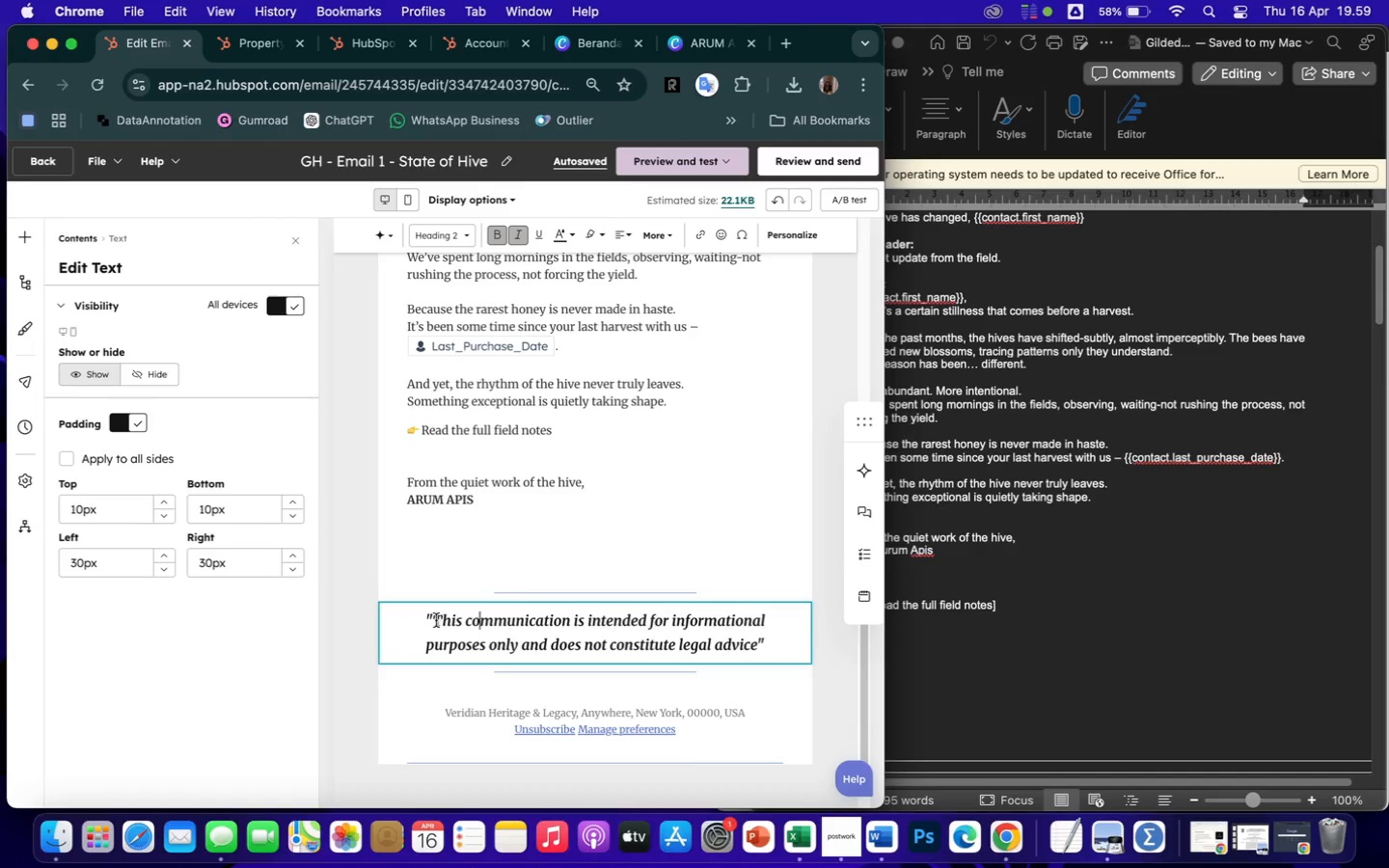 
left_click_drag(start_coordinate=[436, 619], to_coordinate=[756, 639])
 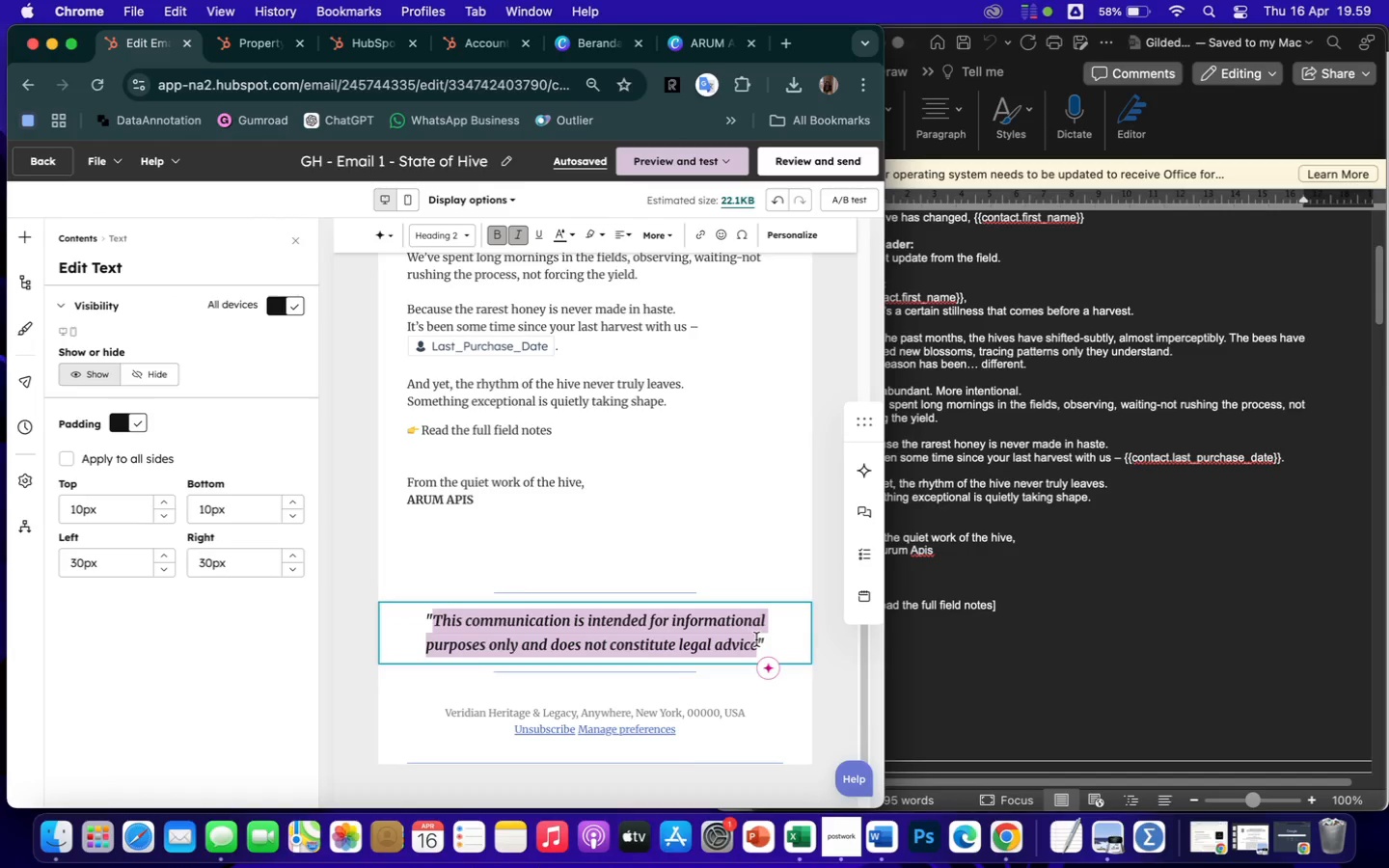 
type(You're receiving this because you previously engaged with Arum )
 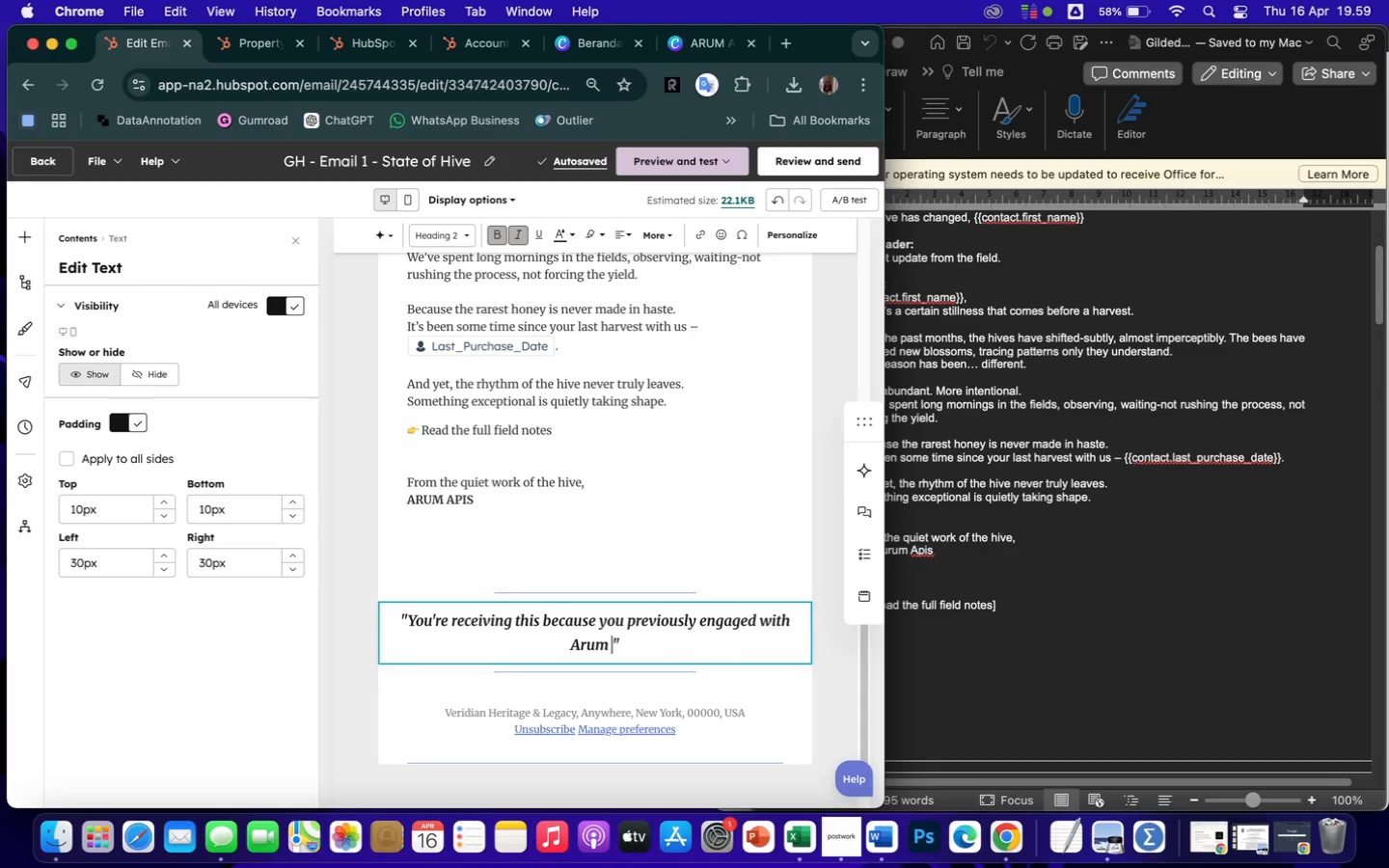 
wait(5.39)
 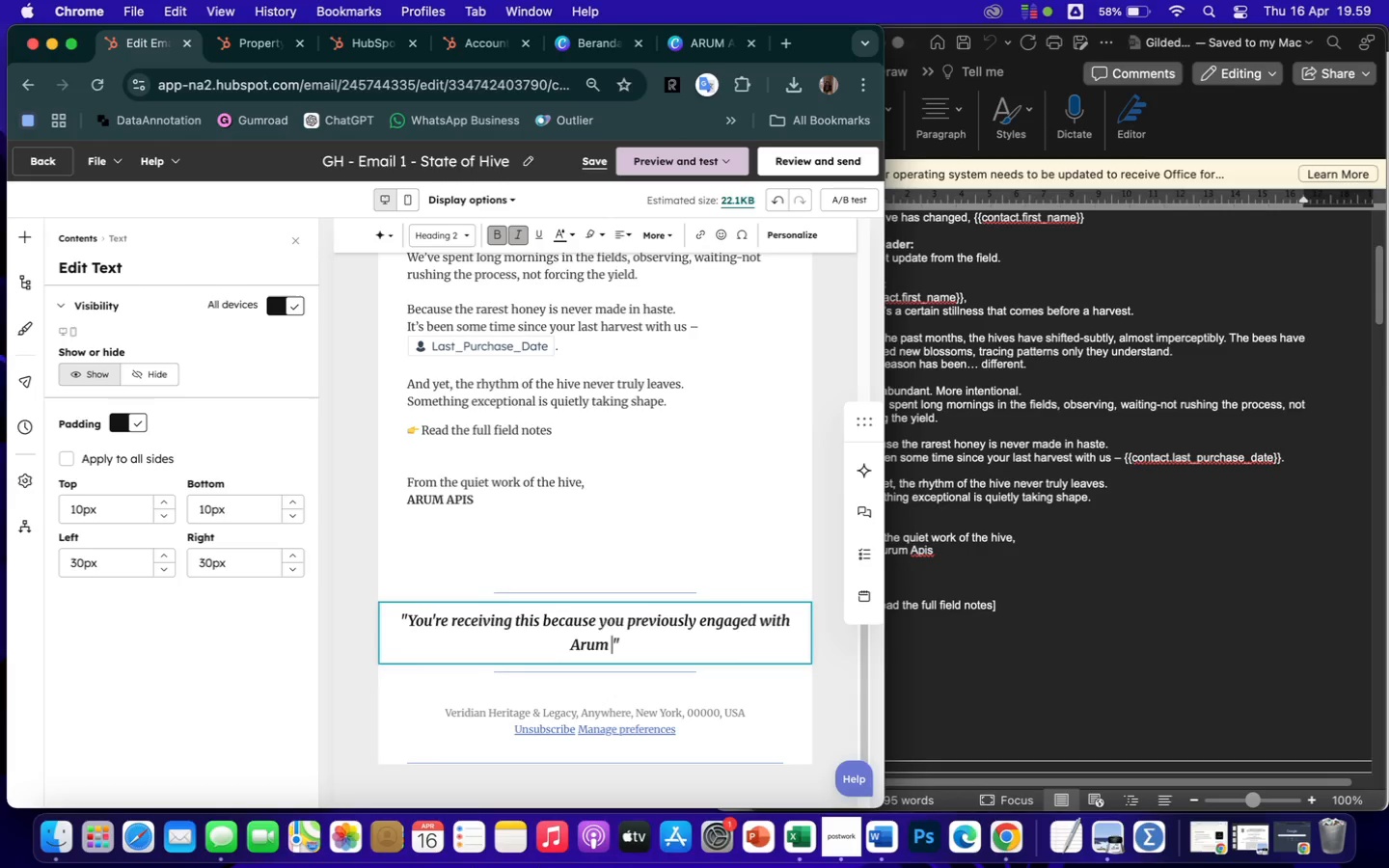 
key(Backspace)
key(Backspace)
key(Backspace)
key(Backspace)
type(urum Apis)
 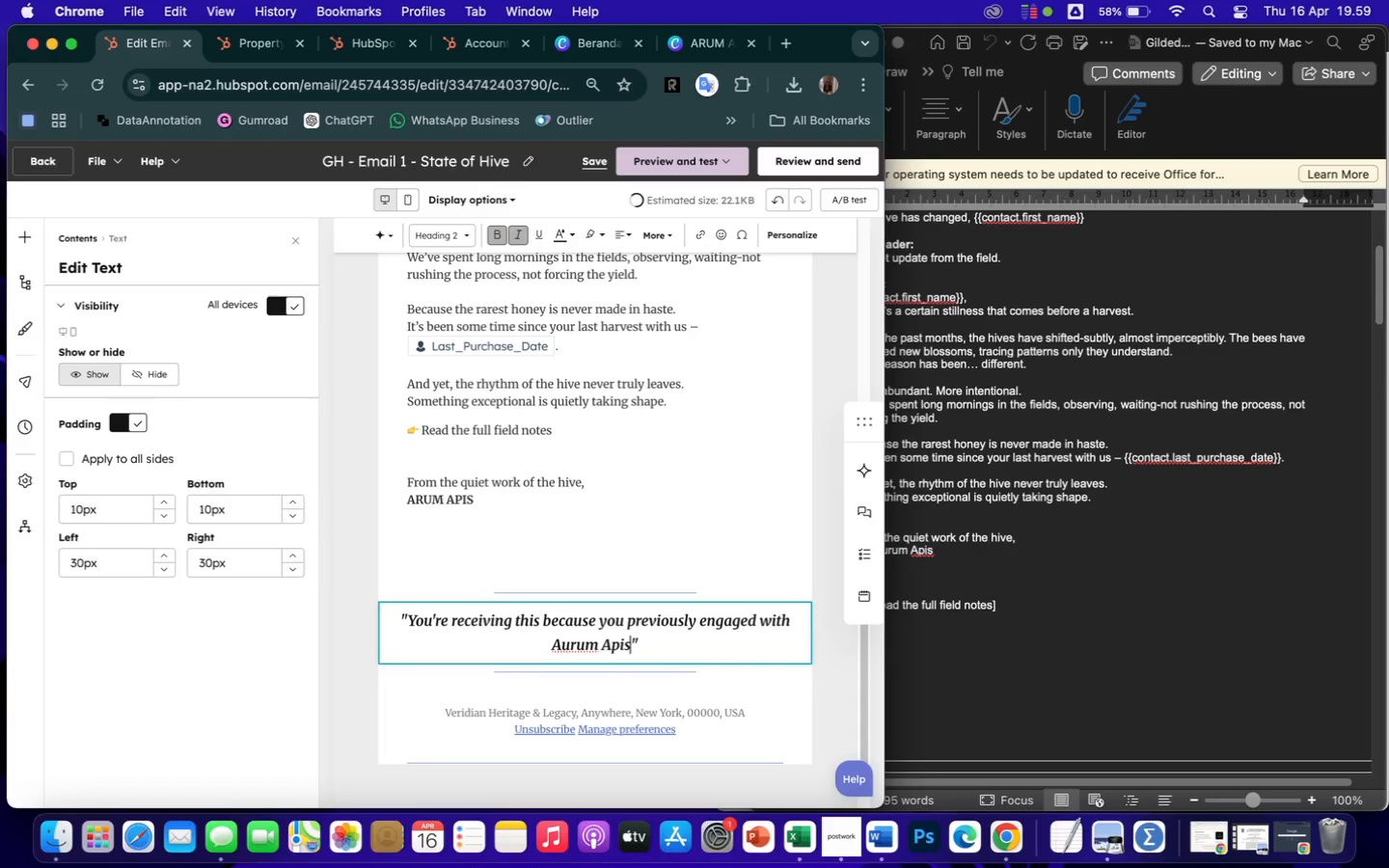 
wait(25.01)
 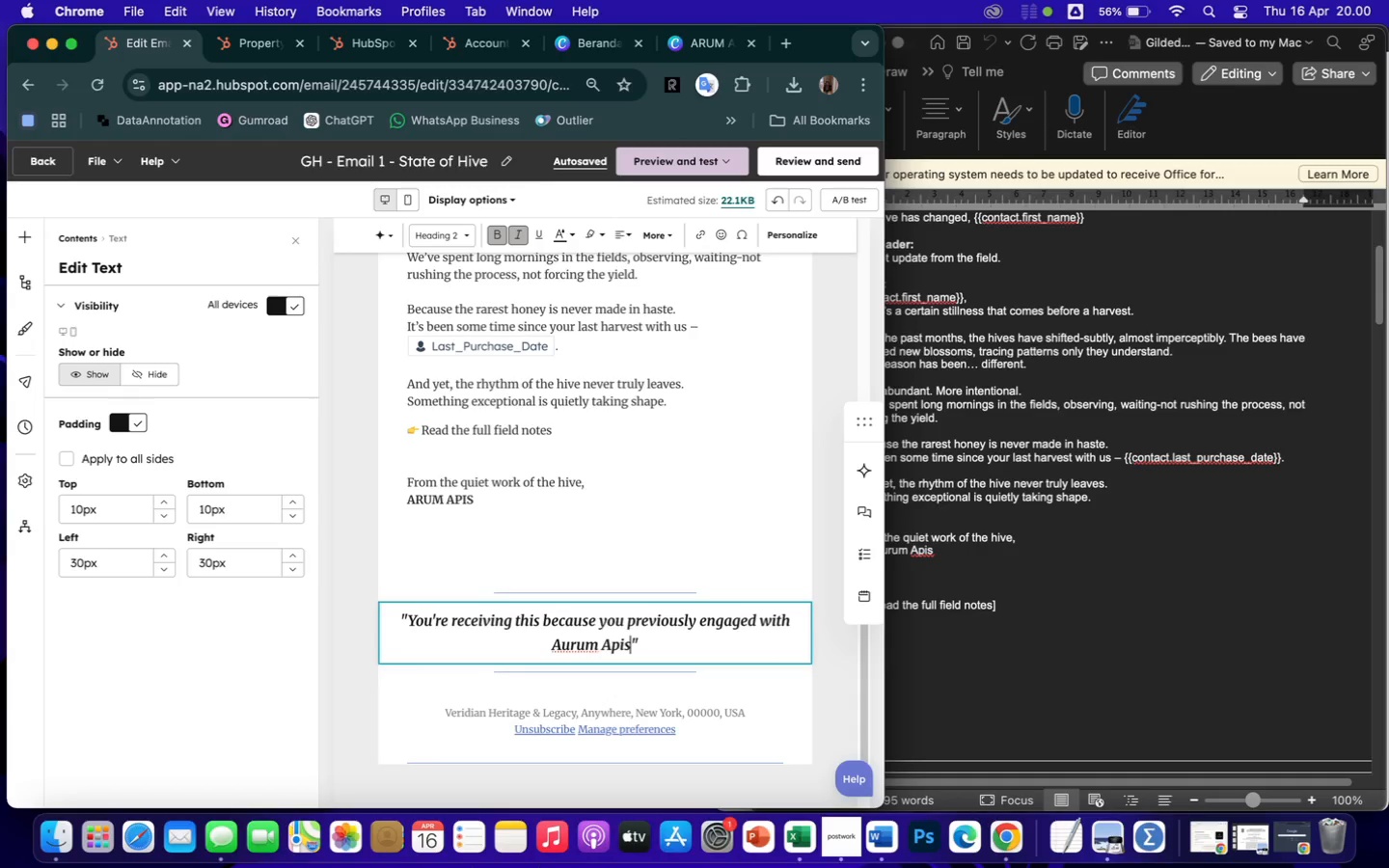 
left_click([1076, 496])
 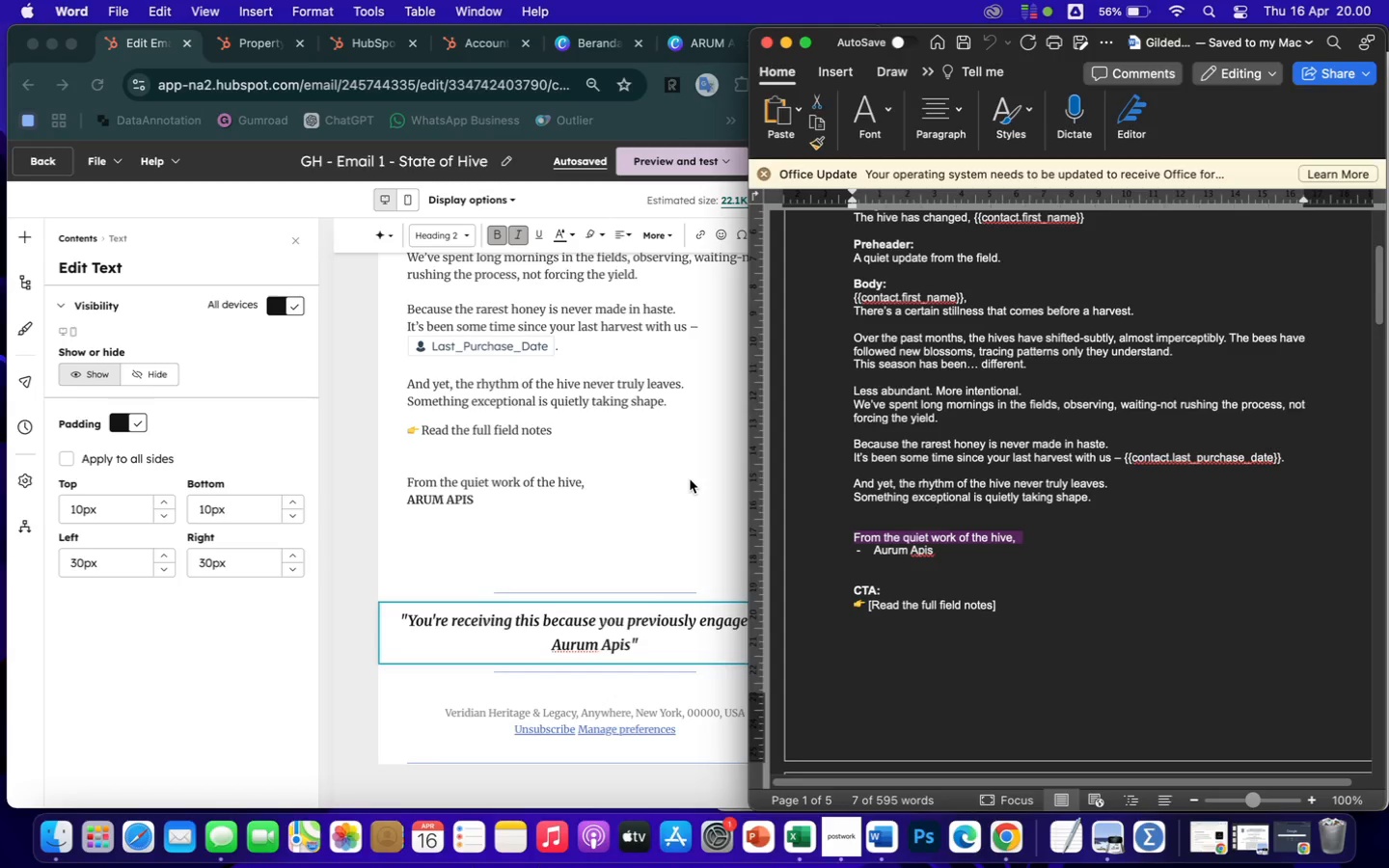 
left_click([691, 484])
 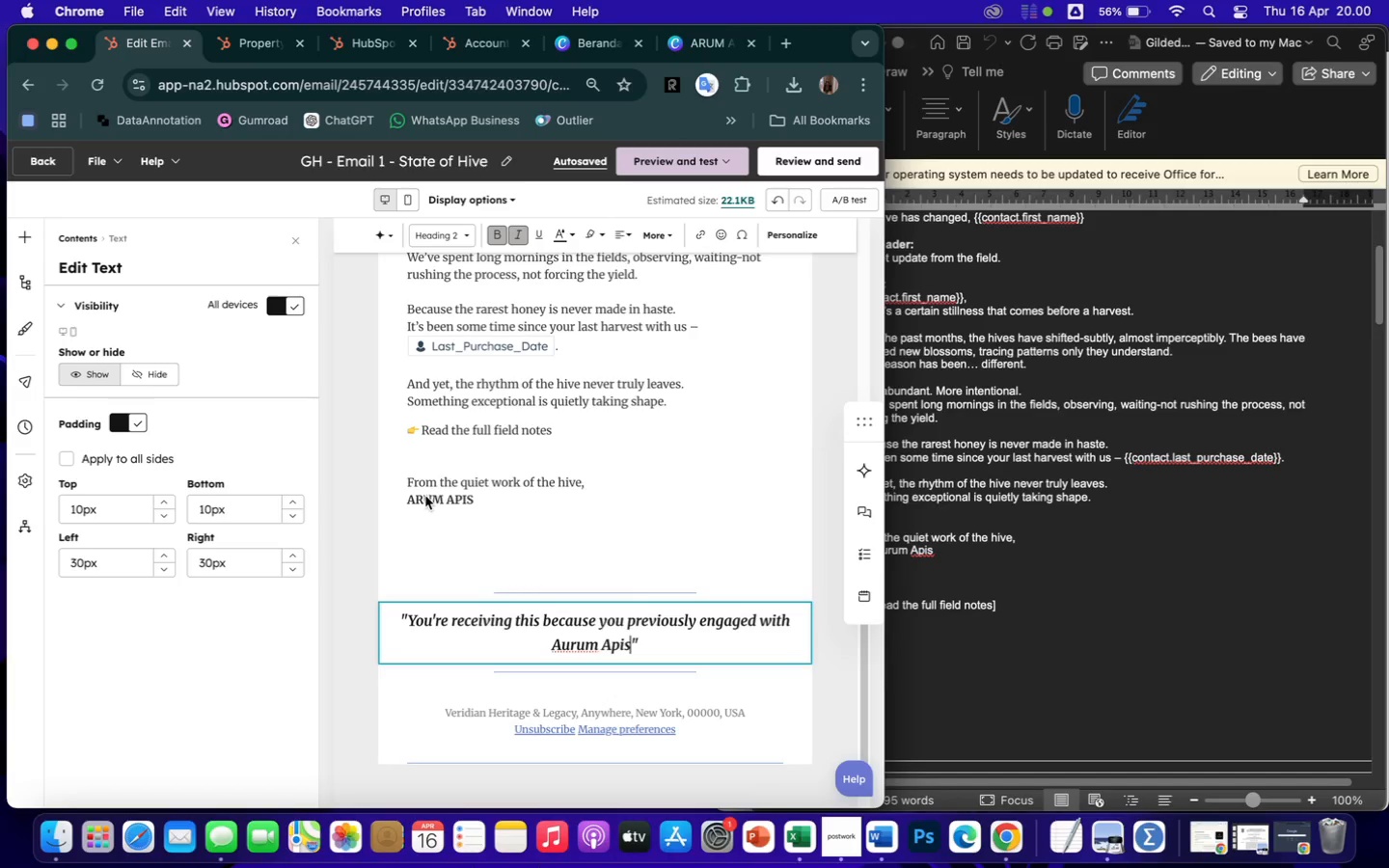 
left_click([415, 497])
 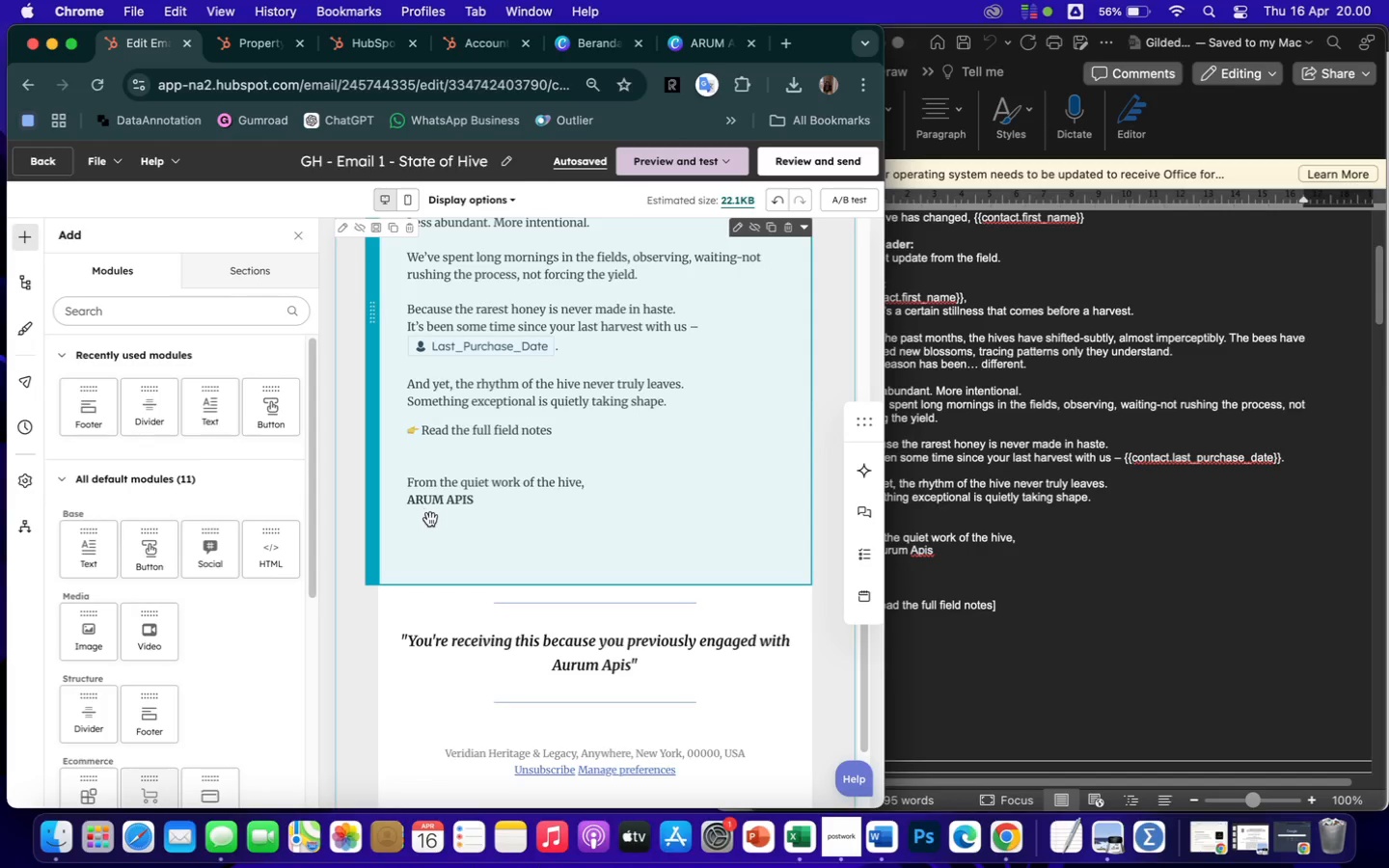 
double_click([419, 502])
 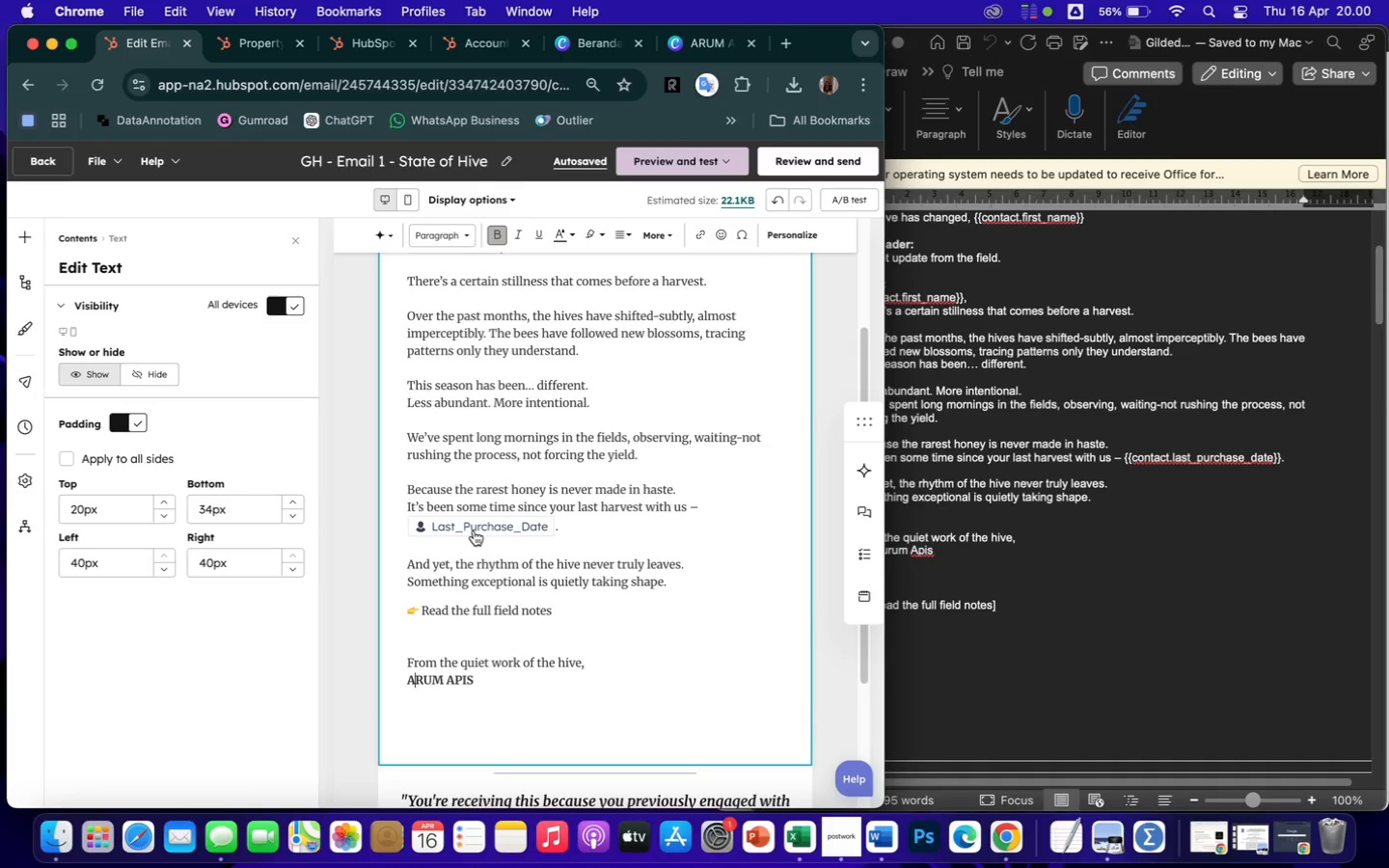 
key(CapsLock)
 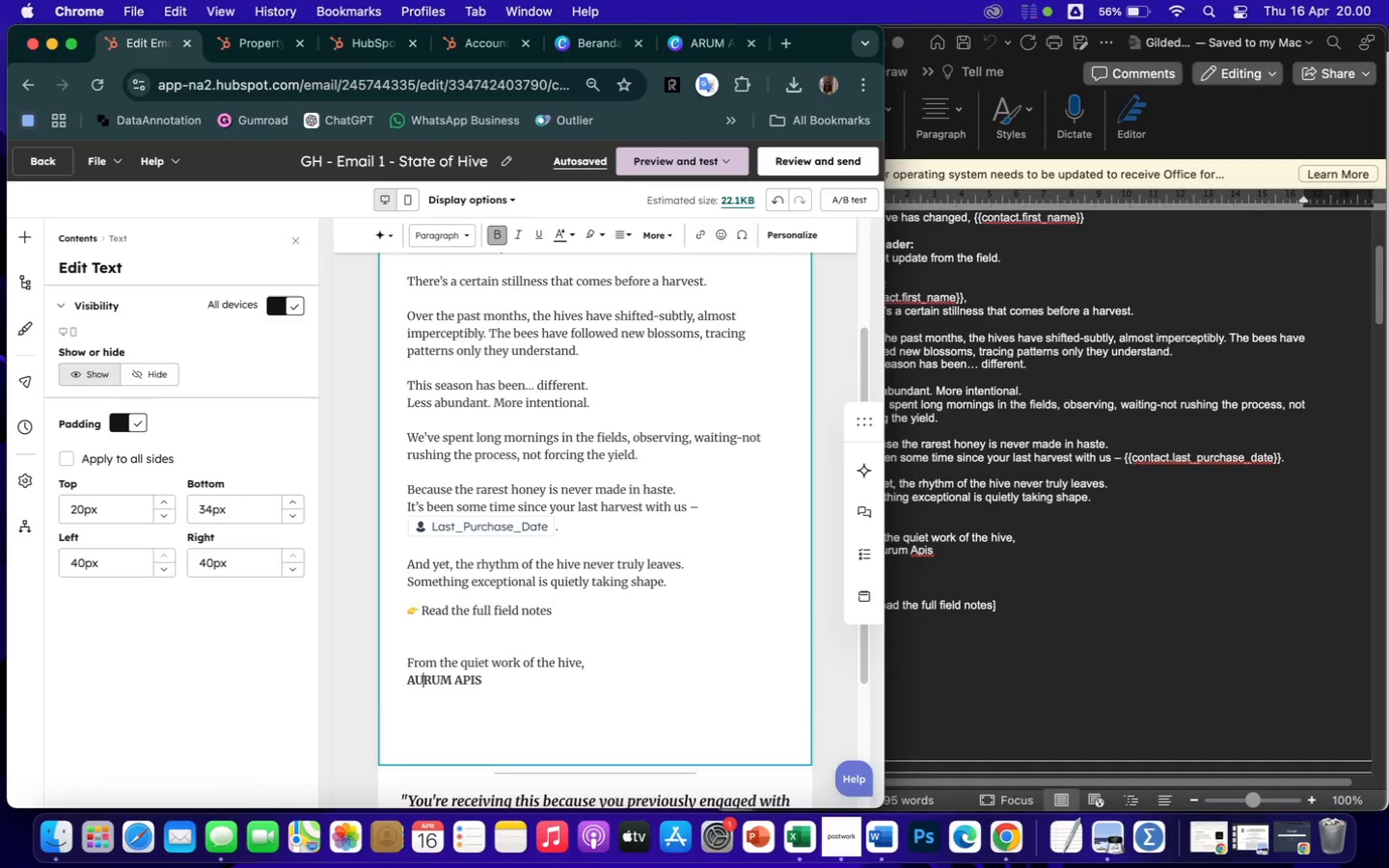 
key(U)
 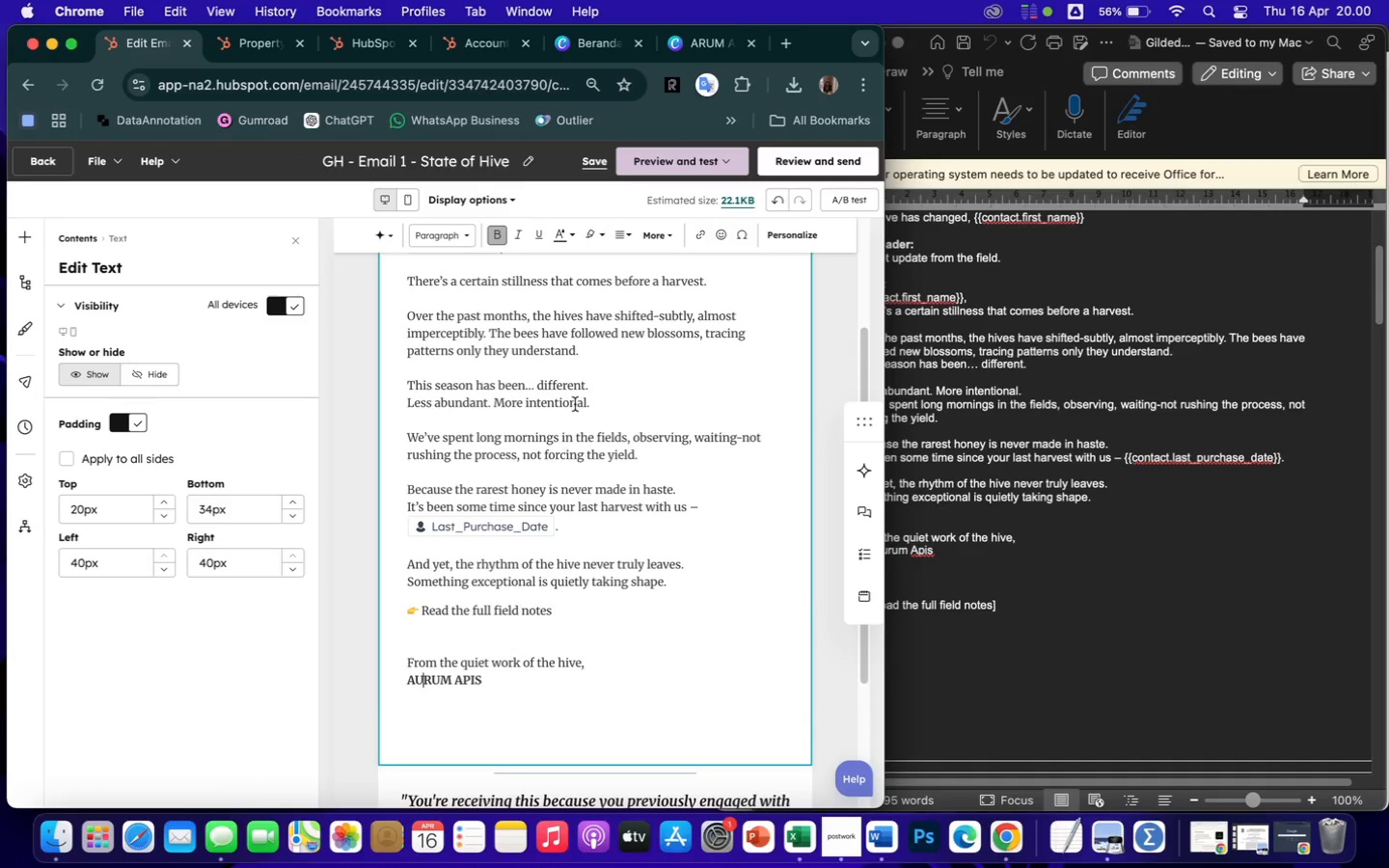 
scroll: coordinate [641, 413], scroll_direction: up, amount: 59.0
 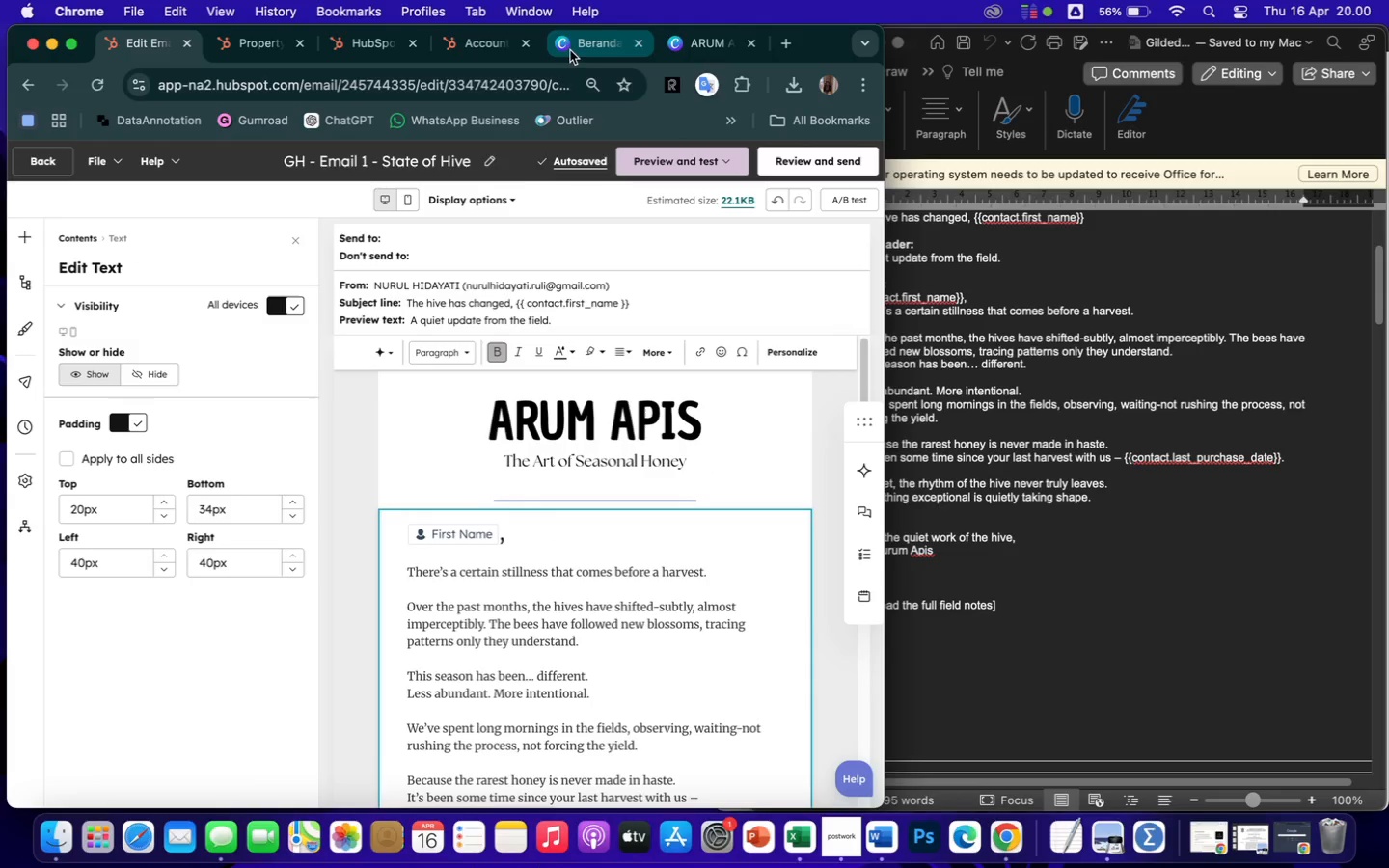 
left_click([609, 38])
 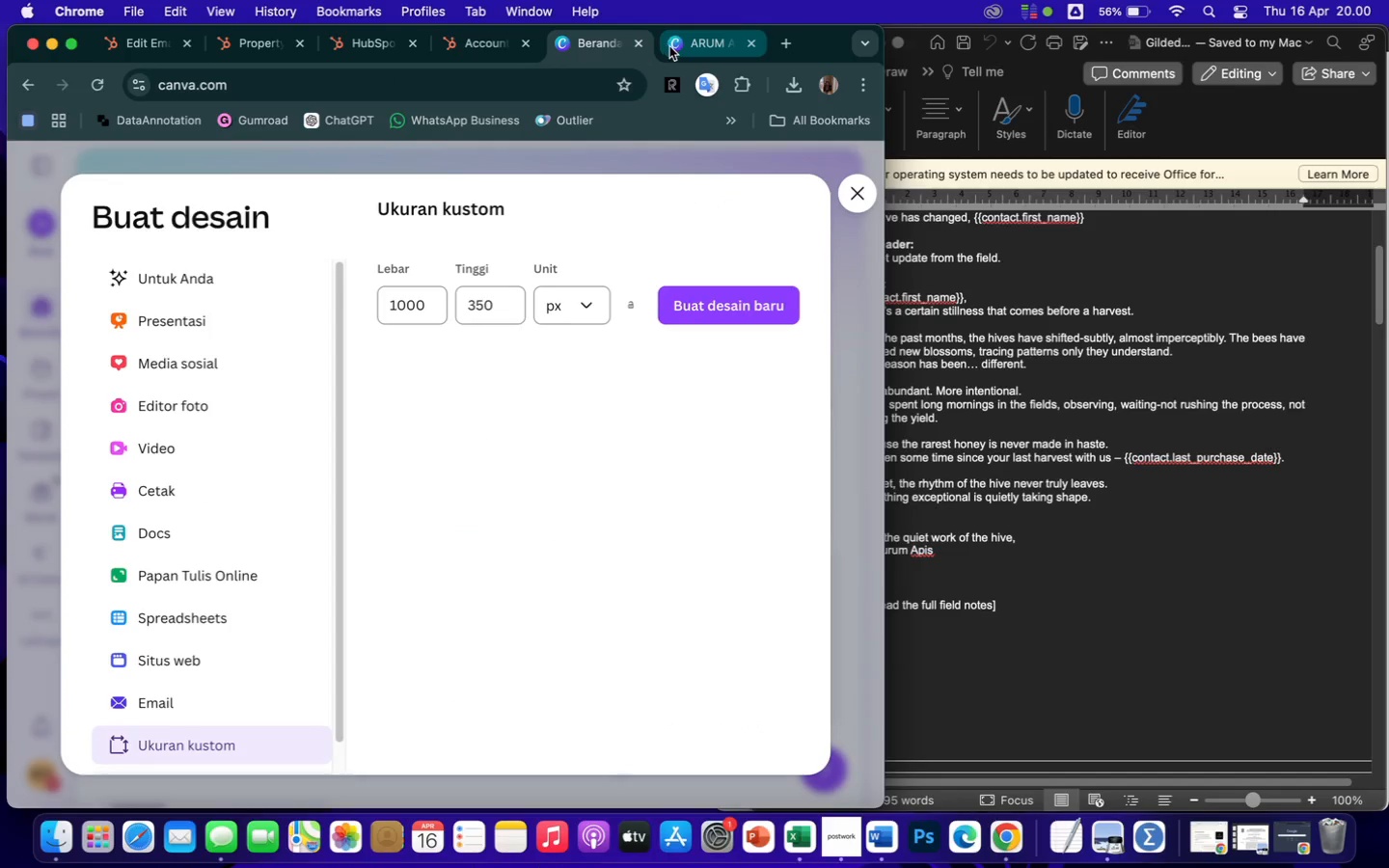 
left_click([705, 46])
 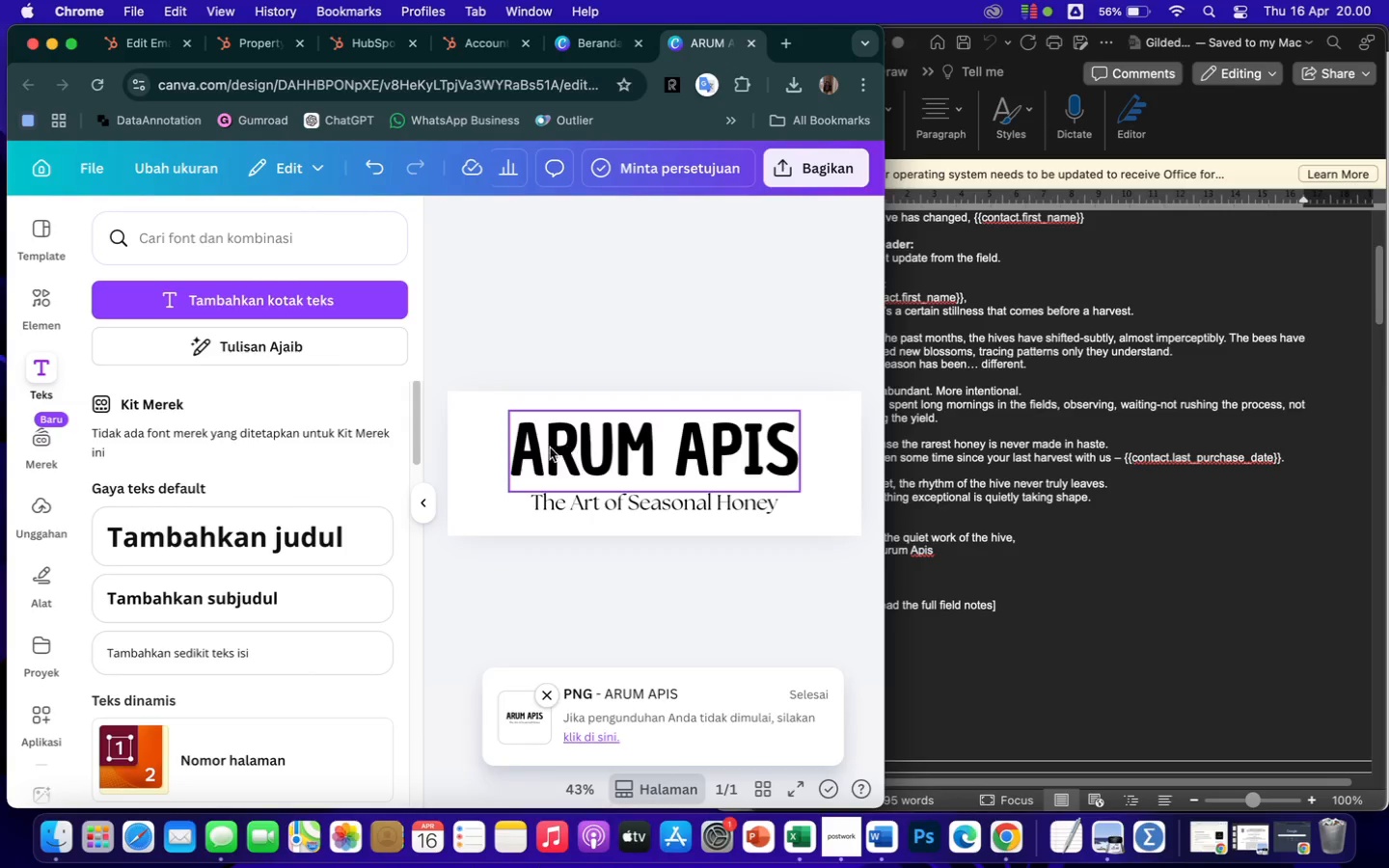 
double_click([548, 442])
 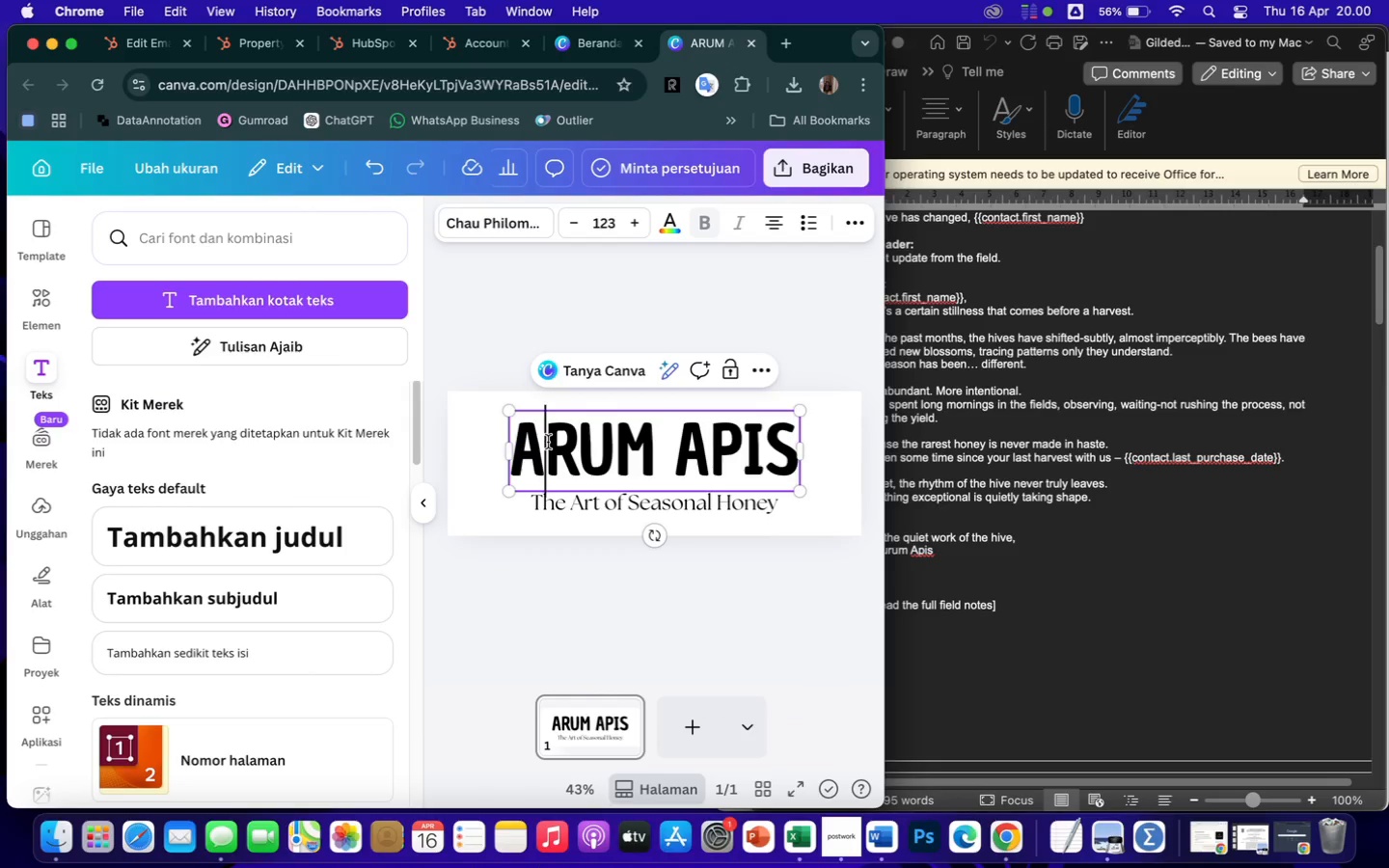 
key(U)
 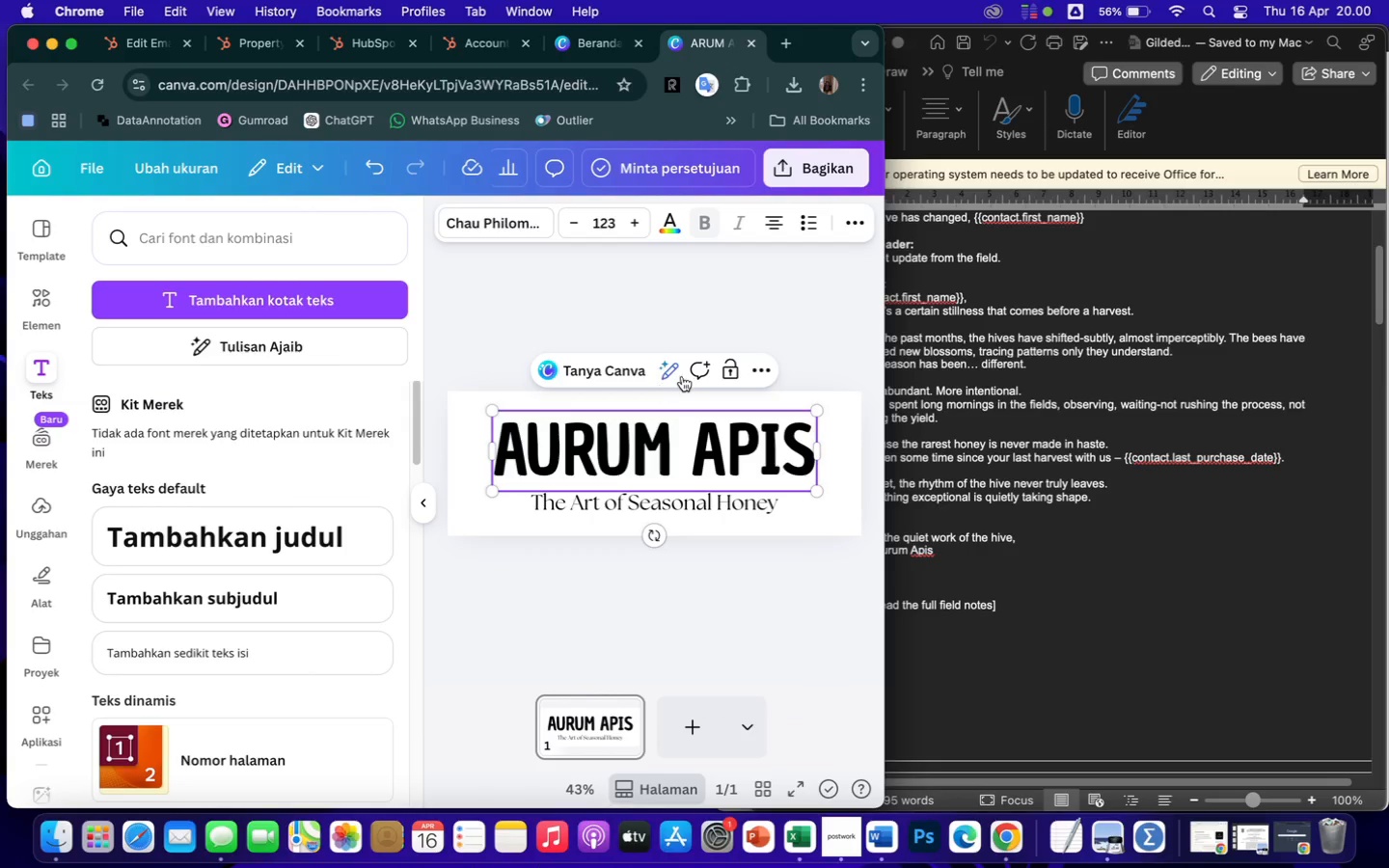 
left_click([715, 304])
 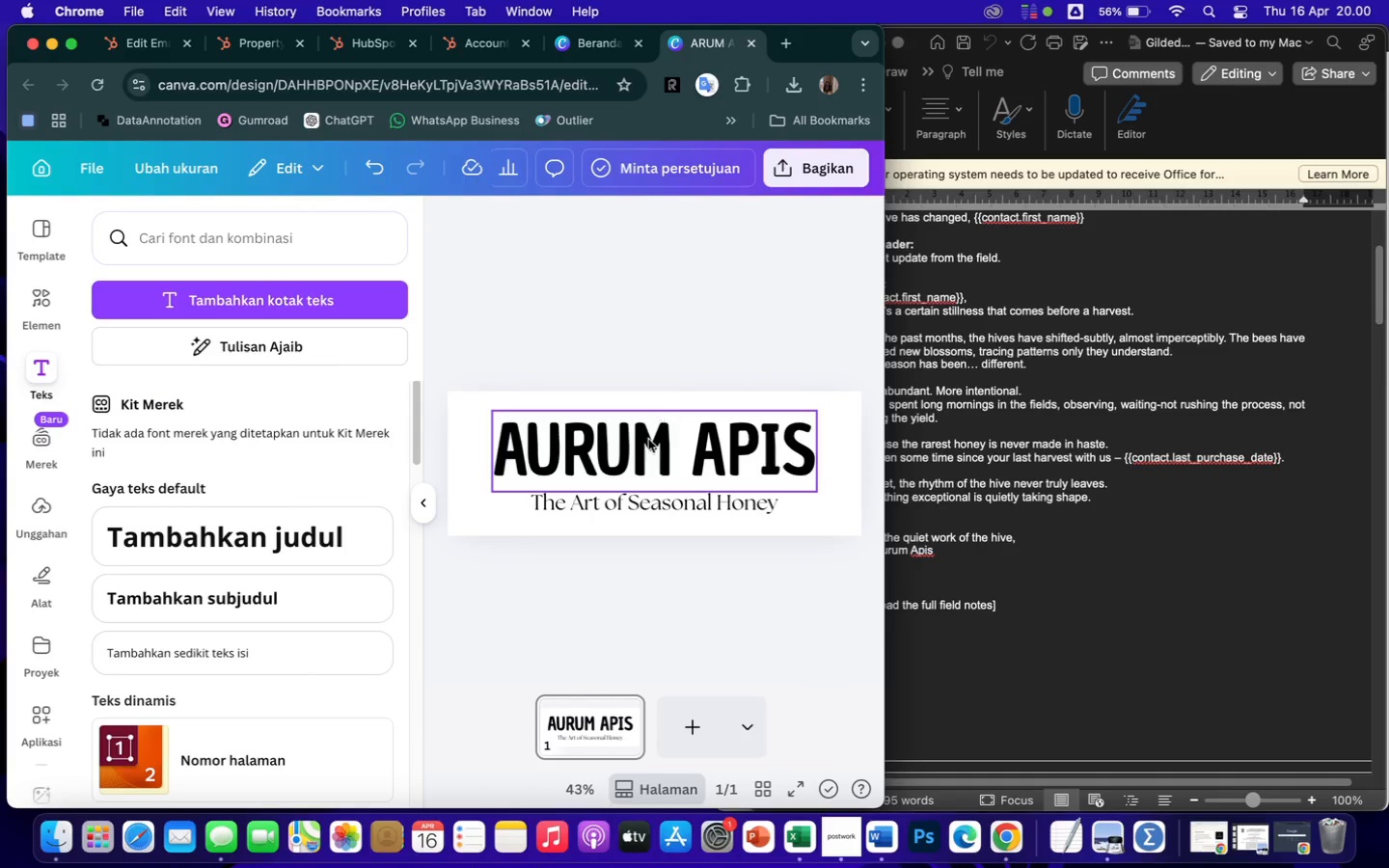 
mouse_move([665, 408])
 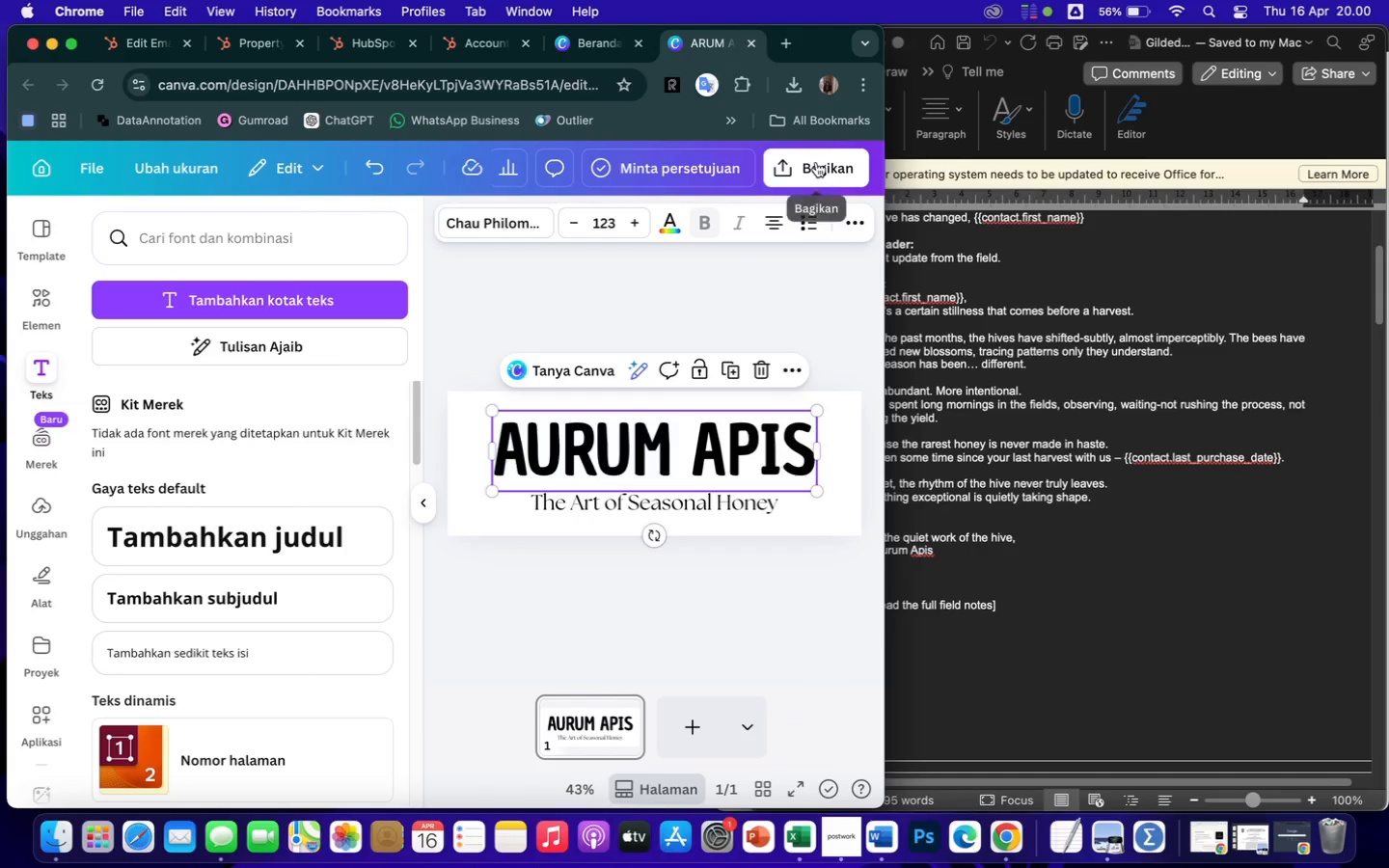 
left_click([816, 162])
 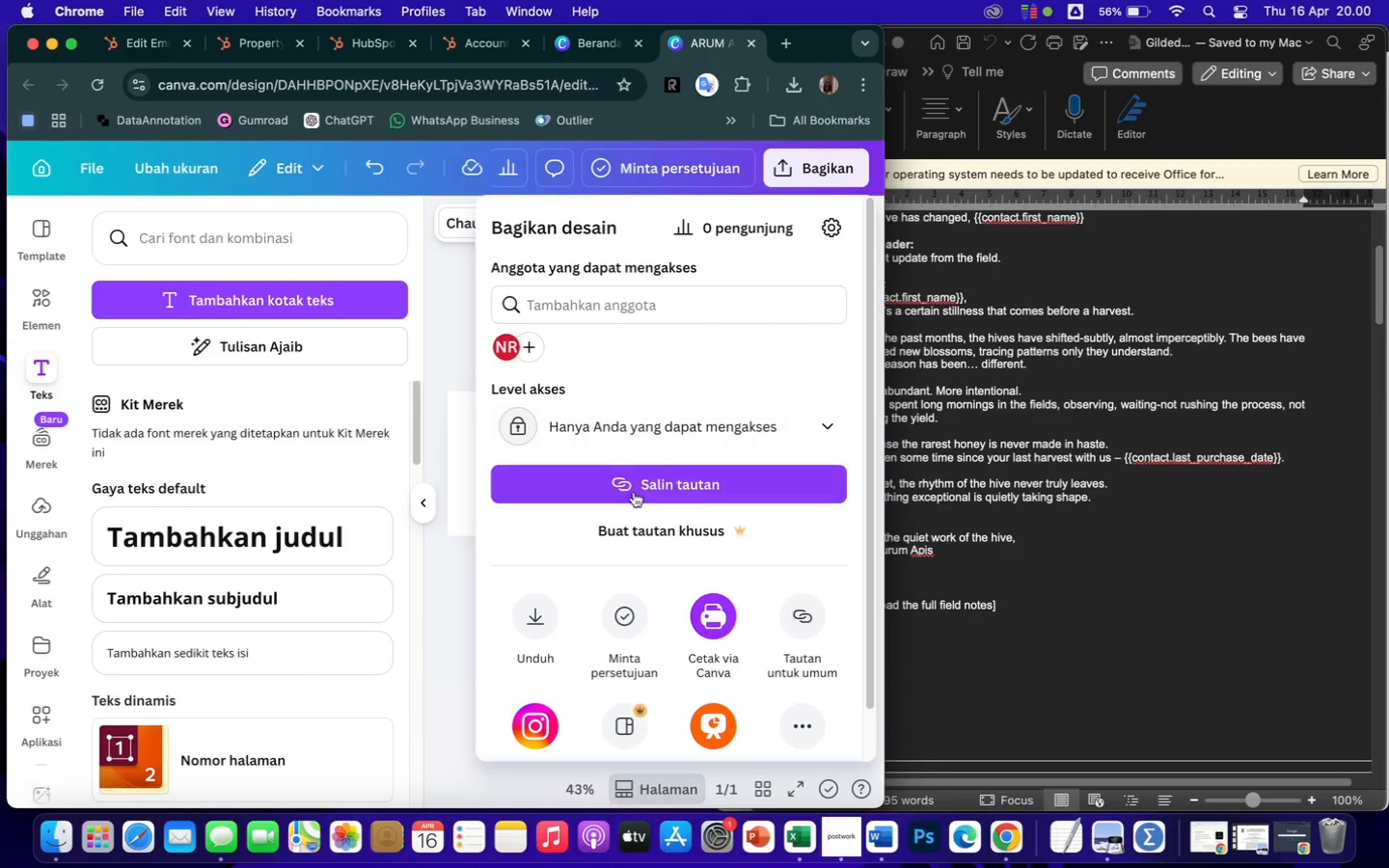 
left_click([521, 634])
 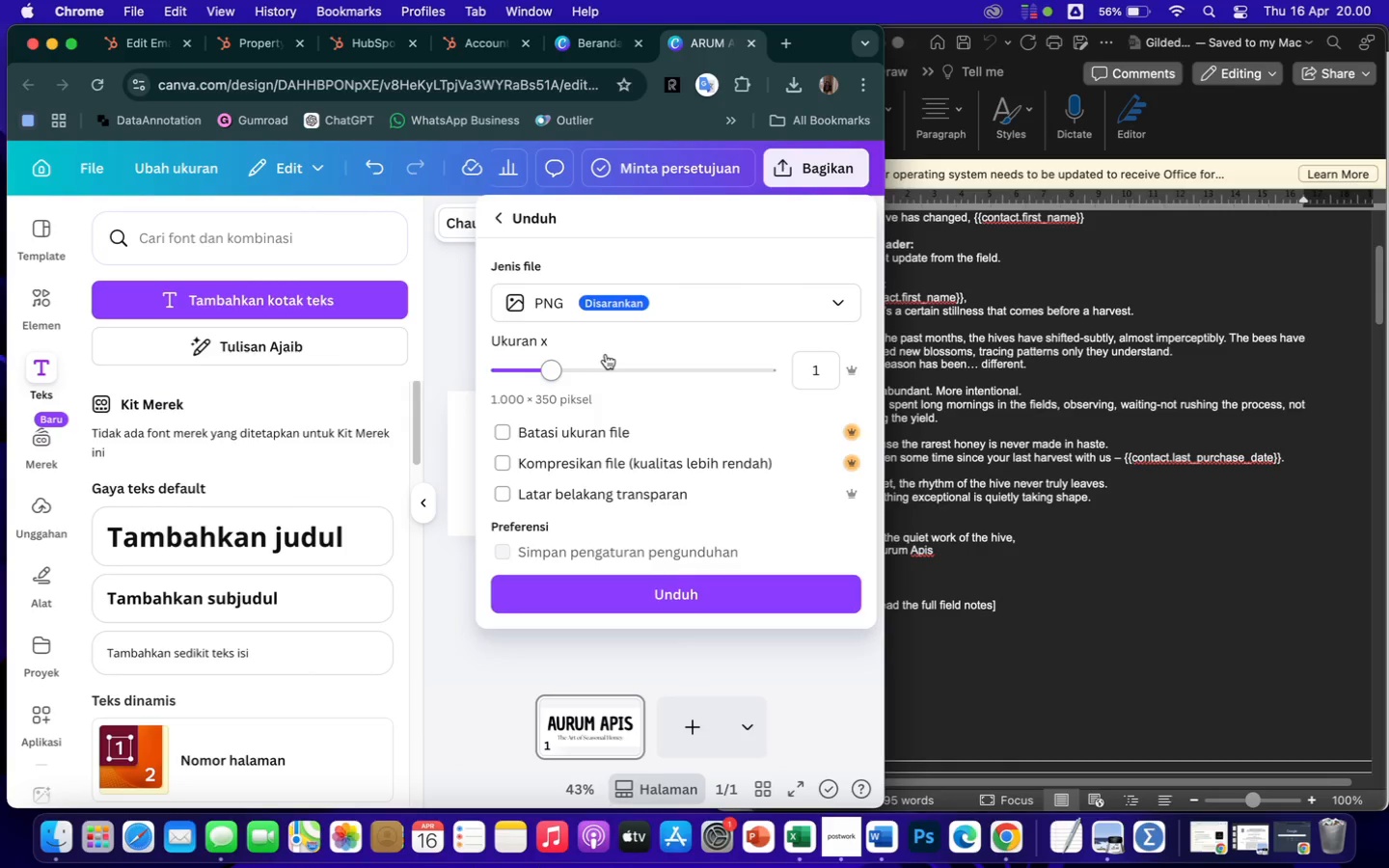 
left_click([598, 368])
 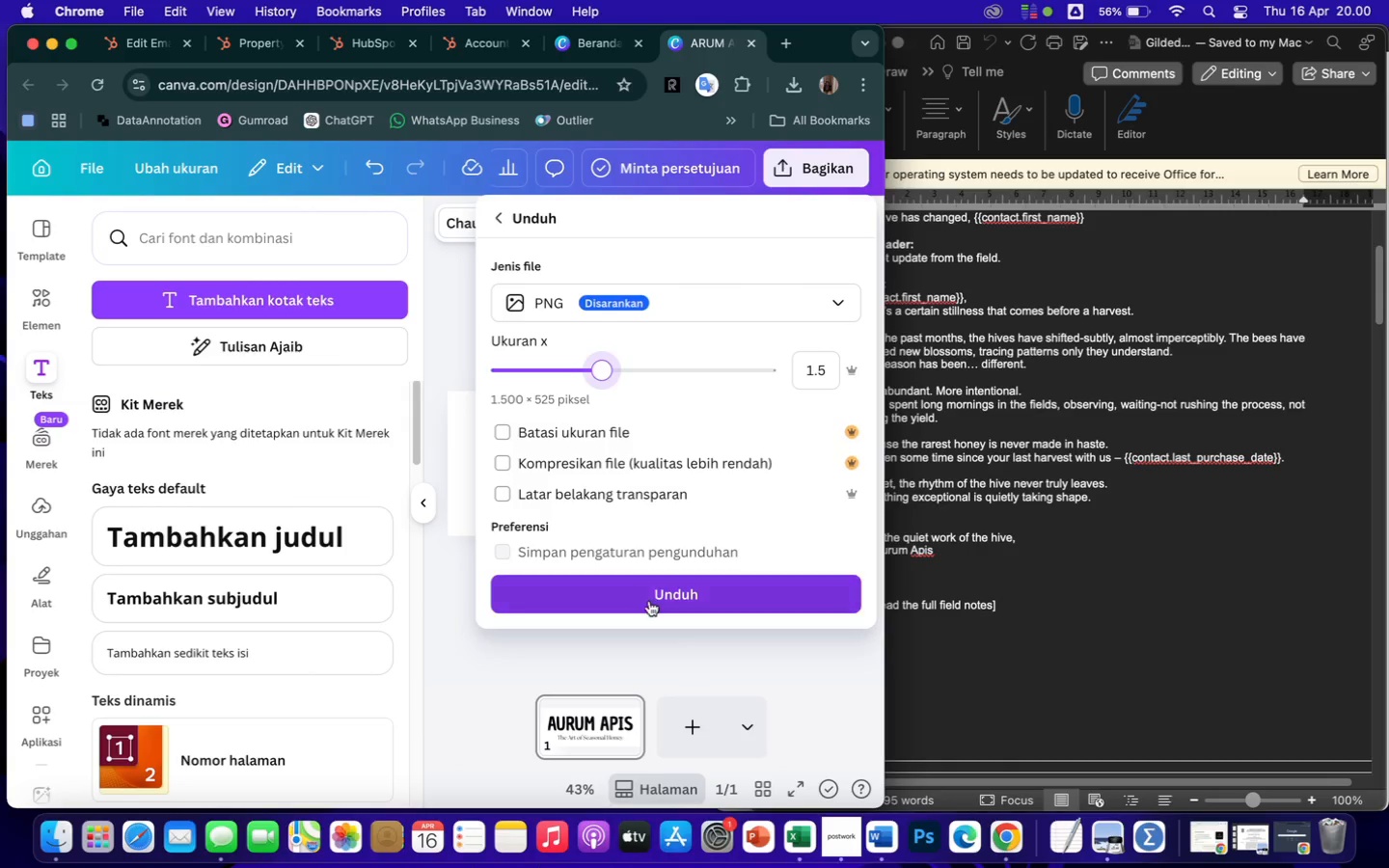 
left_click([650, 601])
 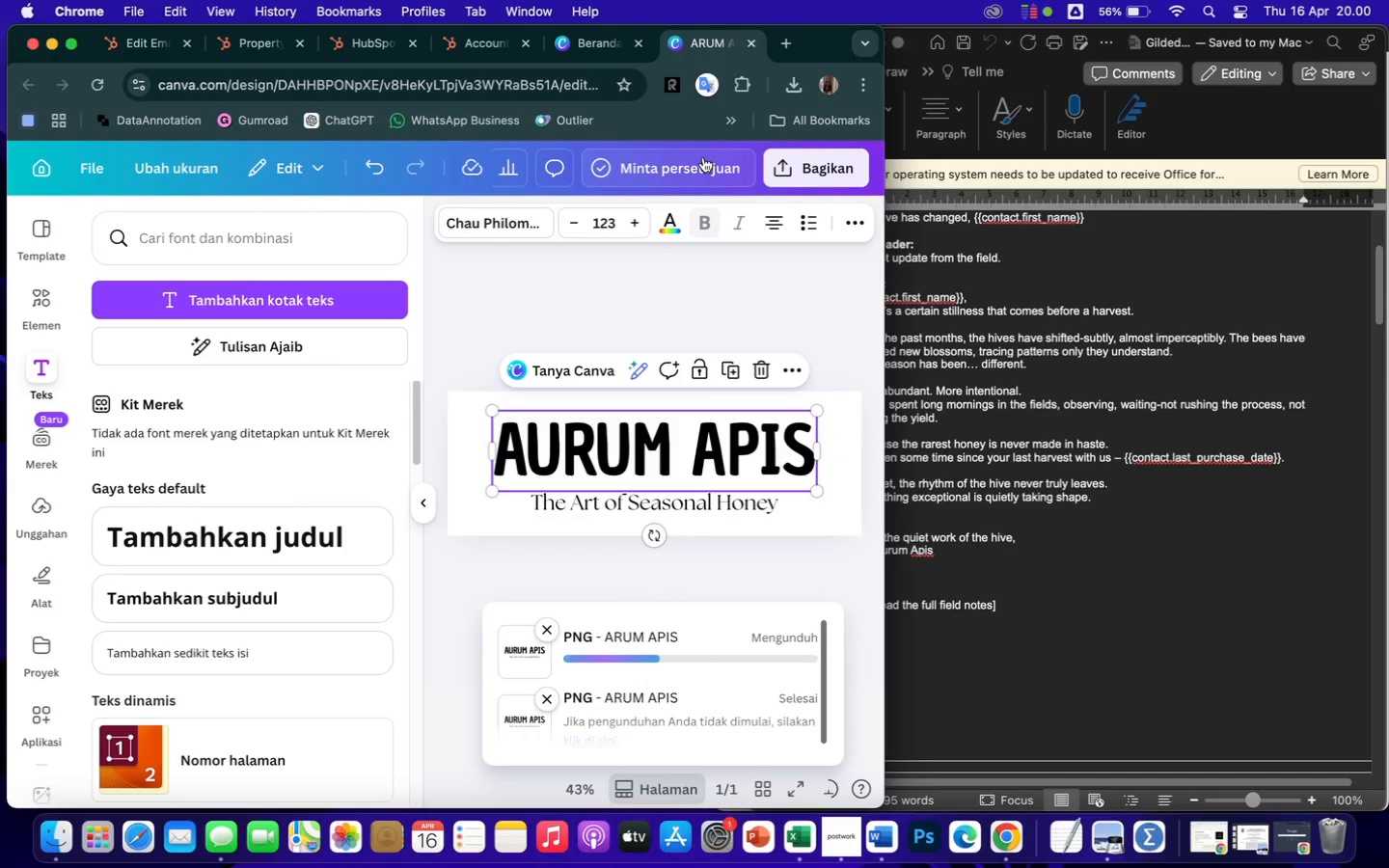 
left_click([150, 45])
 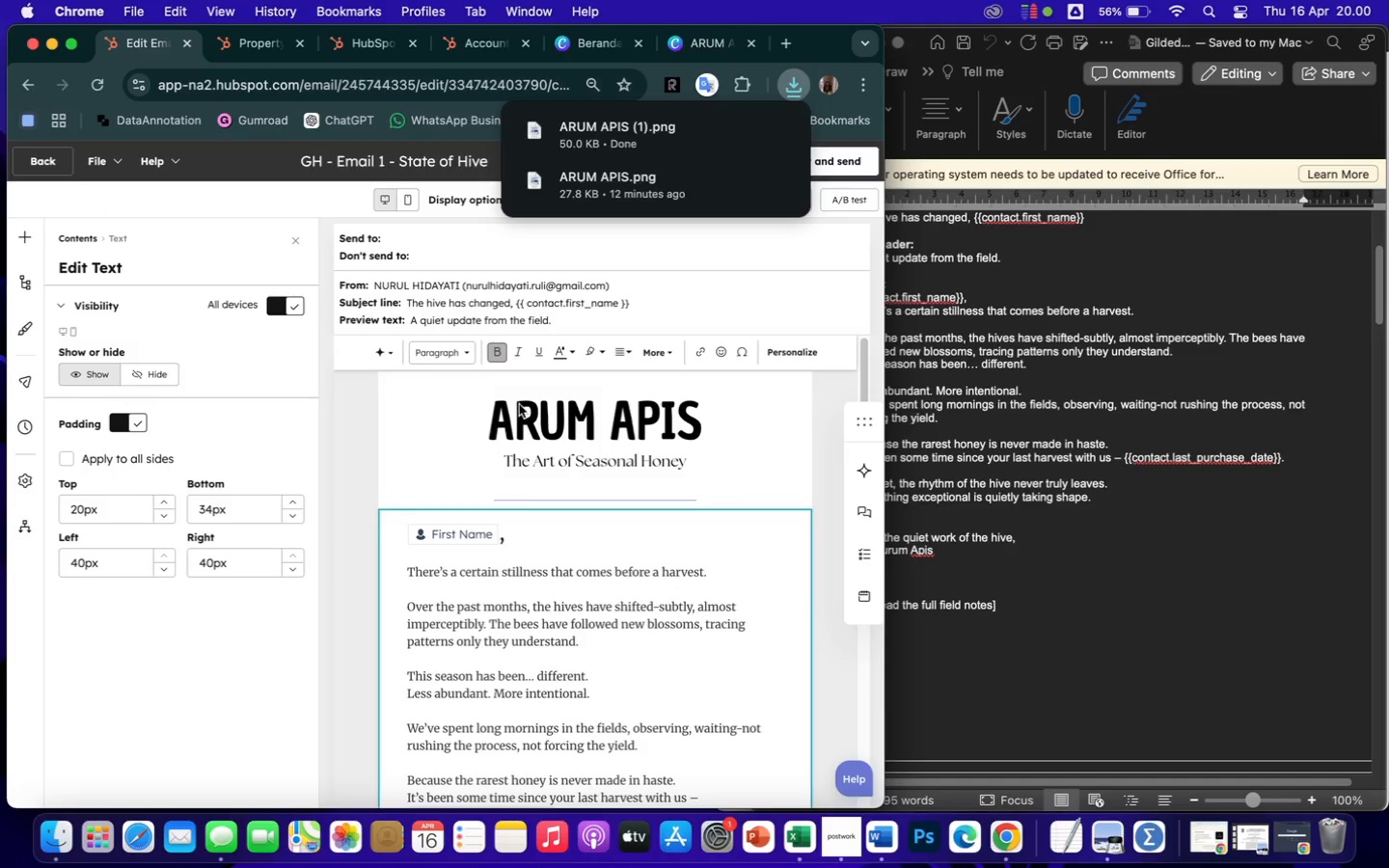 
left_click([551, 422])
 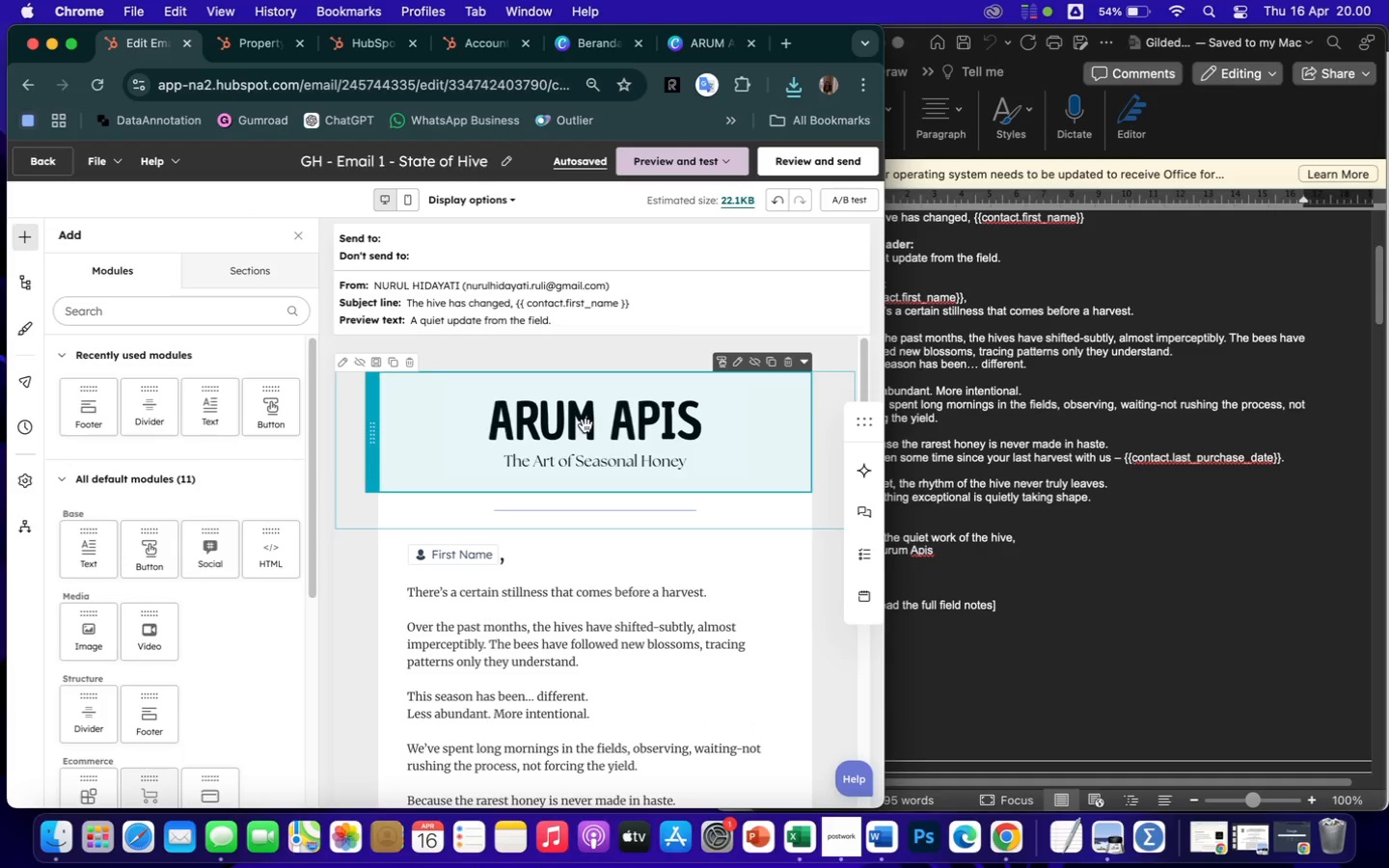 
left_click([586, 425])
 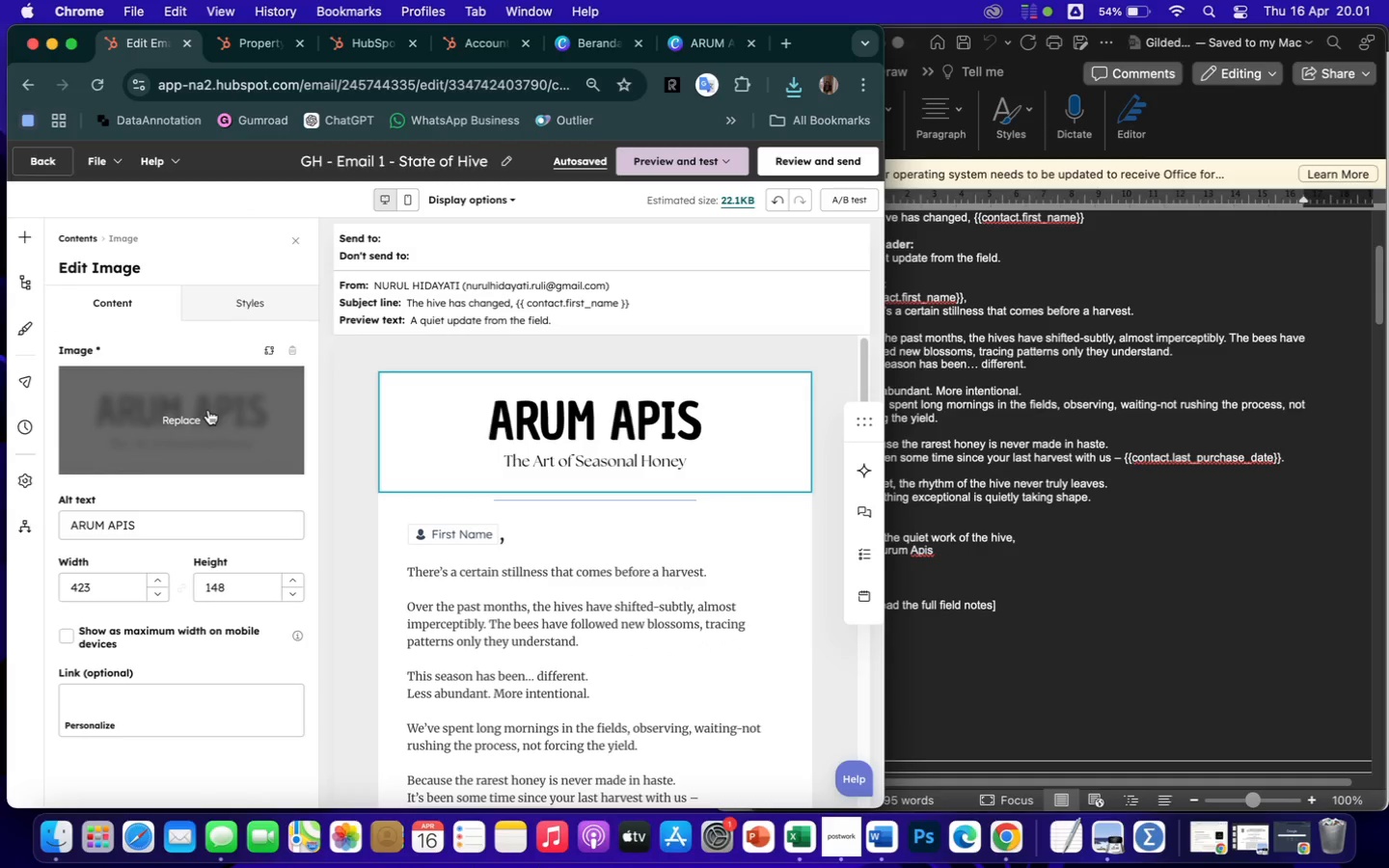 
left_click([188, 419])
 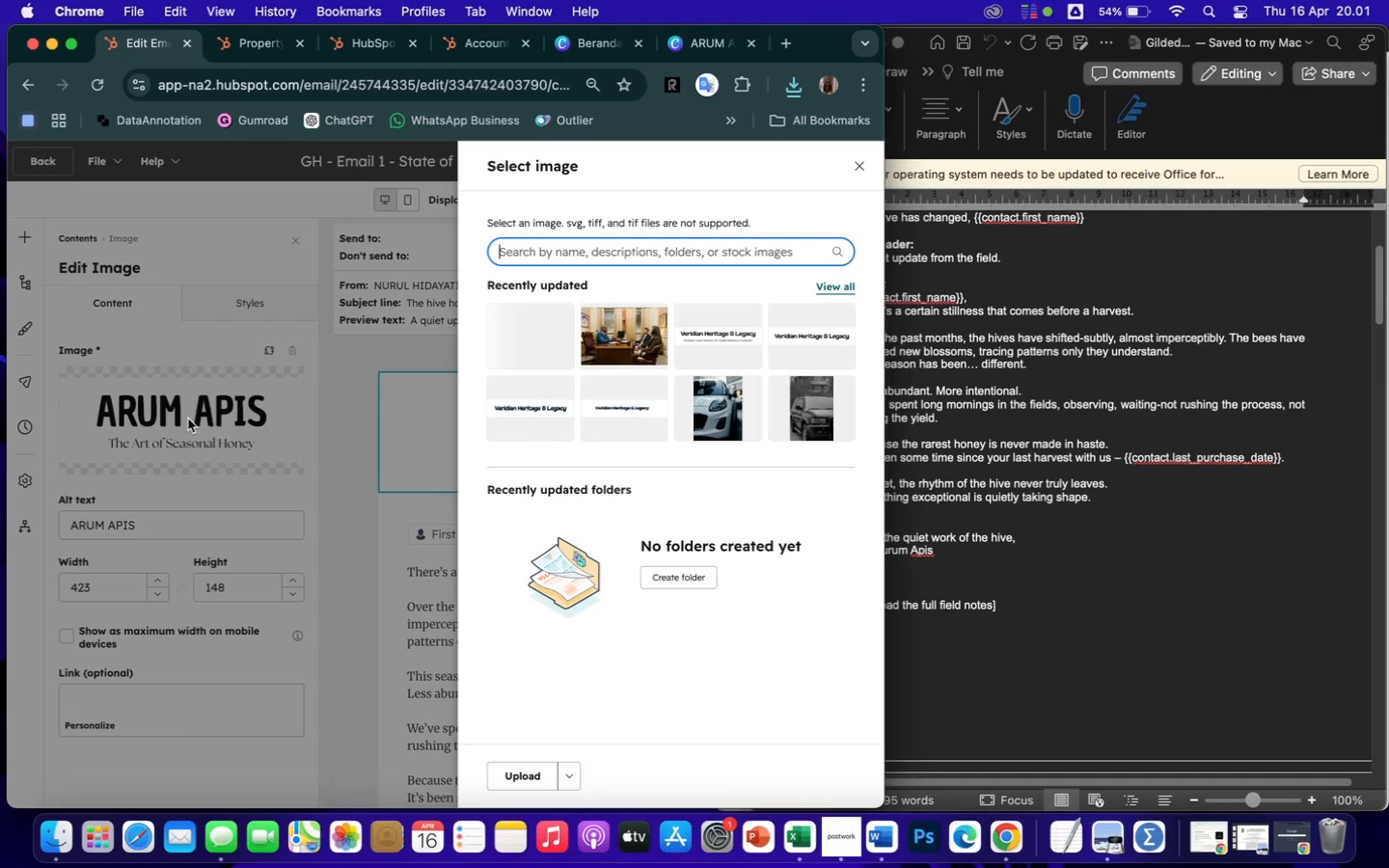 
mouse_move([586, 426])
 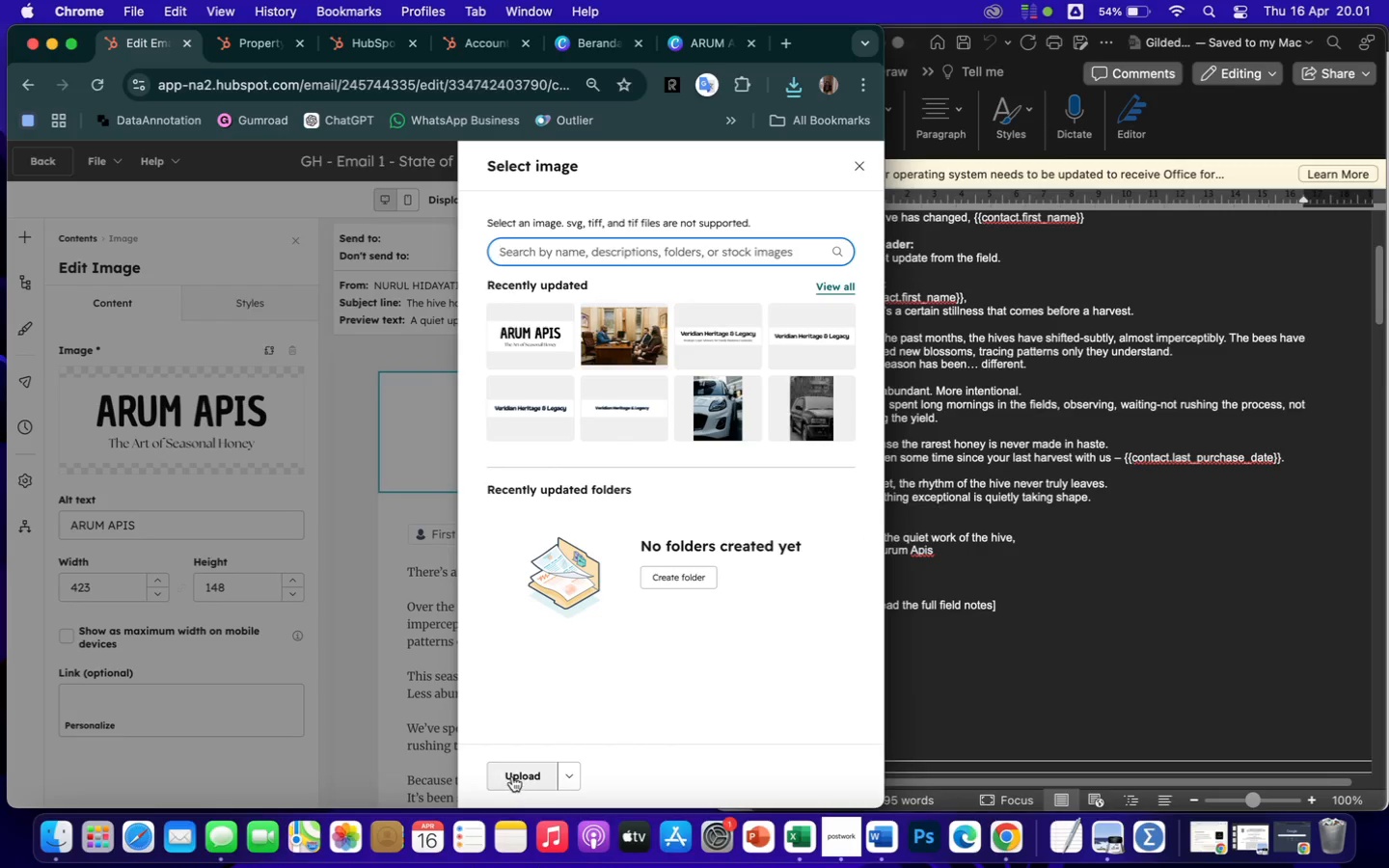 
left_click([512, 776])
 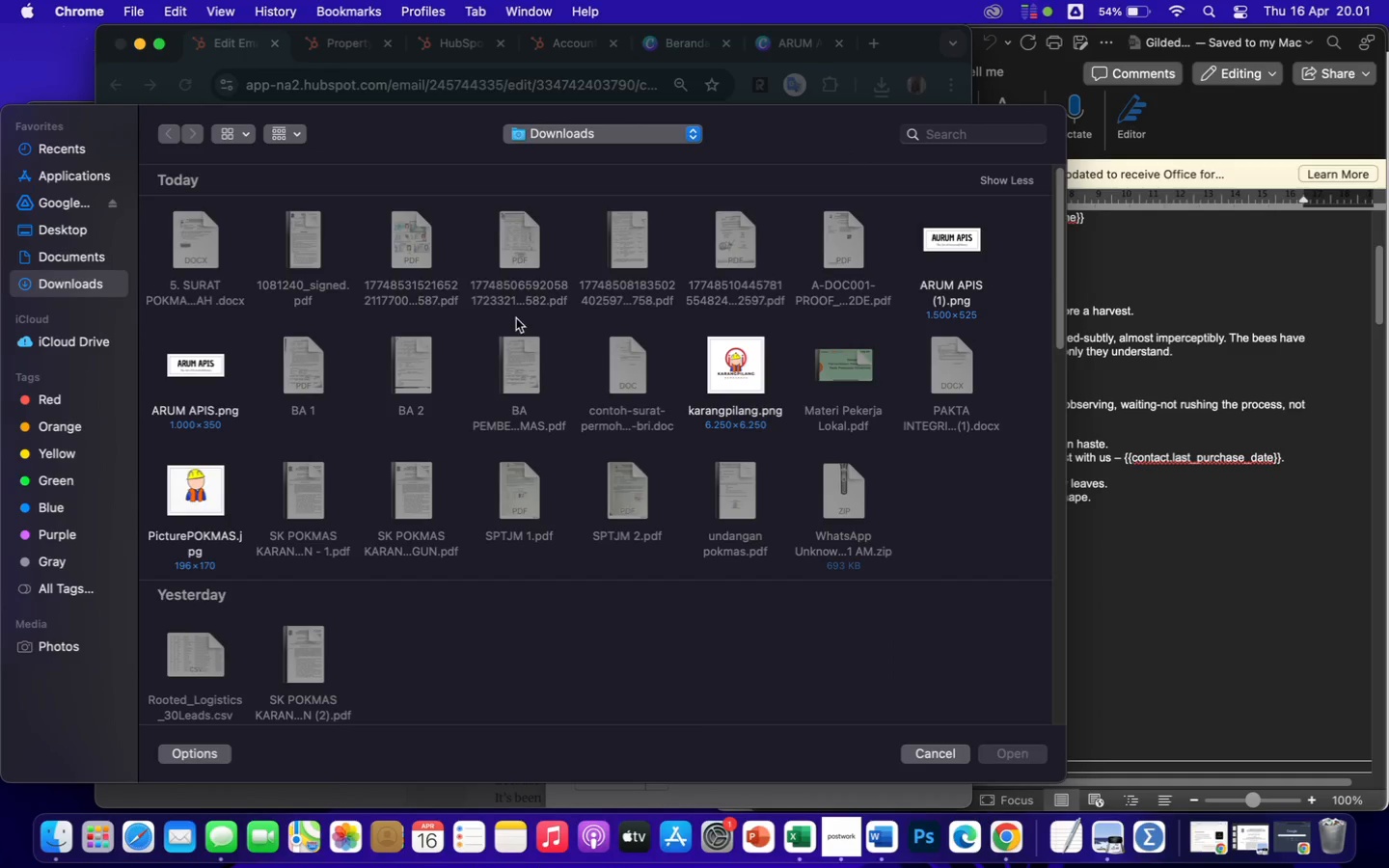 
wait(5.25)
 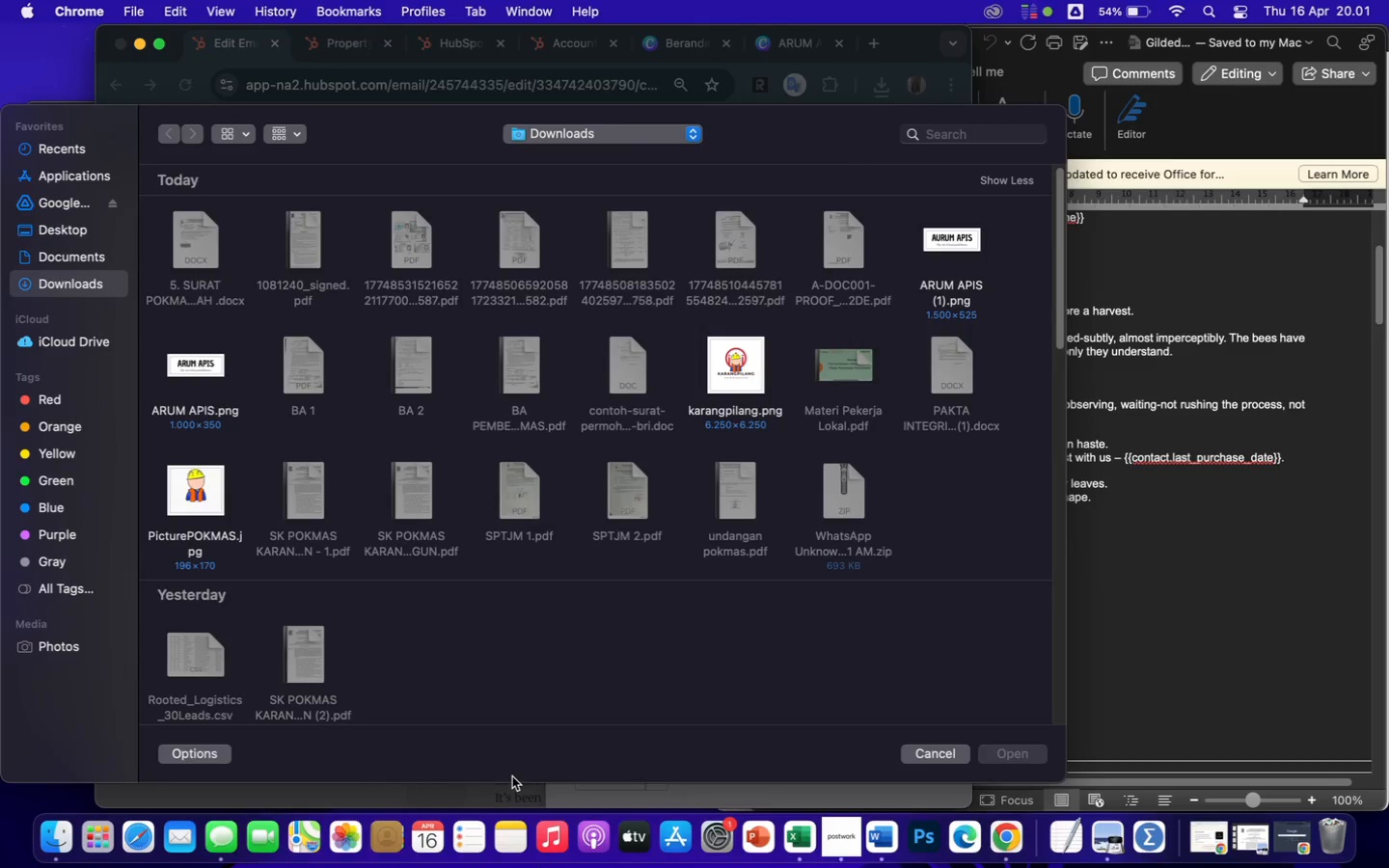 
left_click([948, 233])
 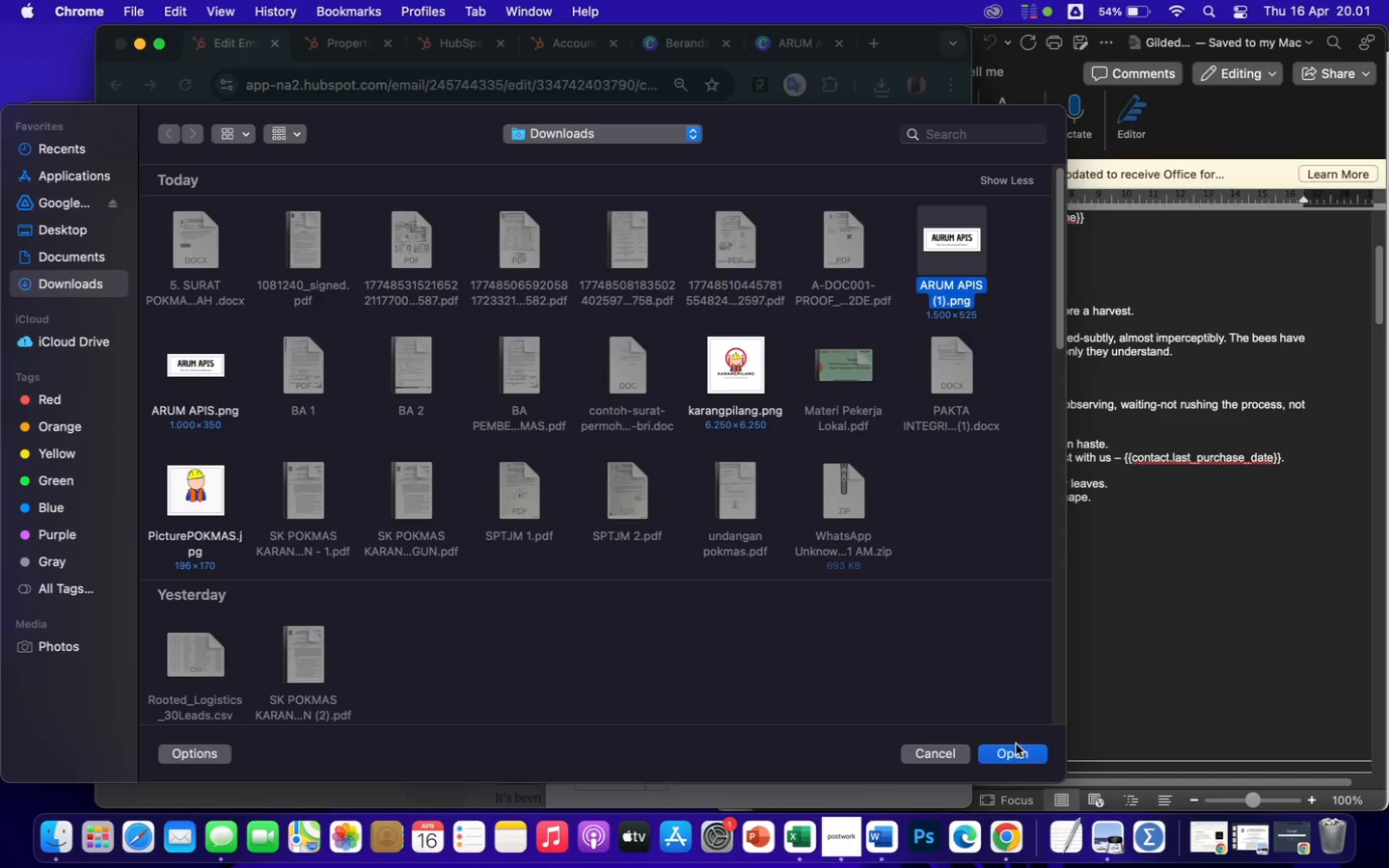 
left_click([1016, 746])
 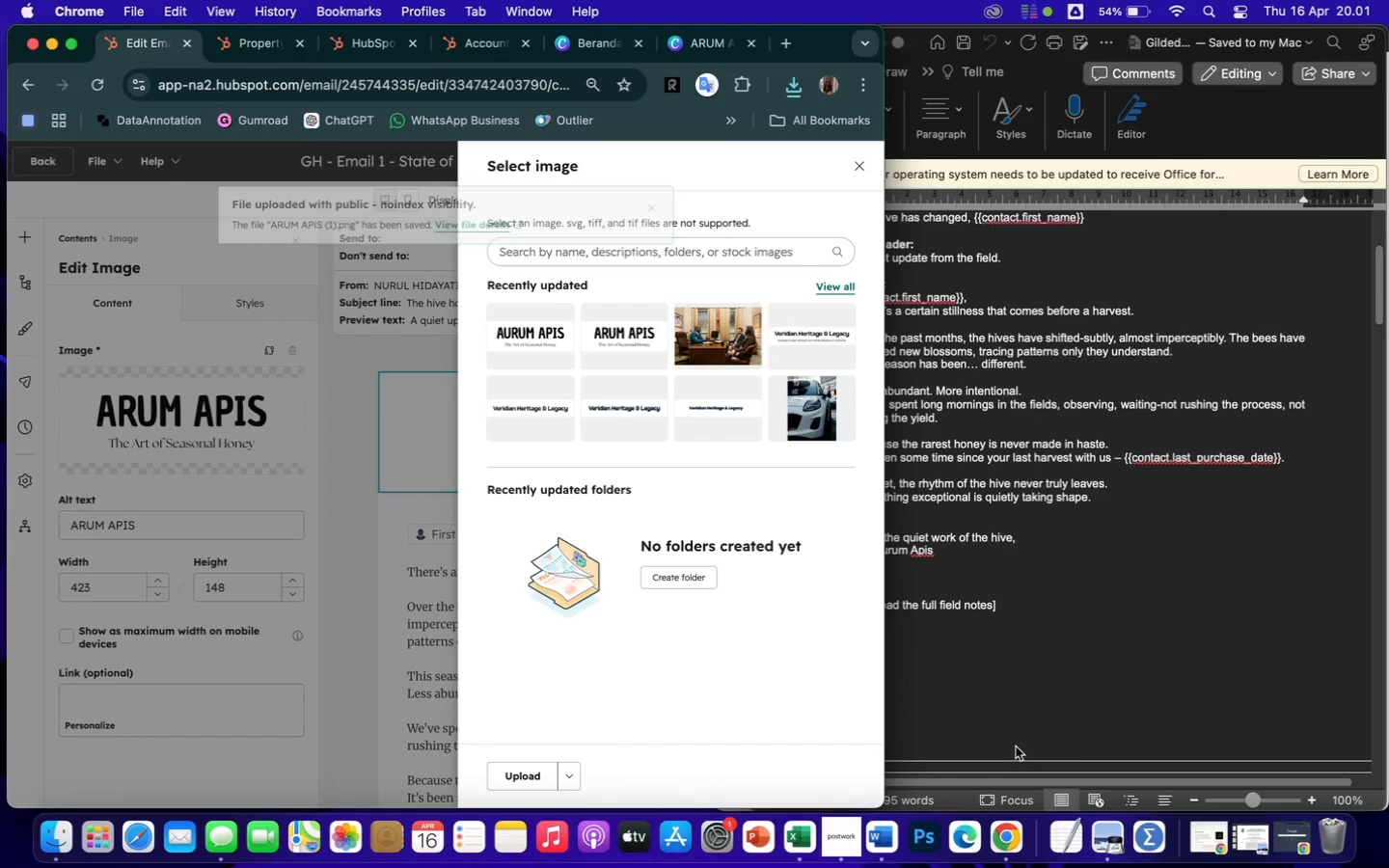 
wait(7.89)
 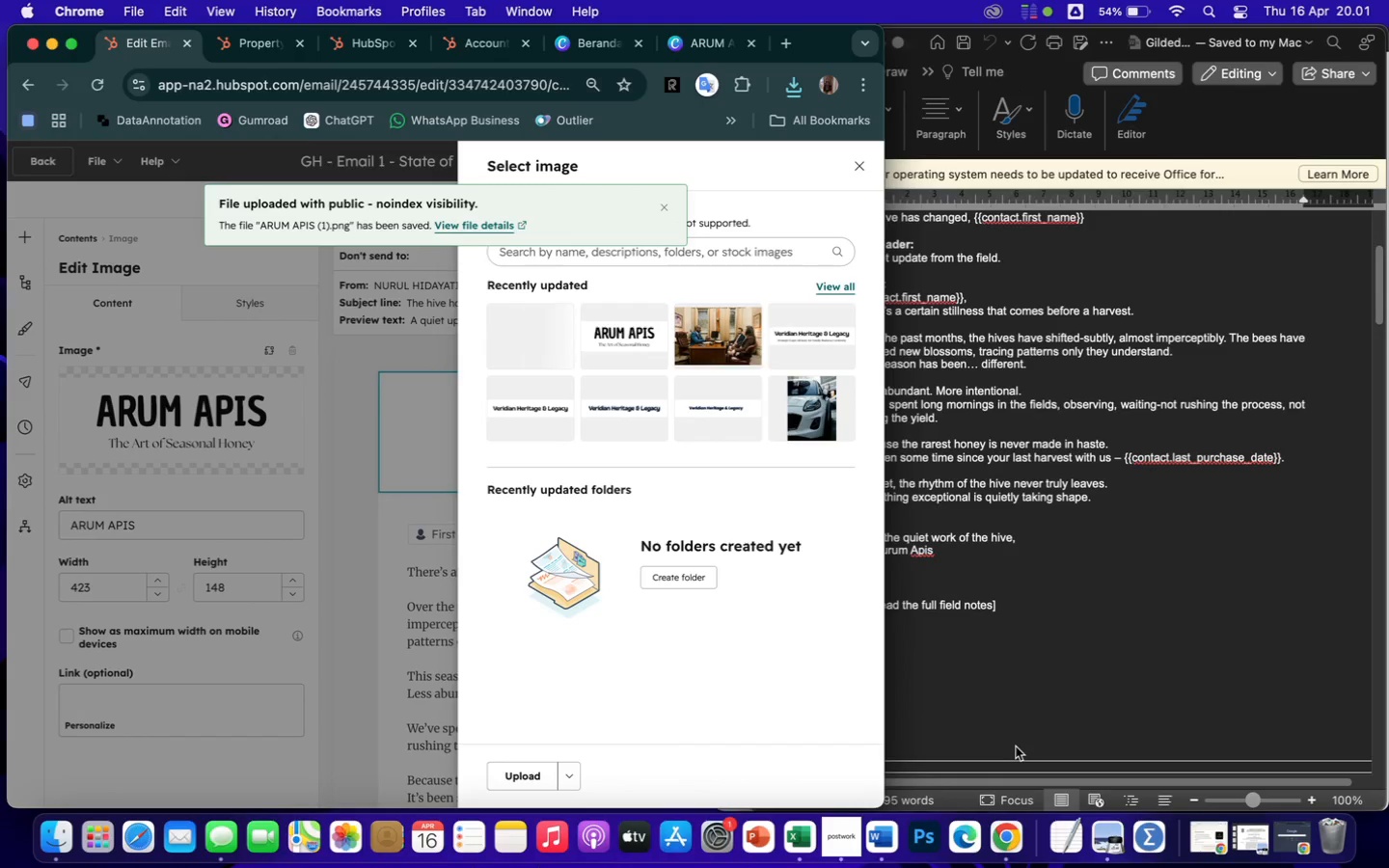 
left_click([534, 325])
 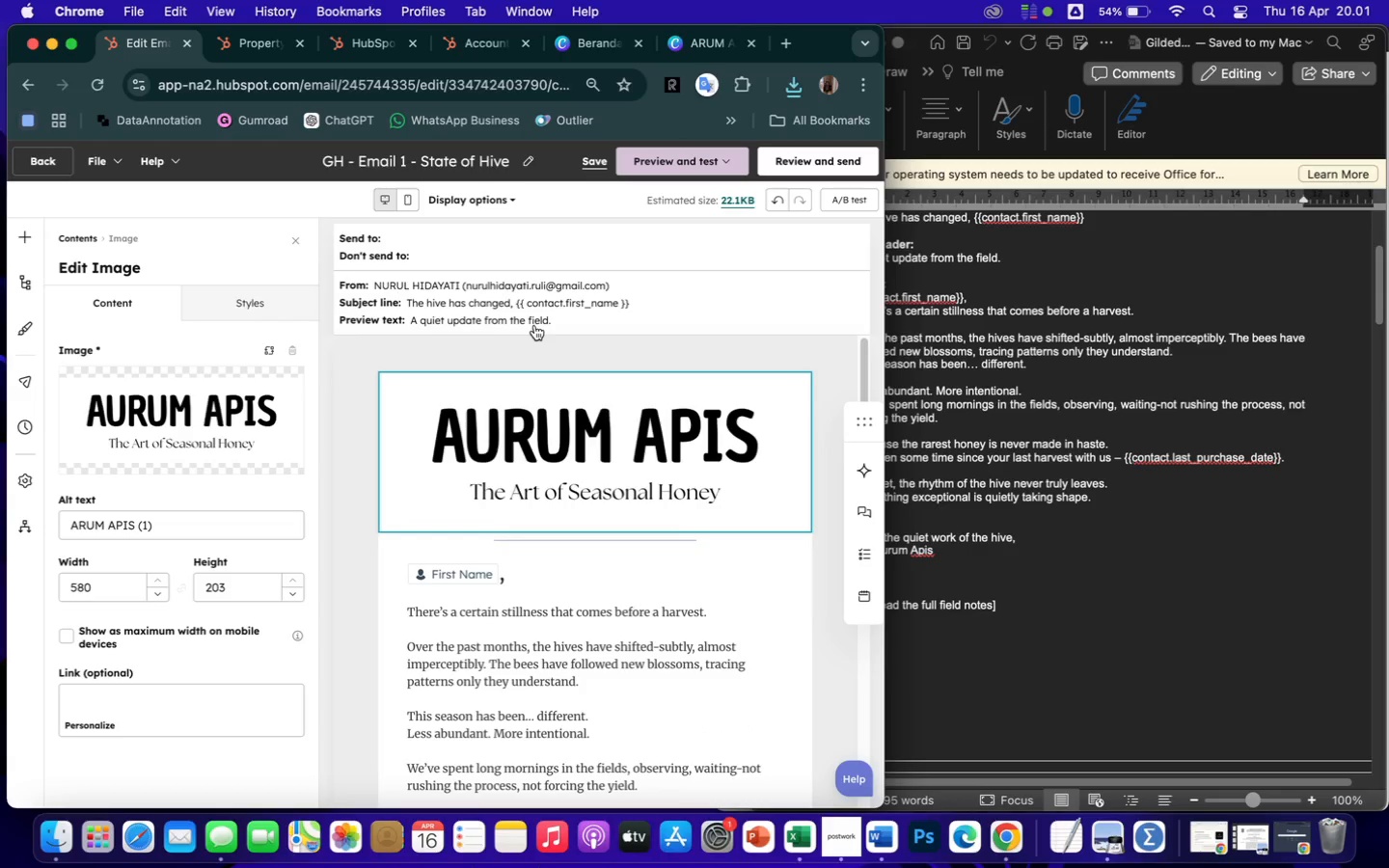 
scroll: coordinate [657, 678], scroll_direction: down, amount: 26.0
 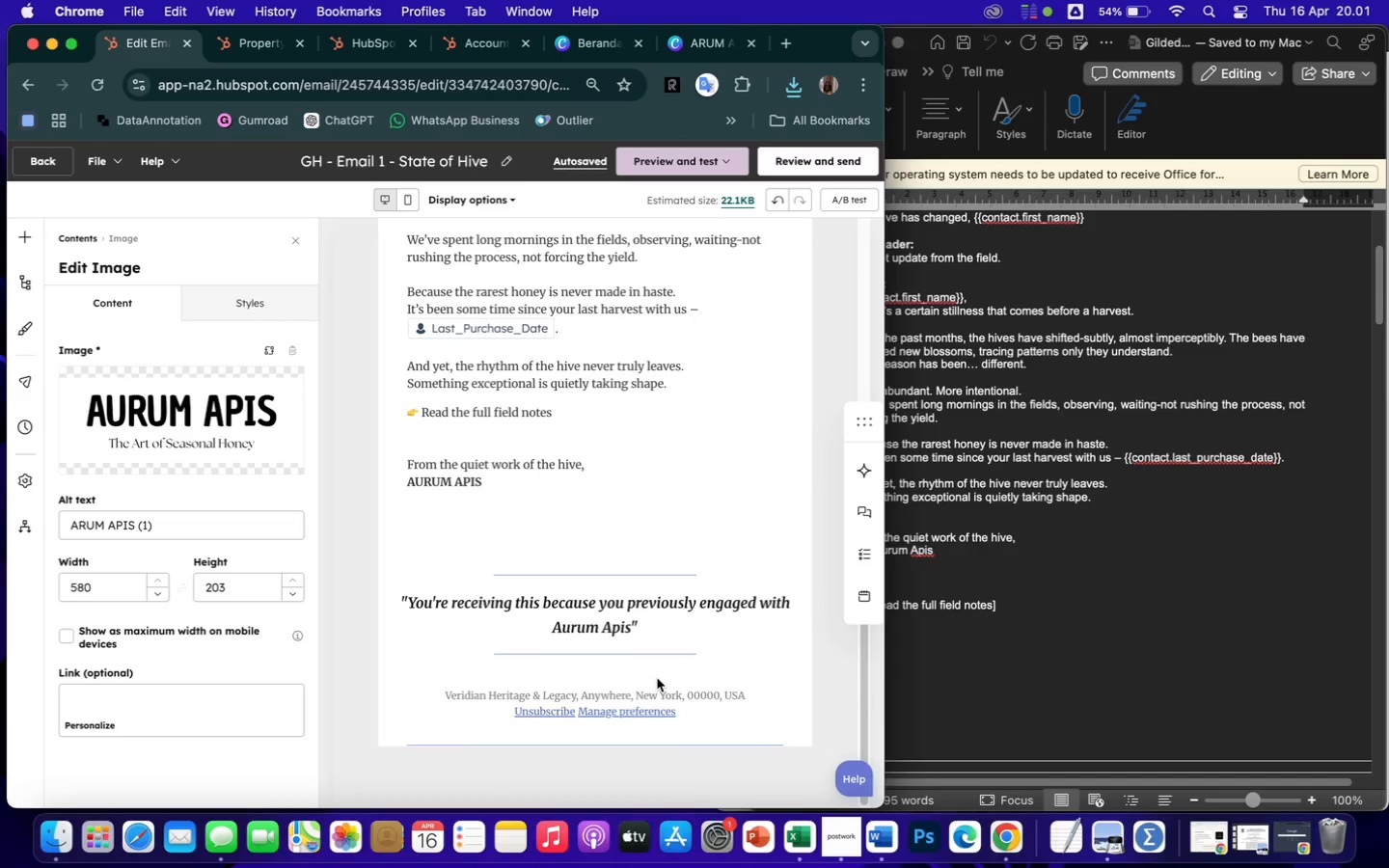 
wait(8.45)
 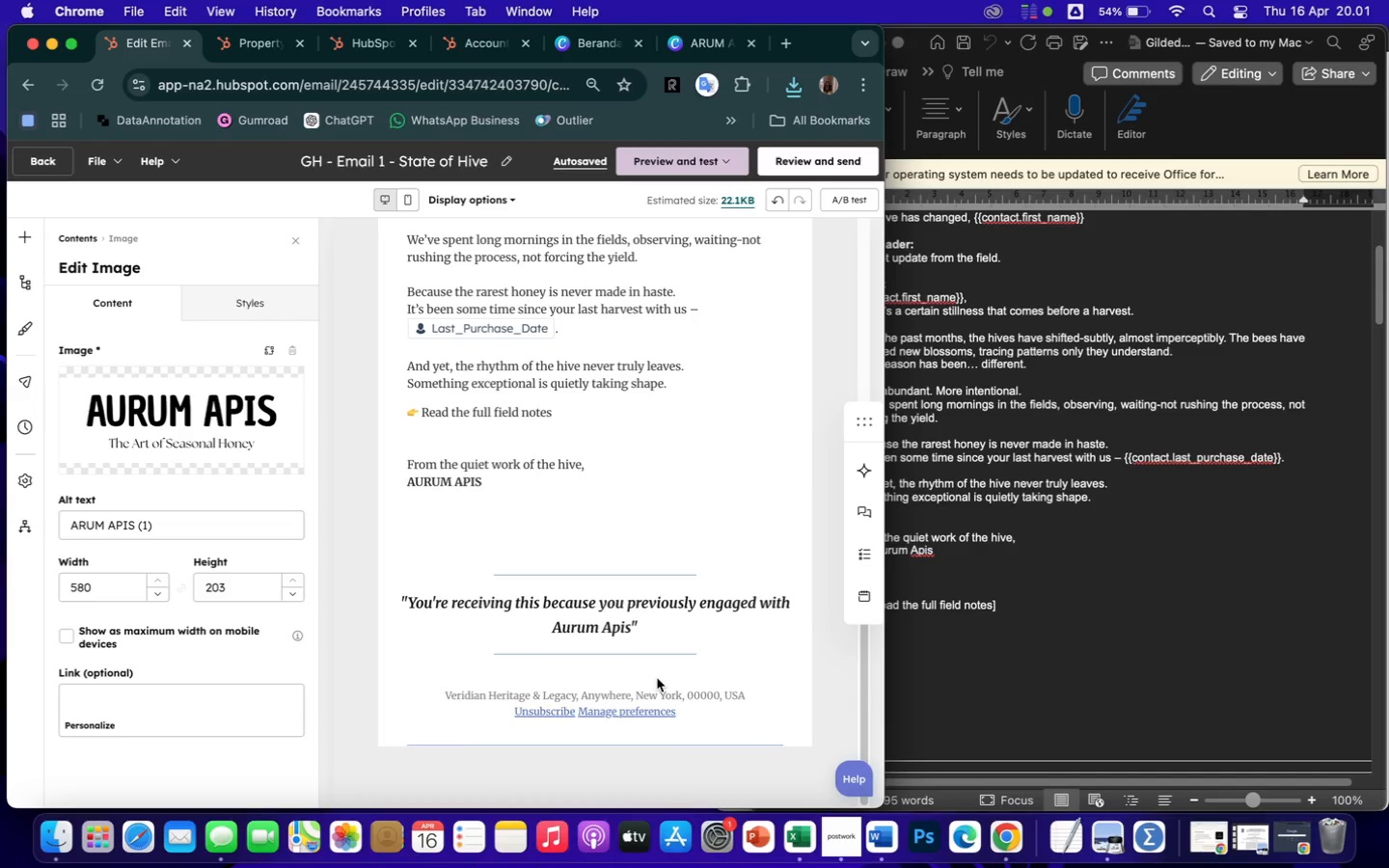 
left_click([493, 710])
 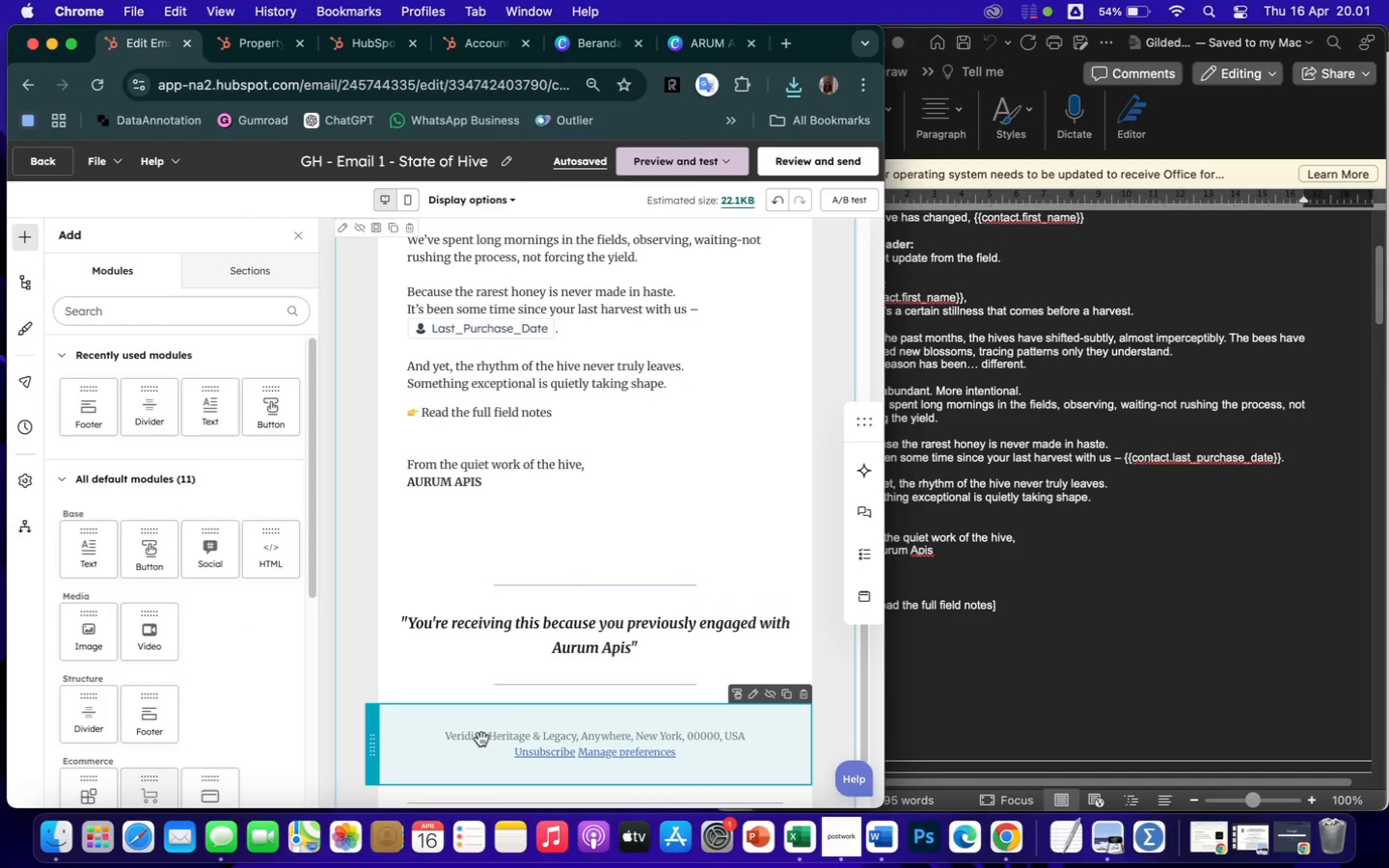 
left_click([471, 754])
 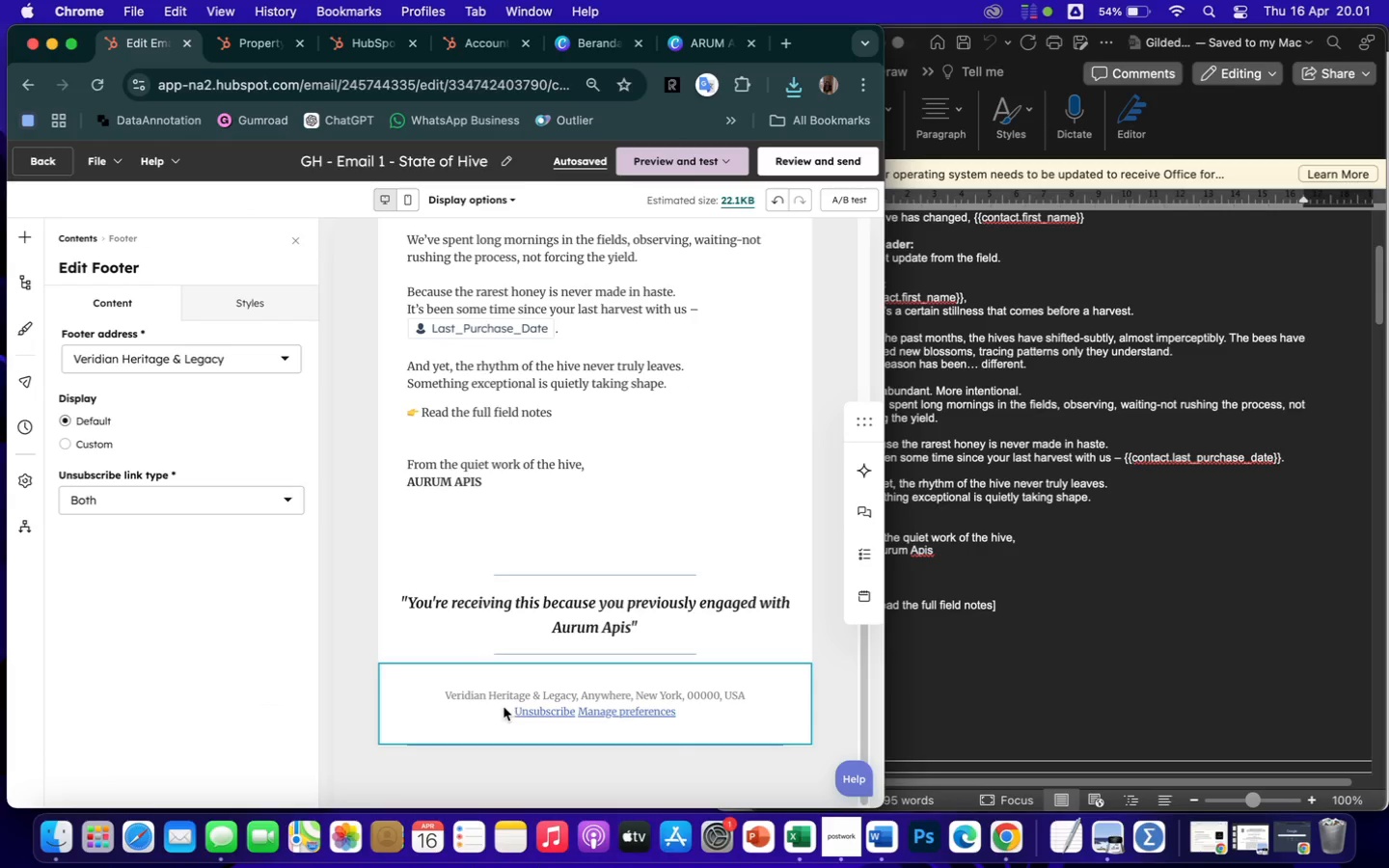 
double_click([504, 707])
 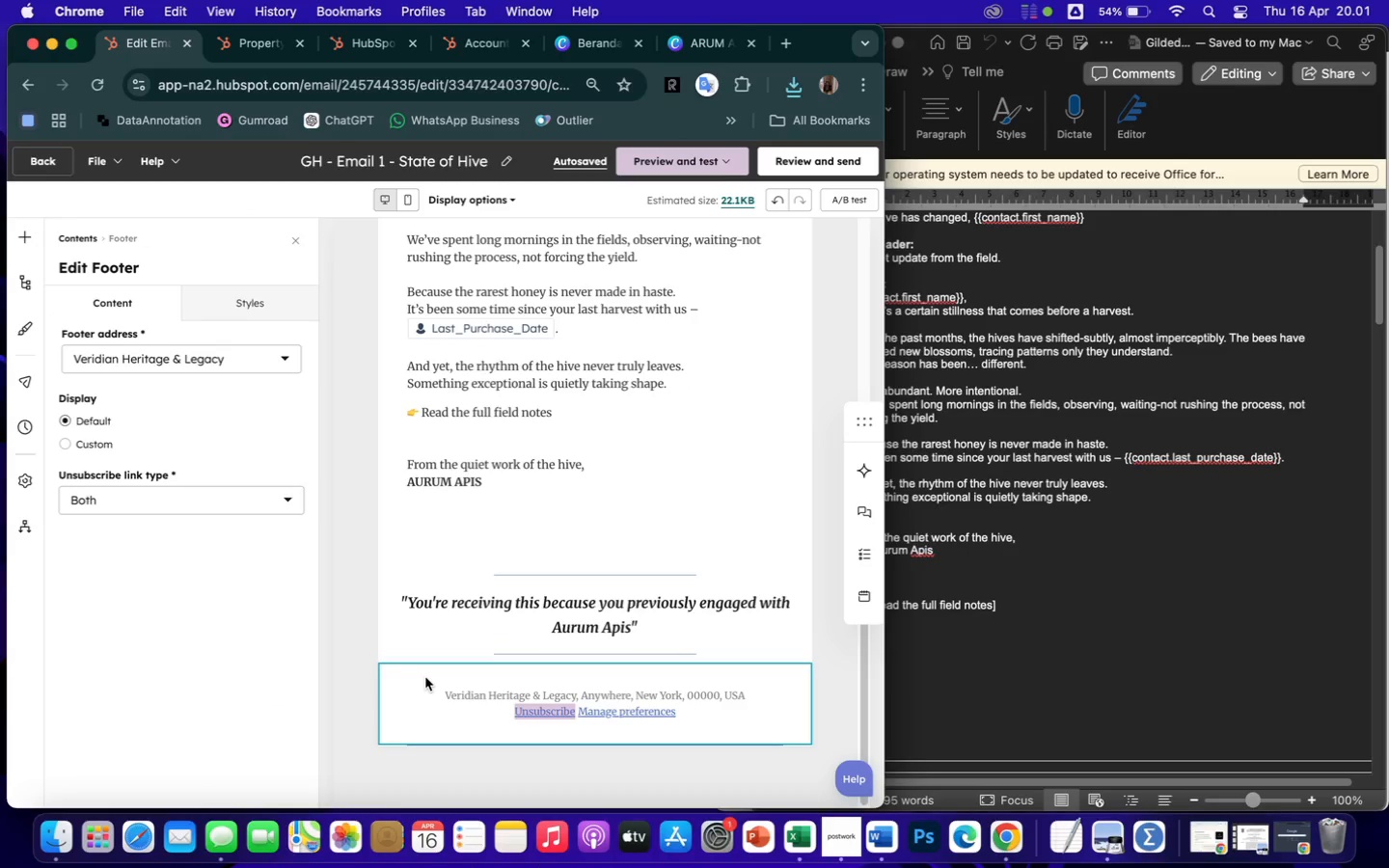 
left_click([283, 358])
 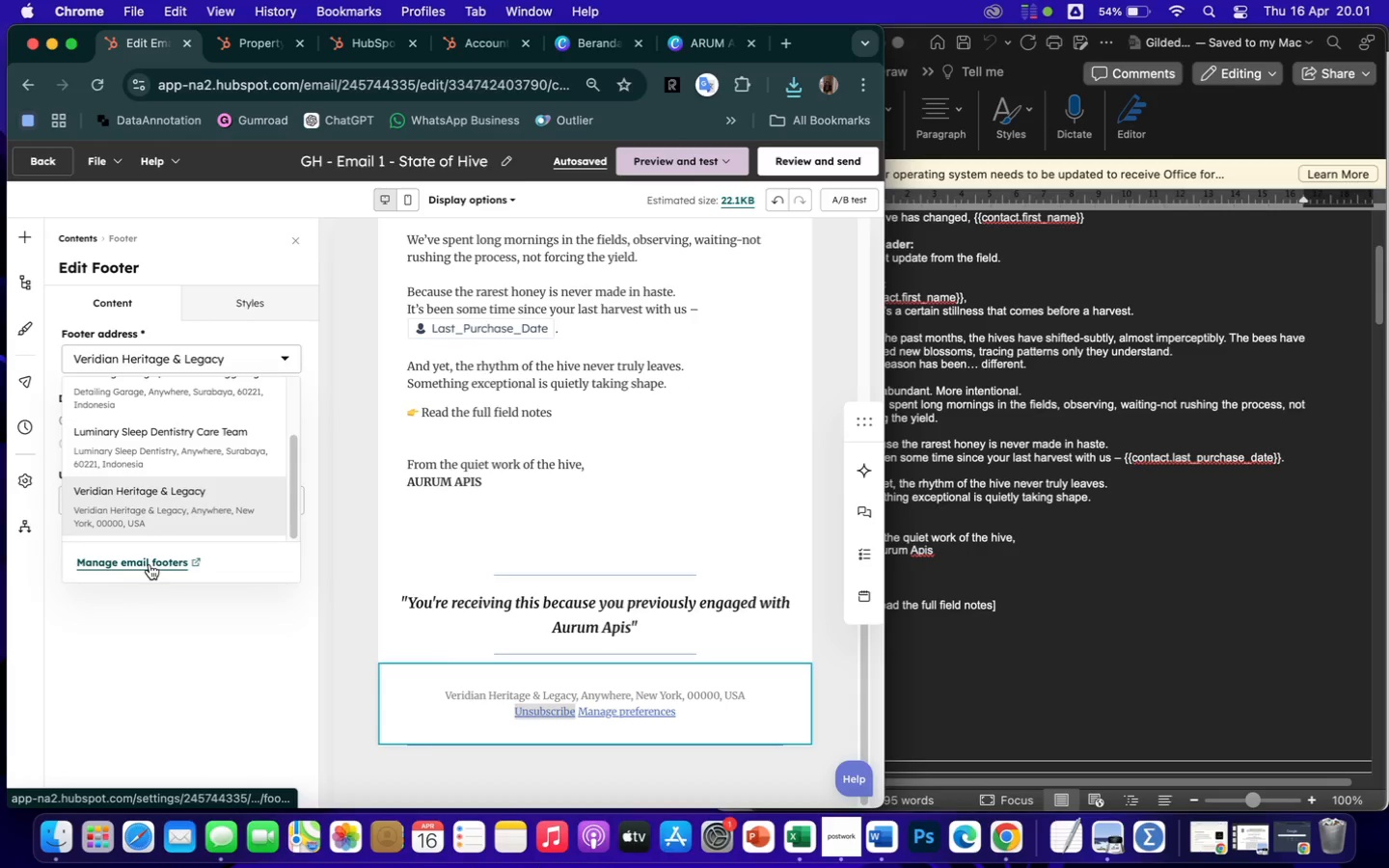 
left_click([150, 564])
 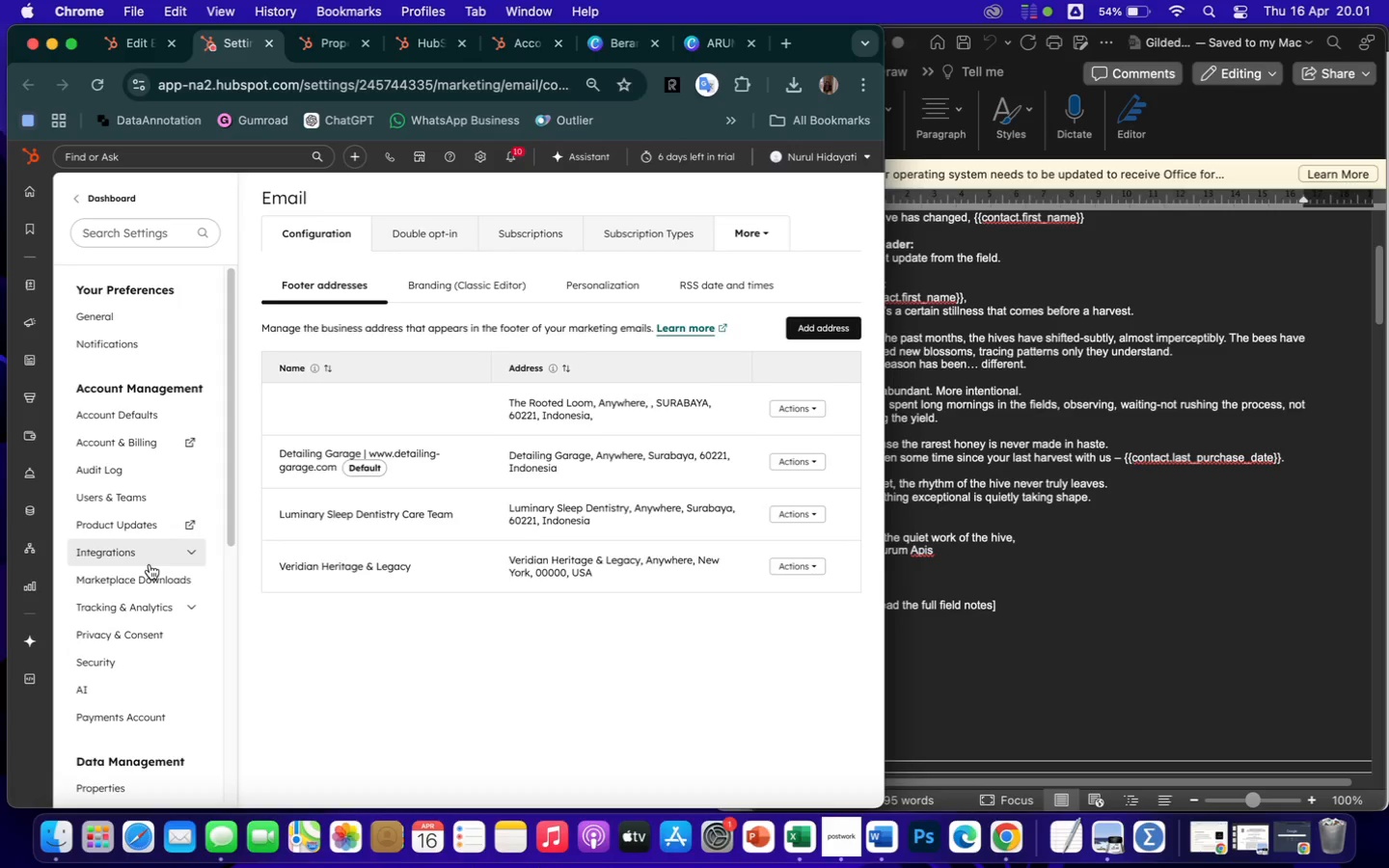 
wait(7.41)
 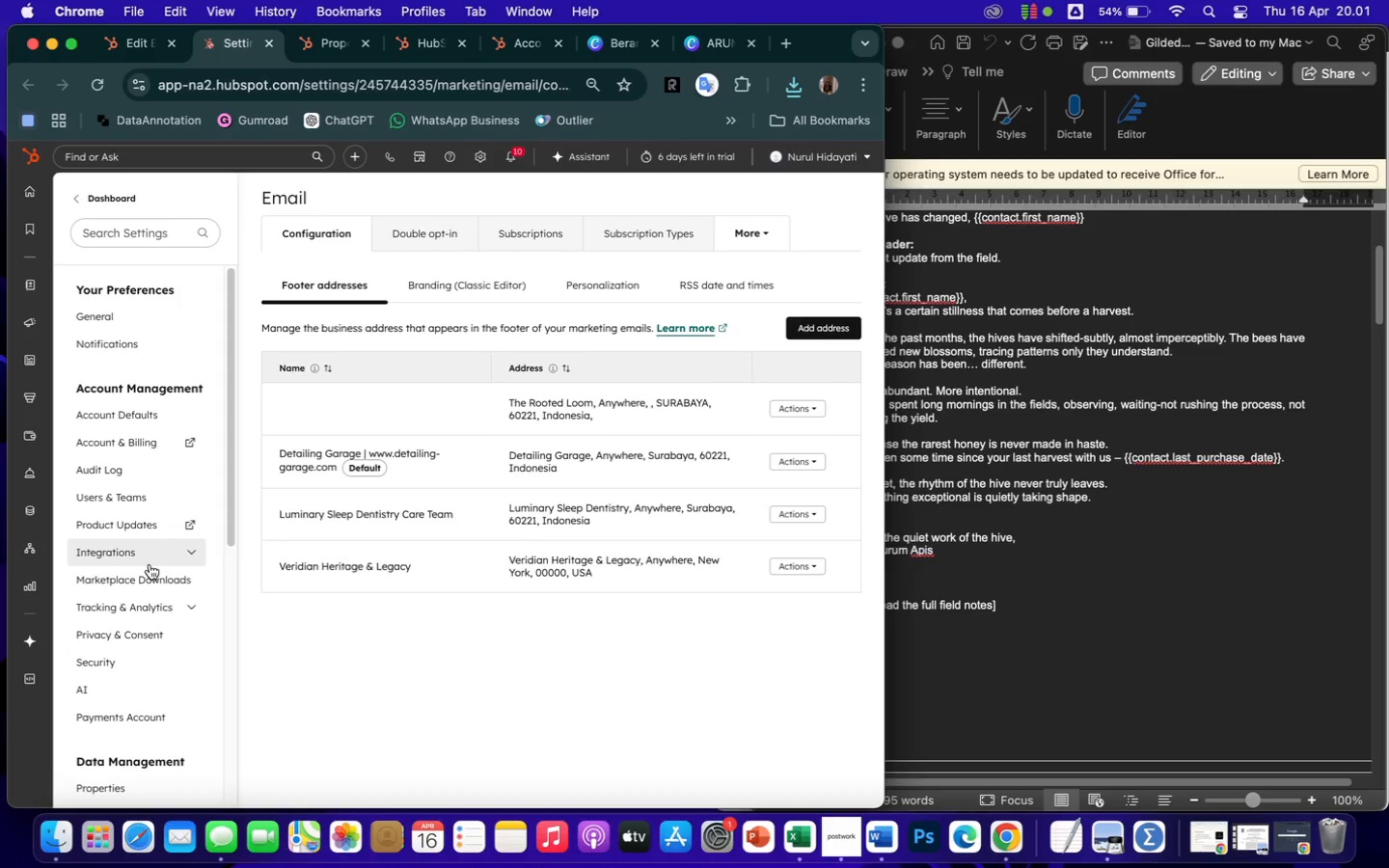 
left_click([832, 330])
 